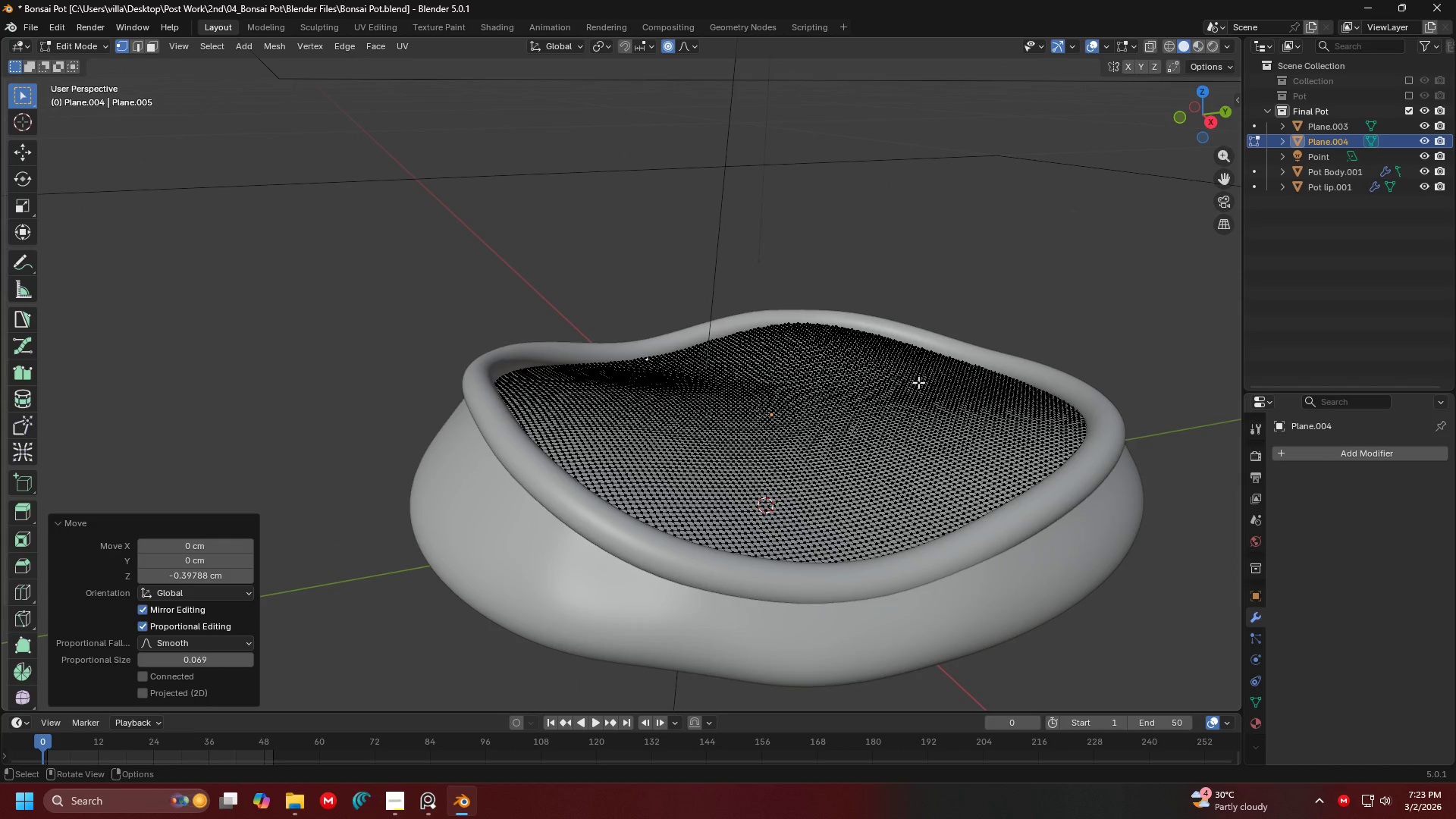 
key(Shift+ShiftLeft)
 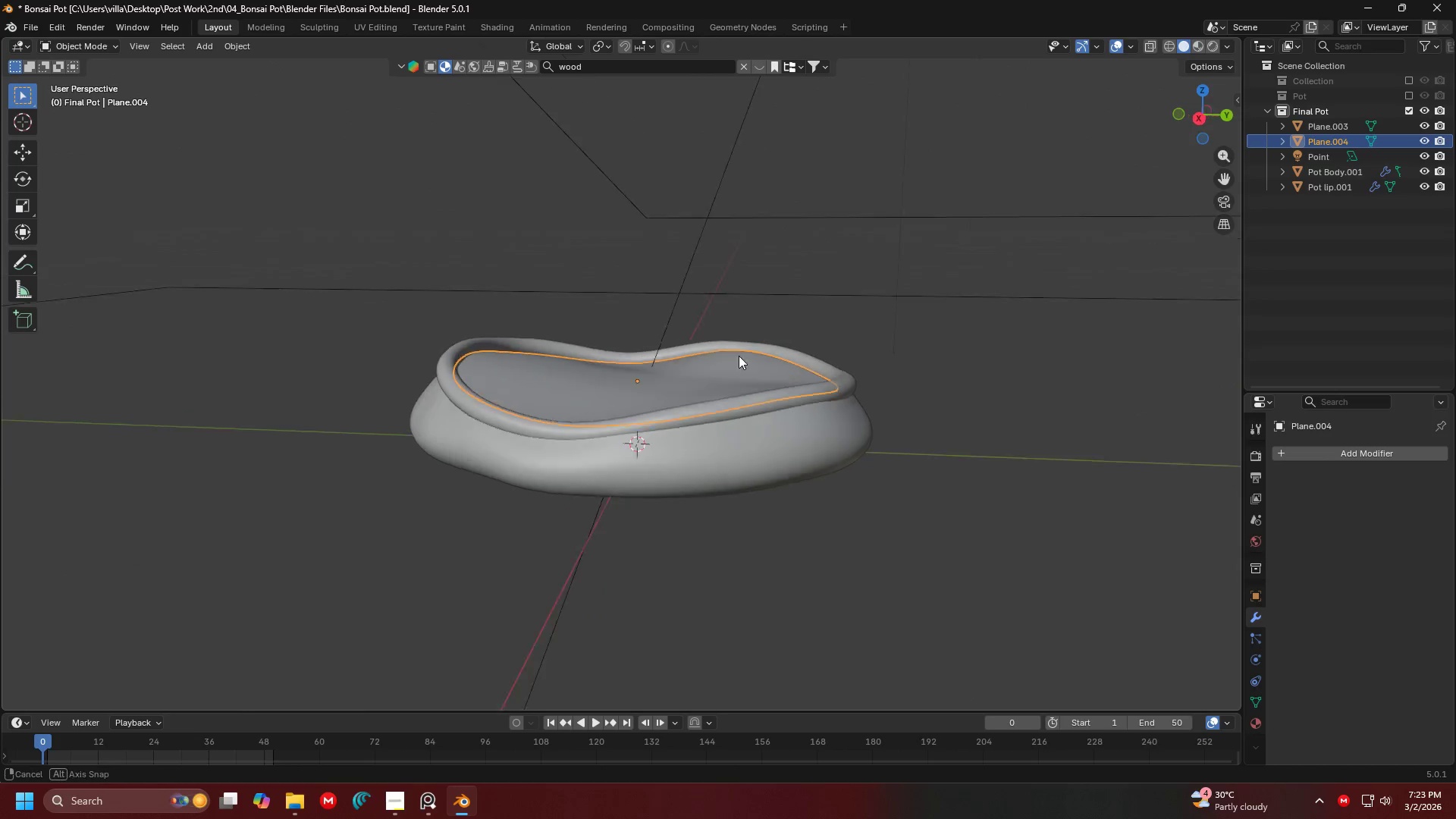 
scroll: coordinate [808, 359], scroll_direction: down, amount: 2.0
 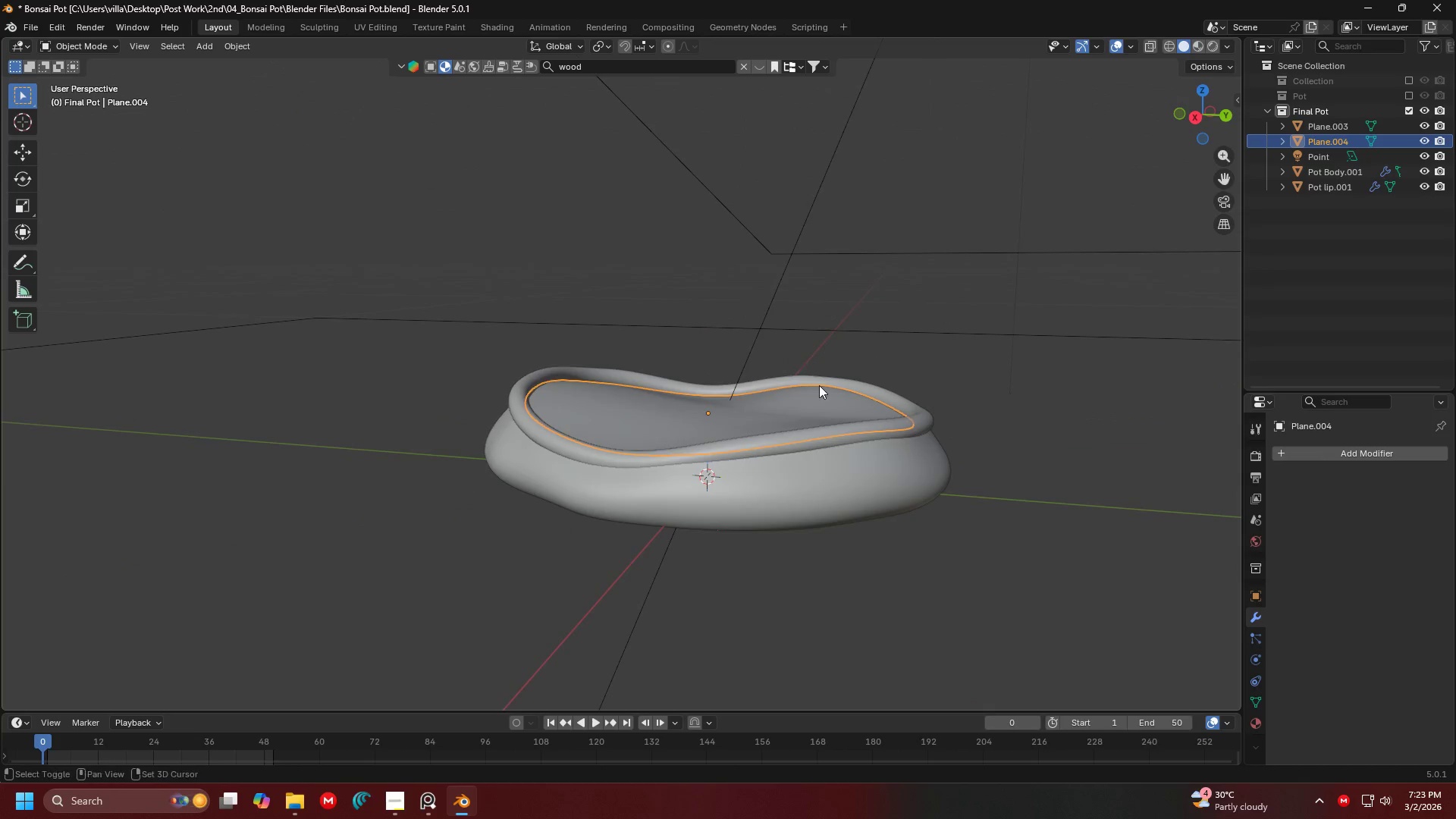 
key(Shift+ShiftLeft)
 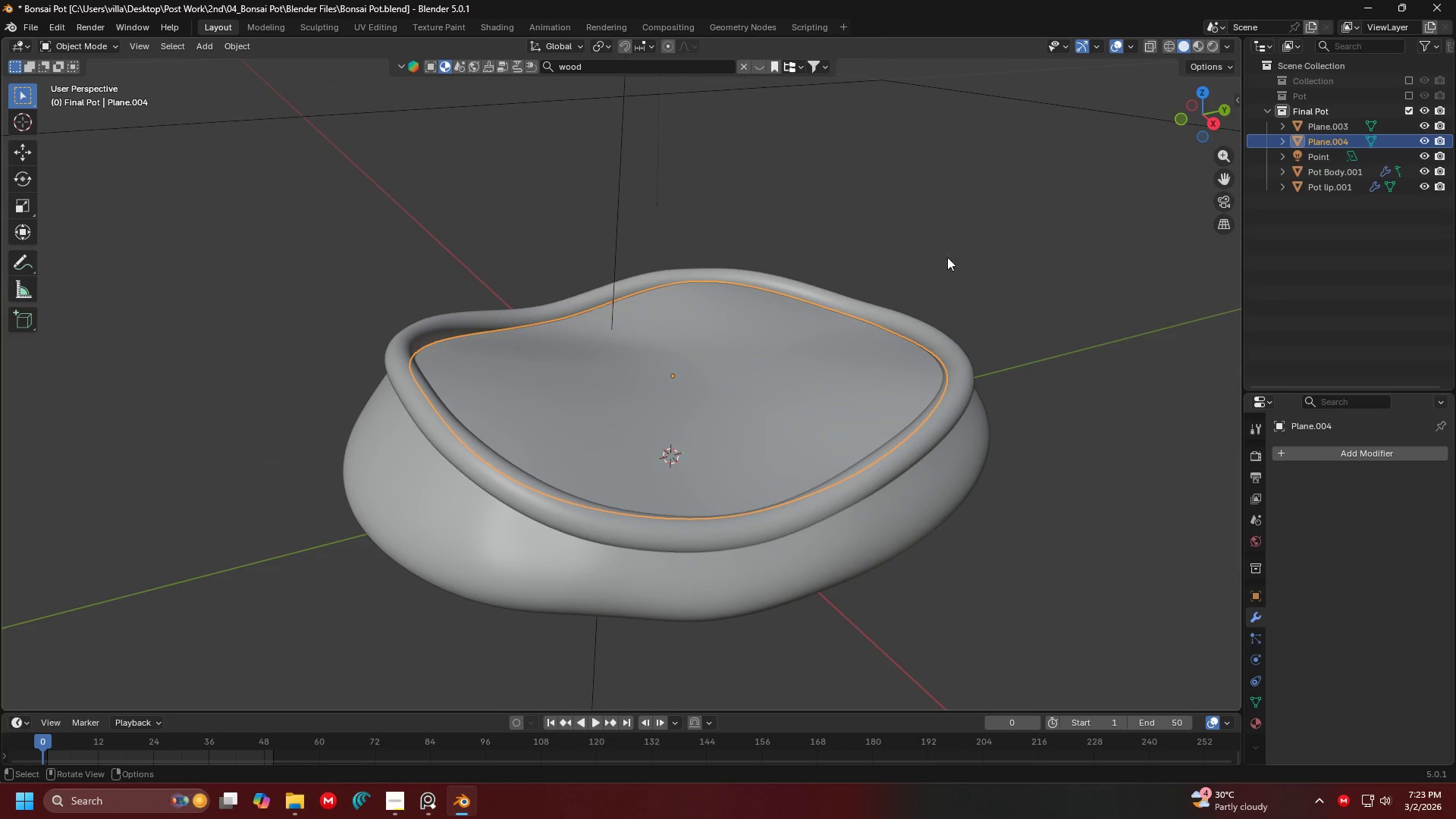 
scroll: coordinate [767, 362], scroll_direction: up, amount: 3.0
 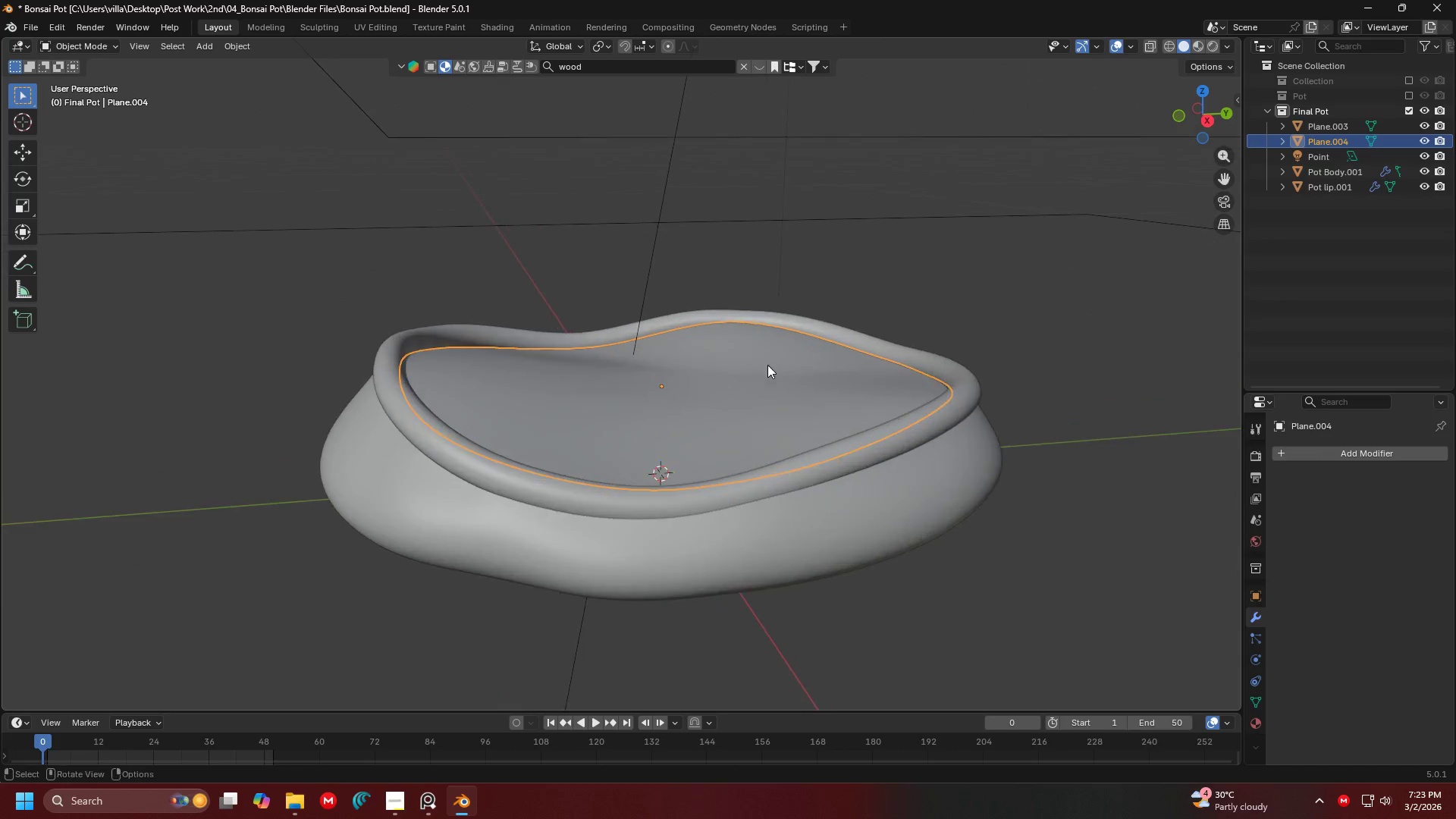 
left_click([592, 65])
 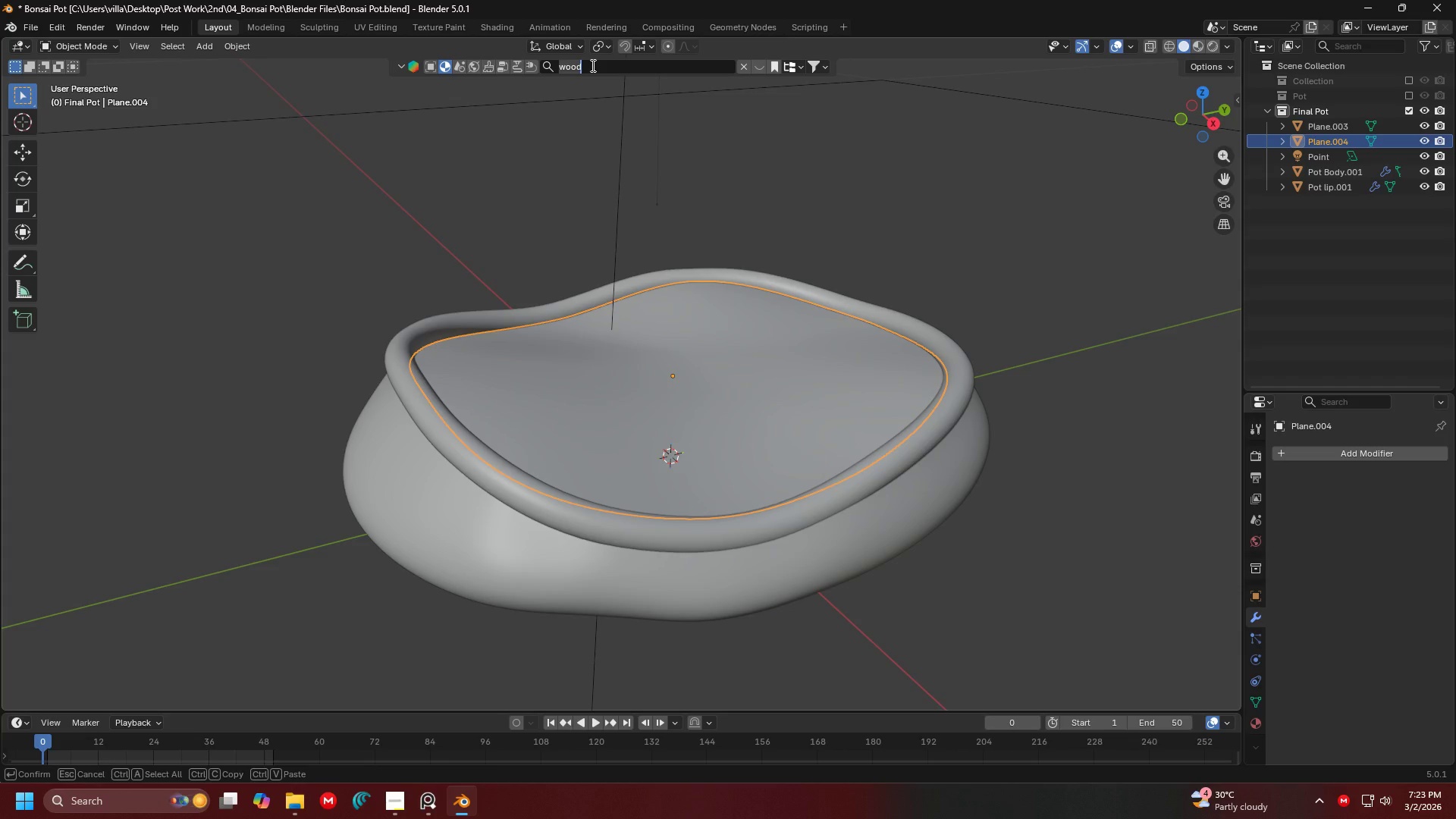 
type(soil)
 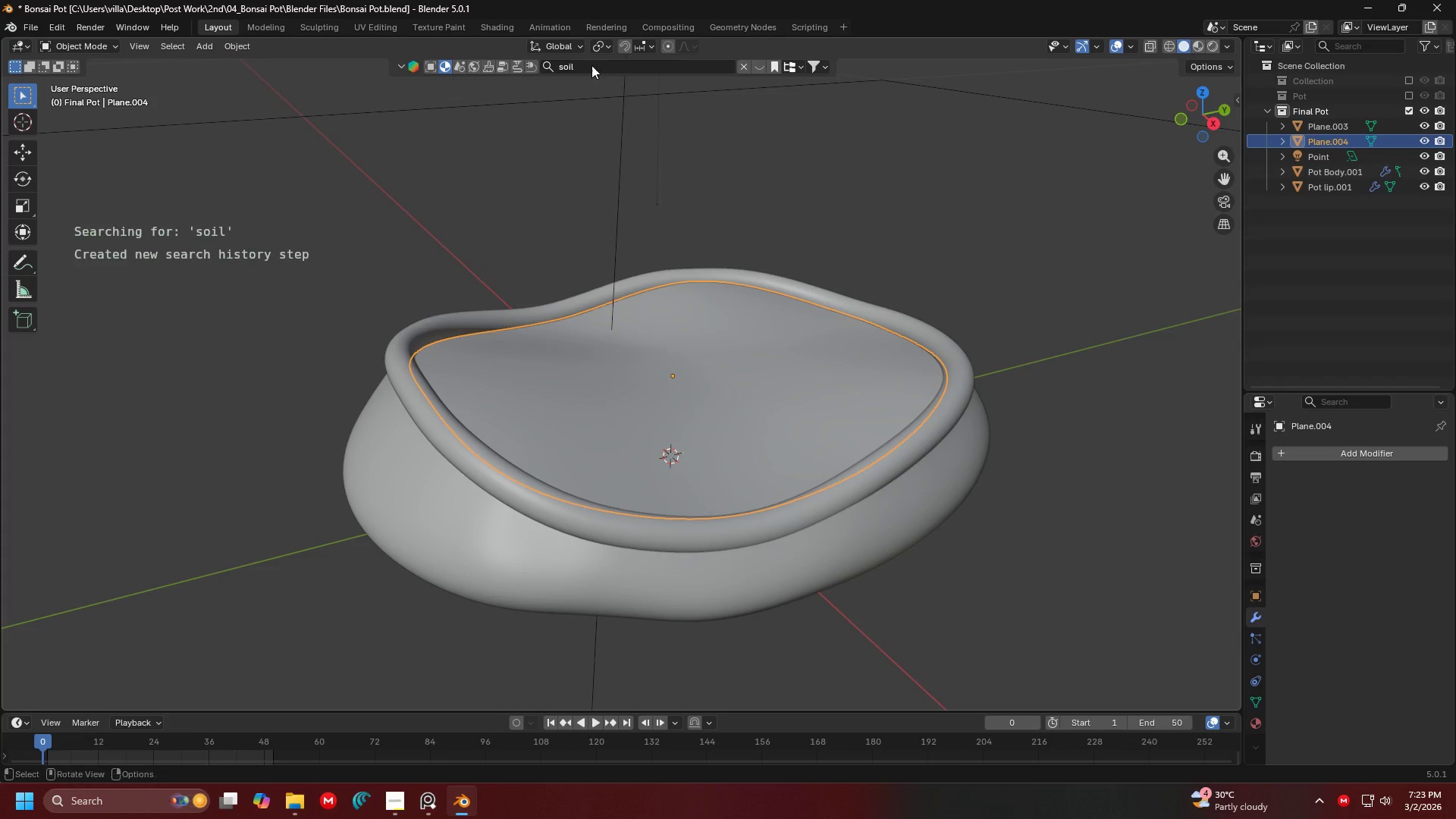 
key(Enter)
 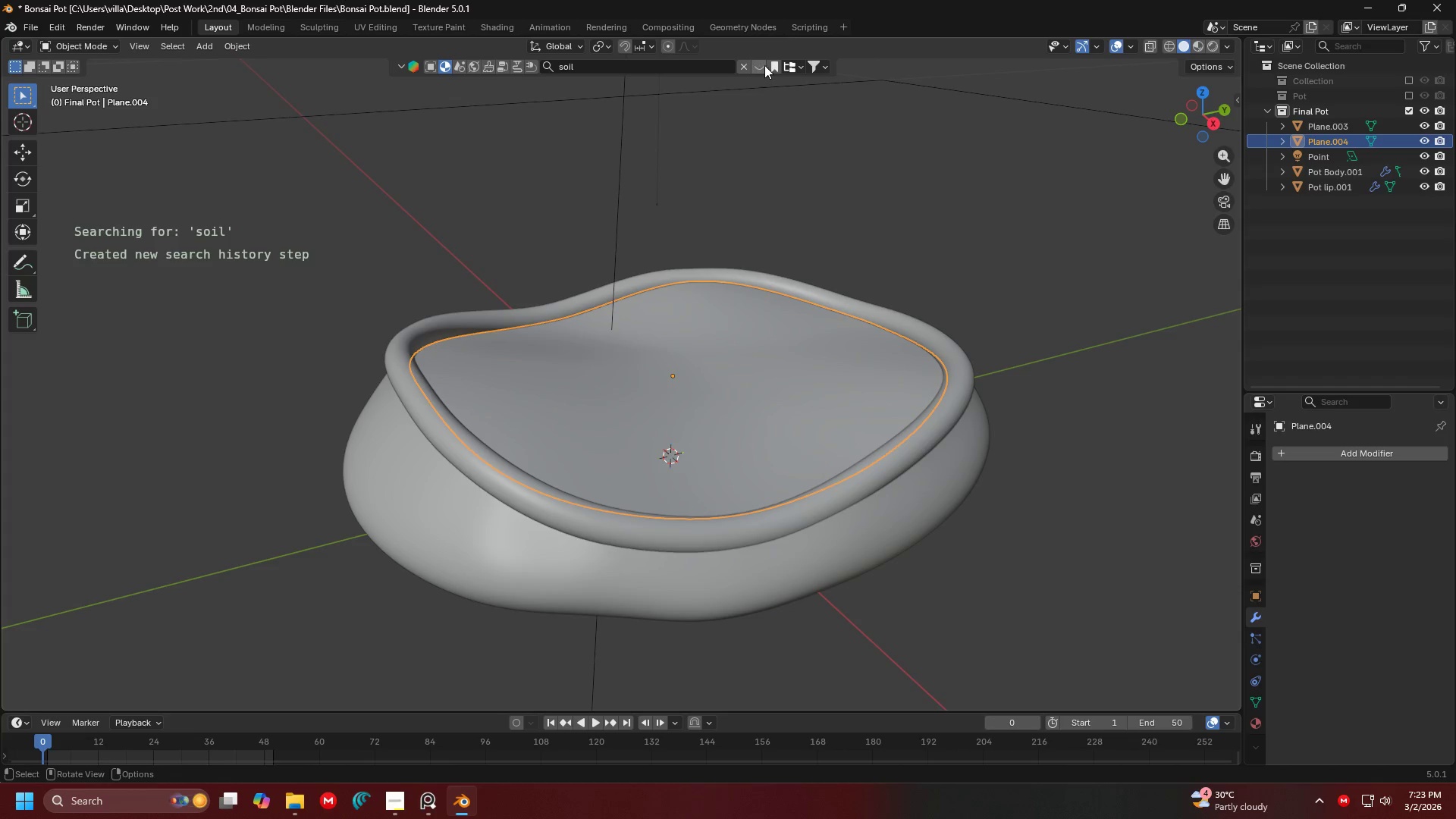 
left_click([763, 64])
 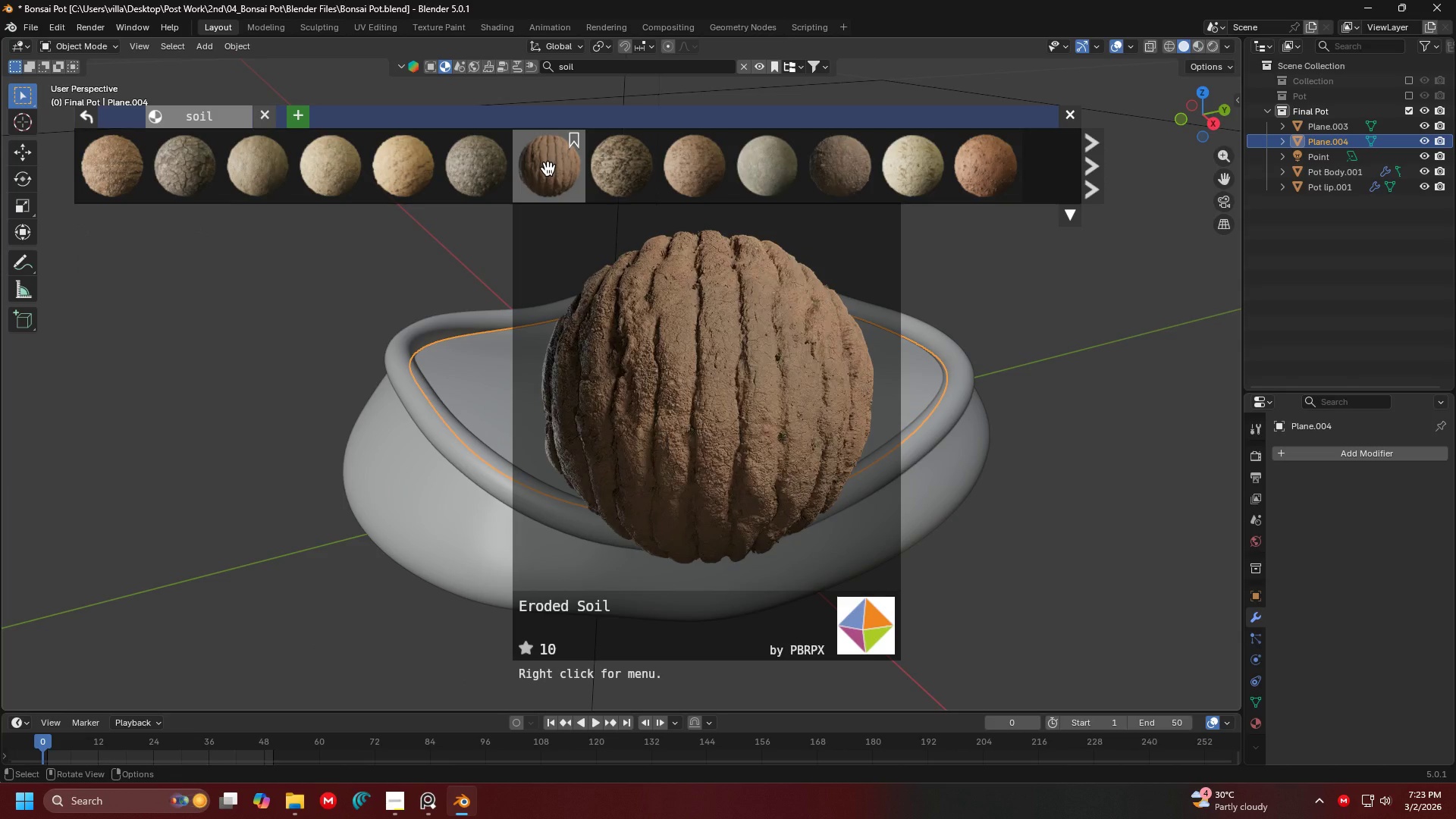 
wait(11.17)
 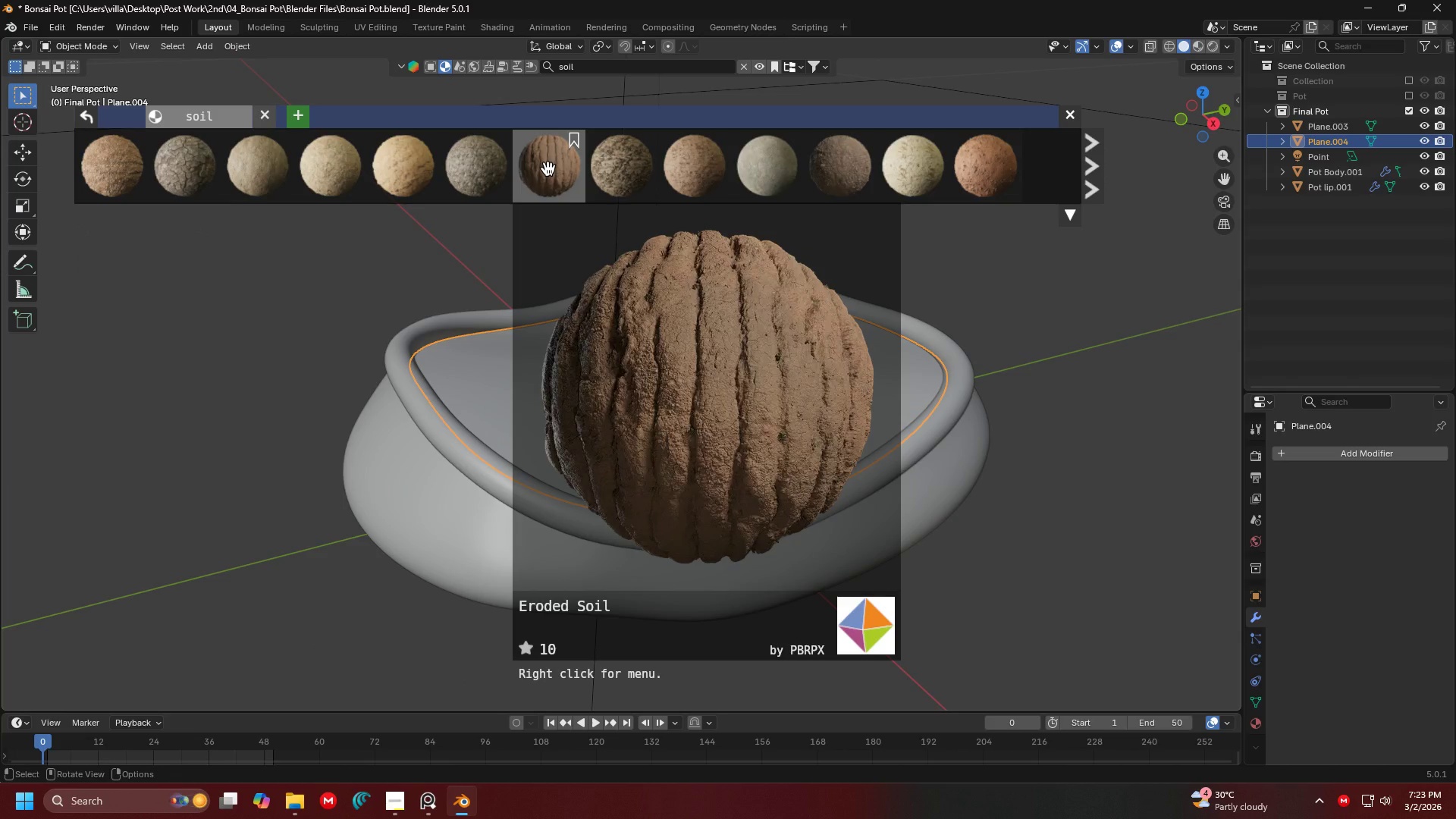 
key(Control+ControlLeft)
 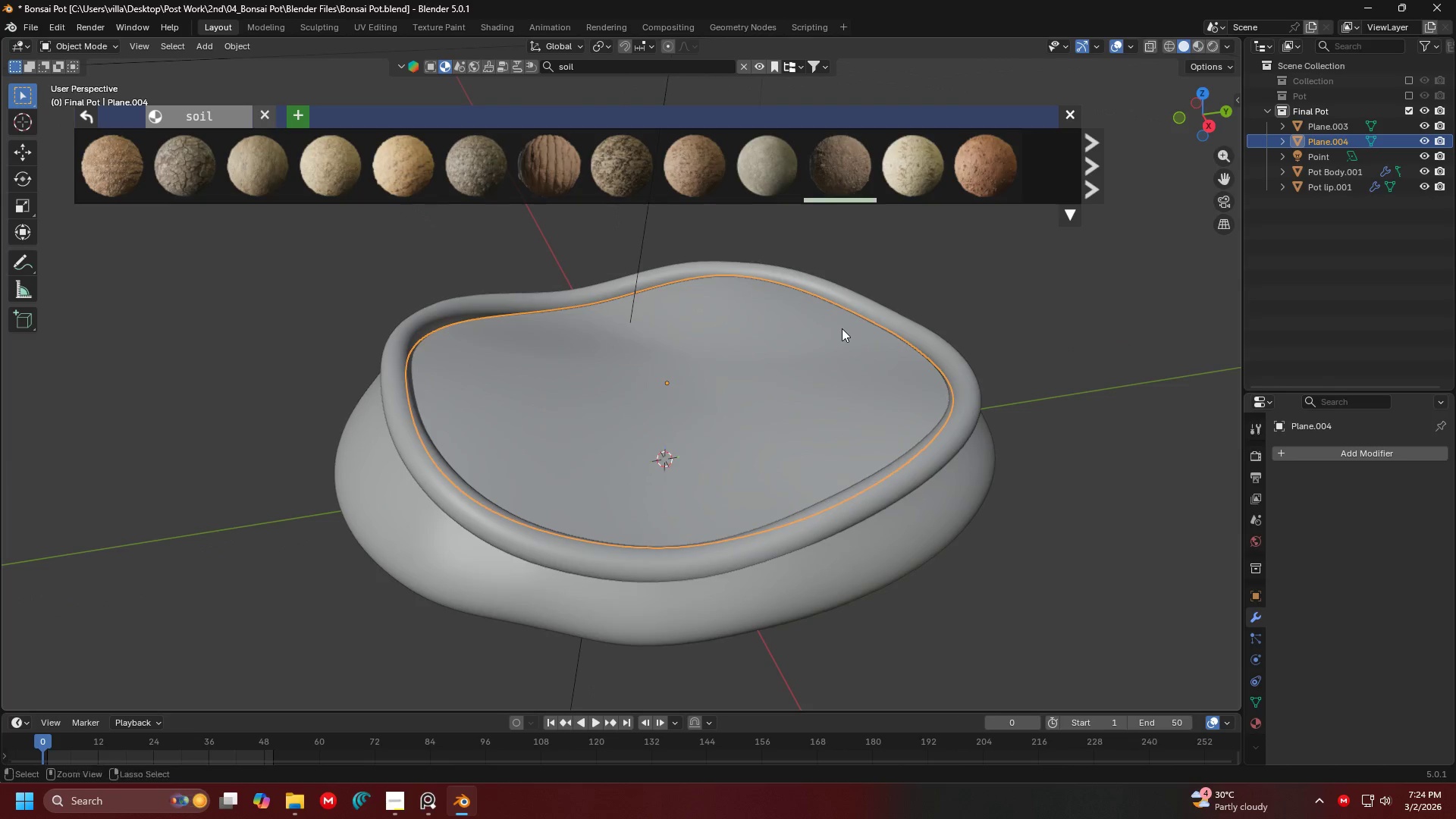 
key(Control+A)
 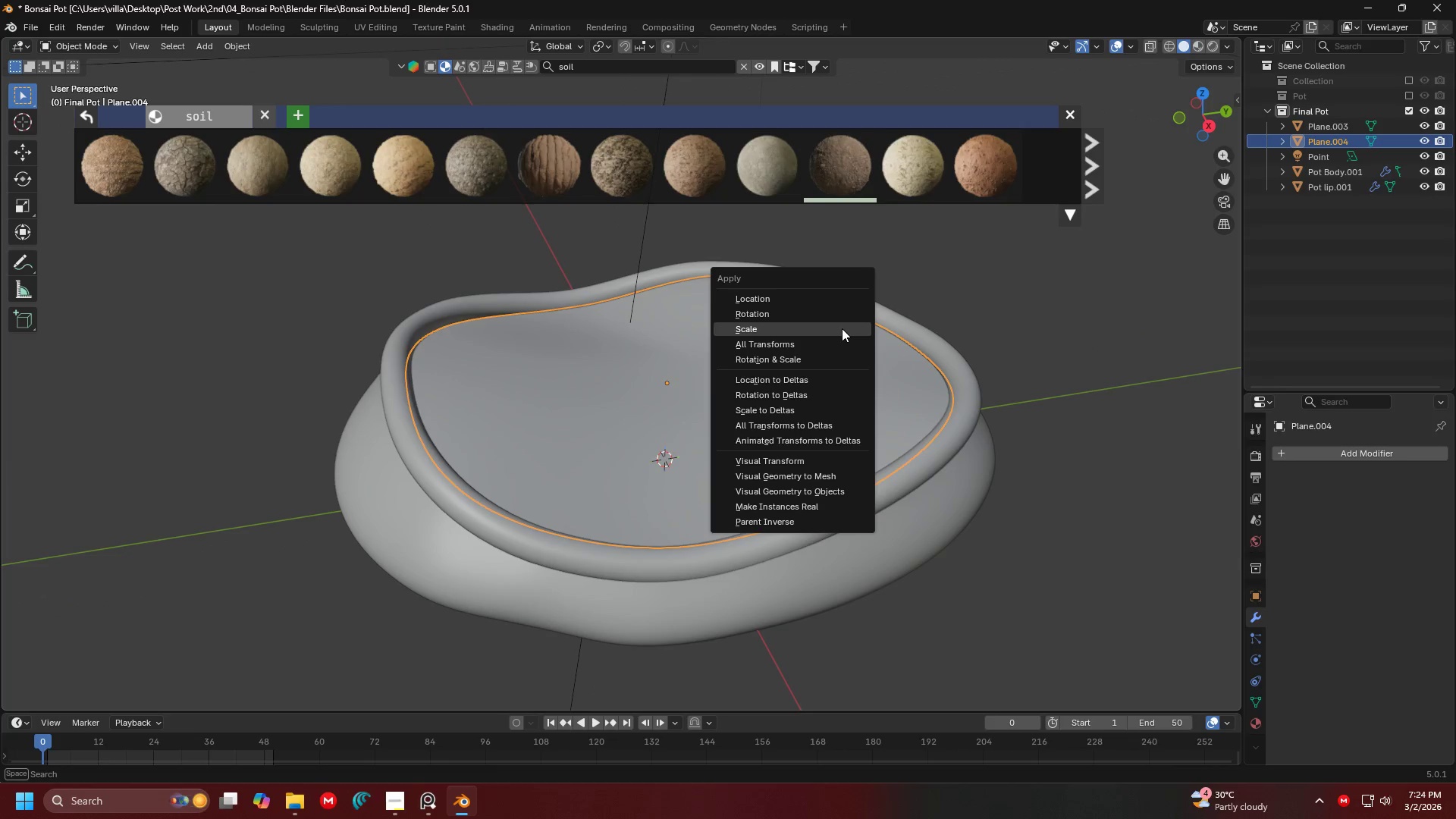 
left_click([842, 328])
 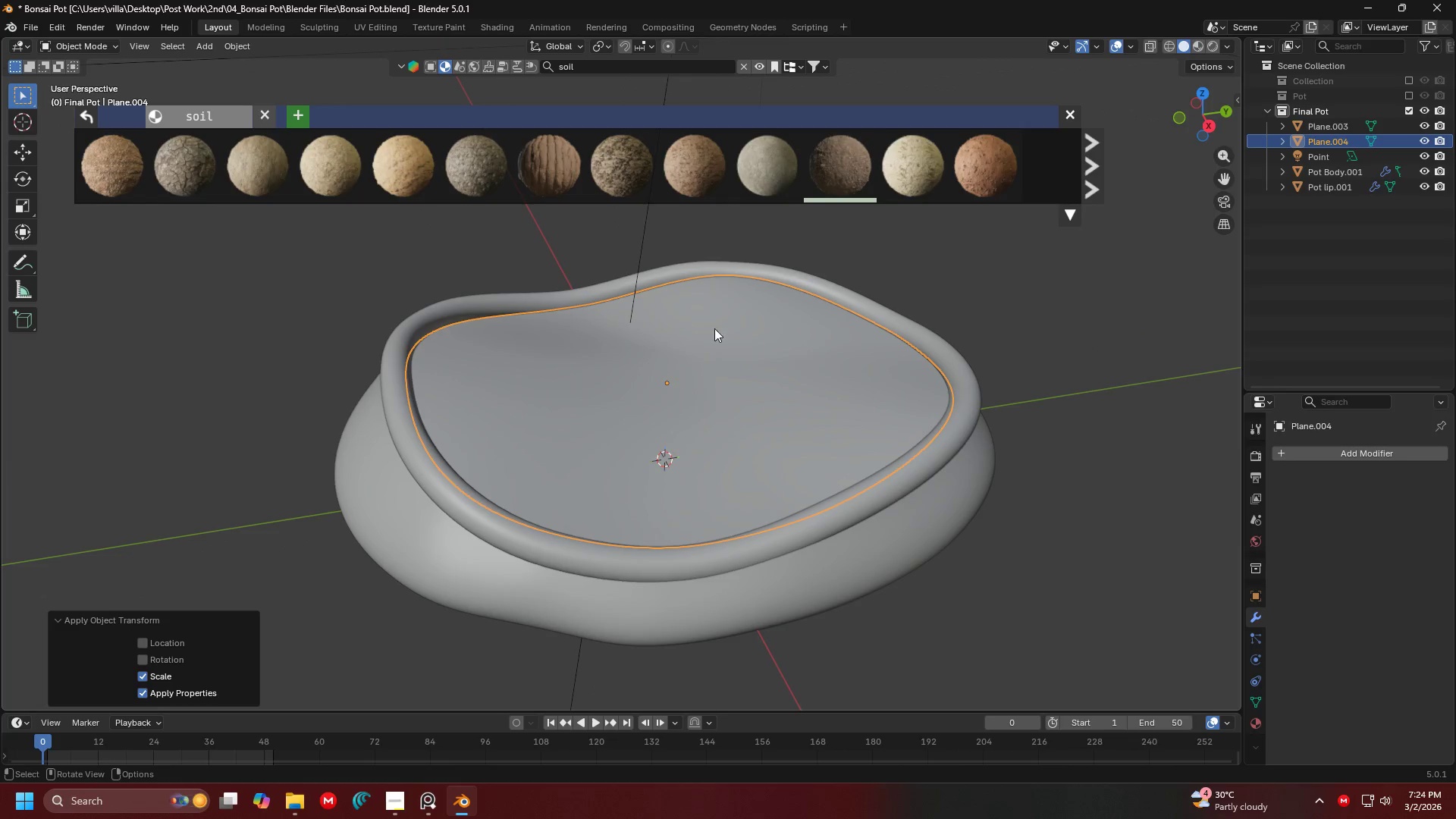 
key(Control+S)
 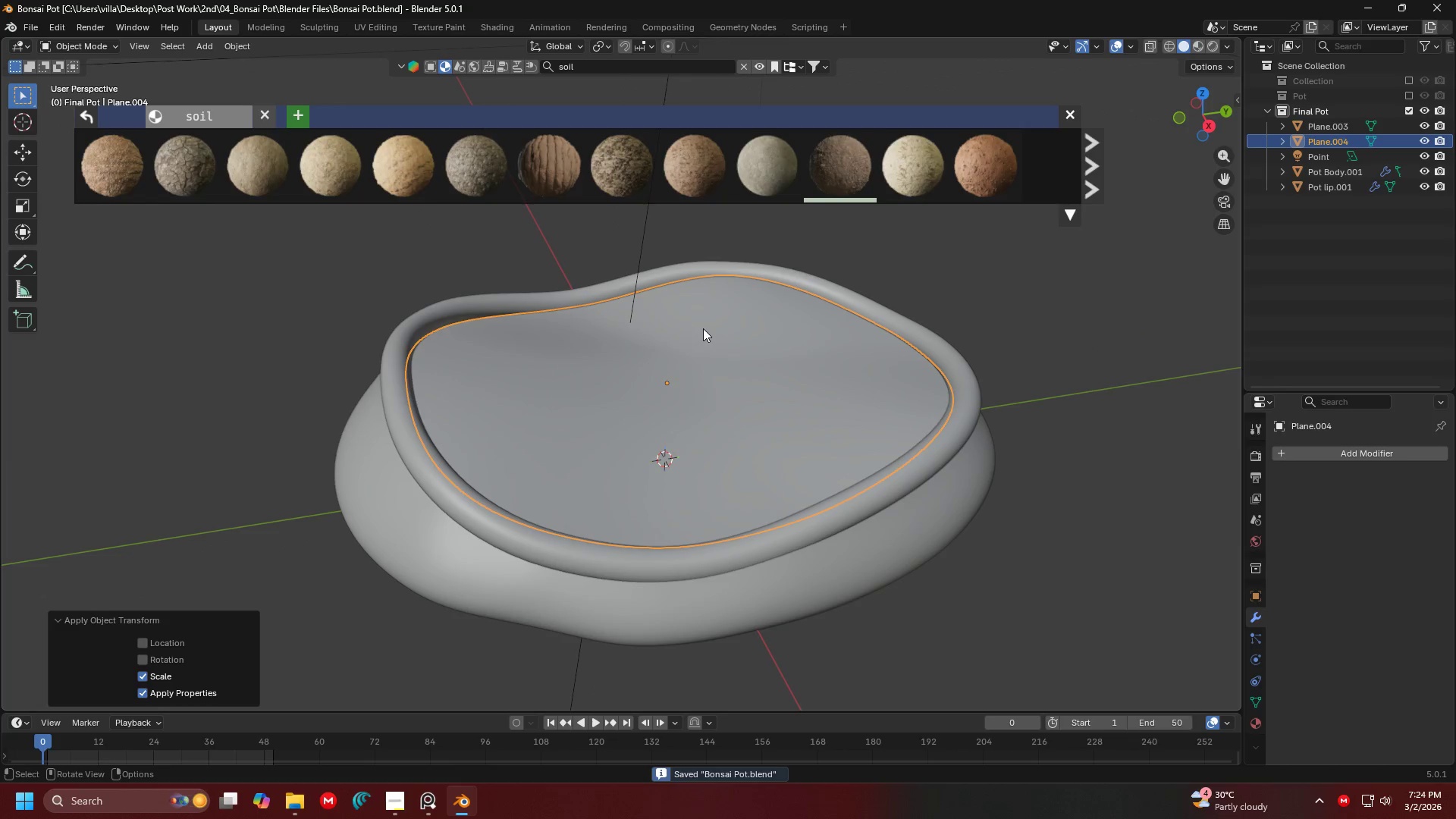 
key(Tab)
type(au)
 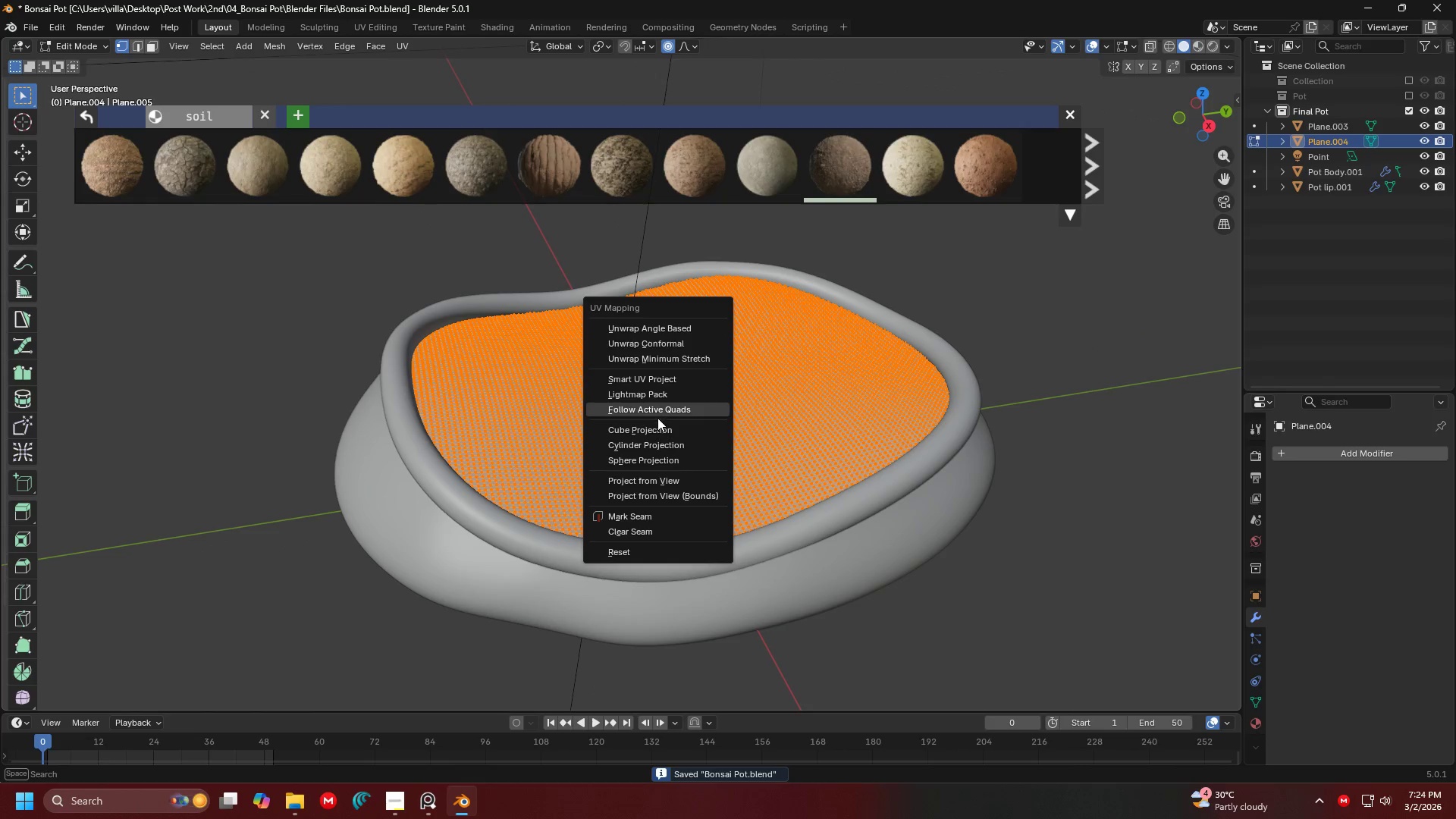 
left_click([655, 422])
 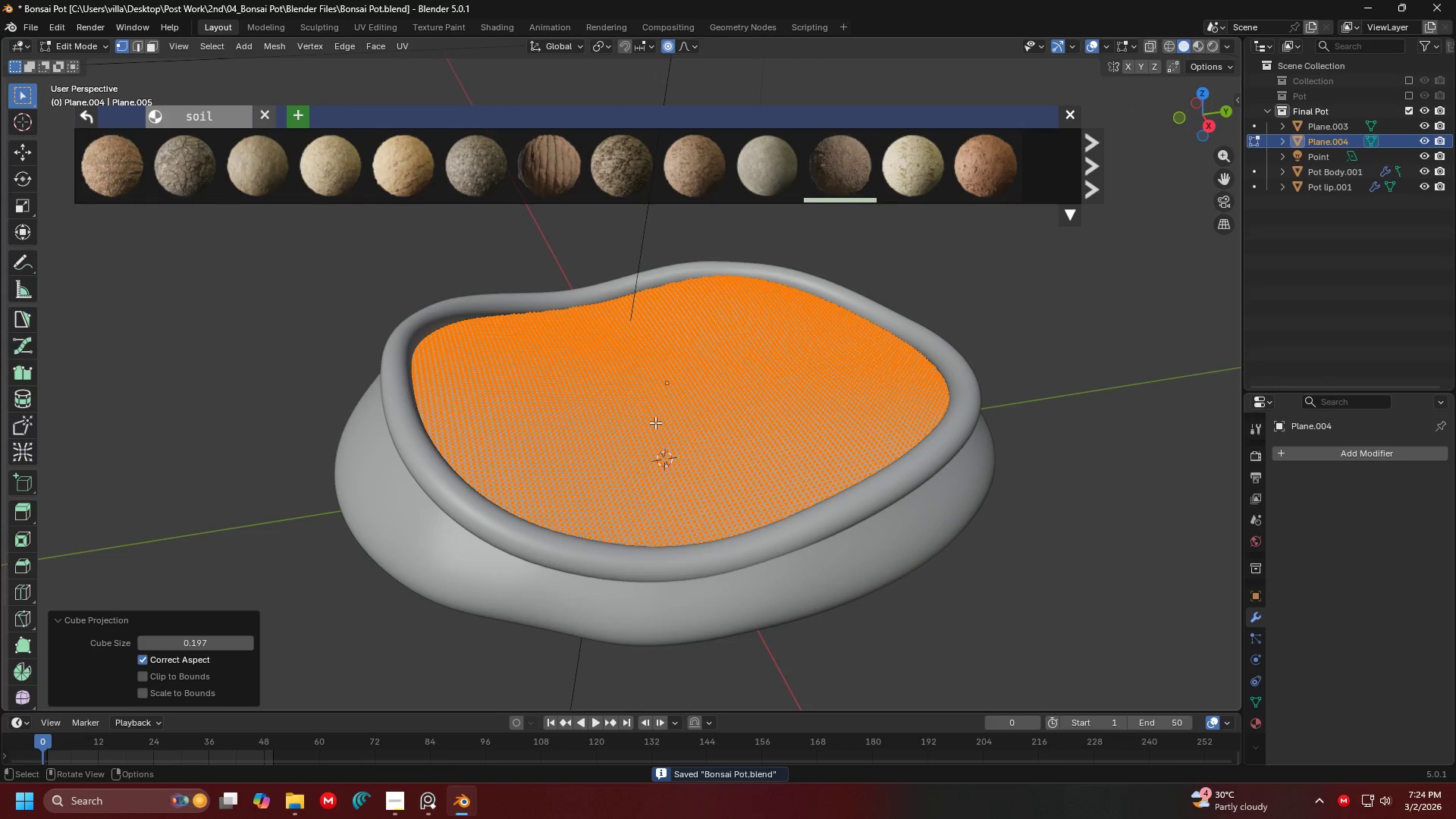 
key(Tab)
 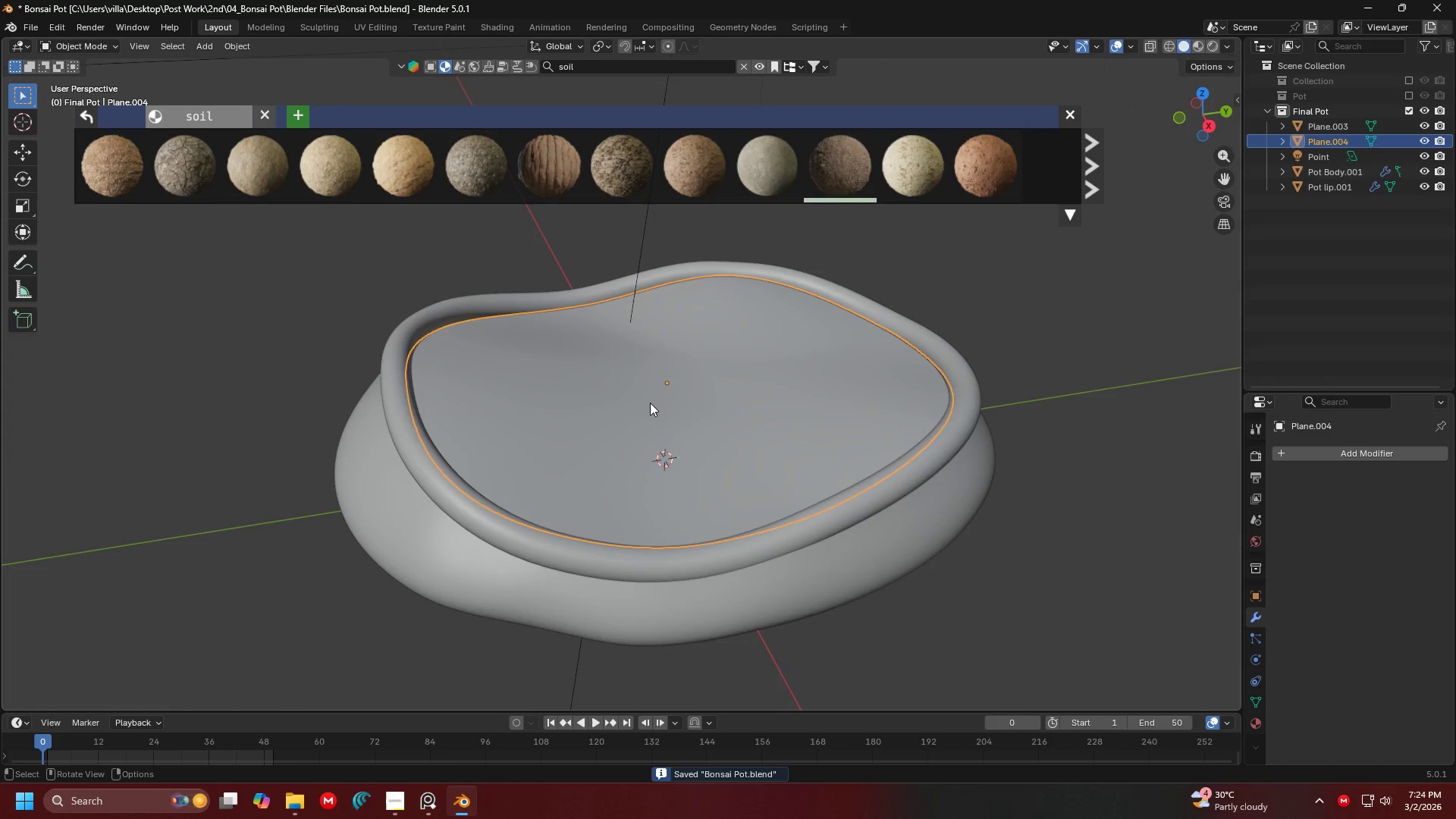 
key(Z)
 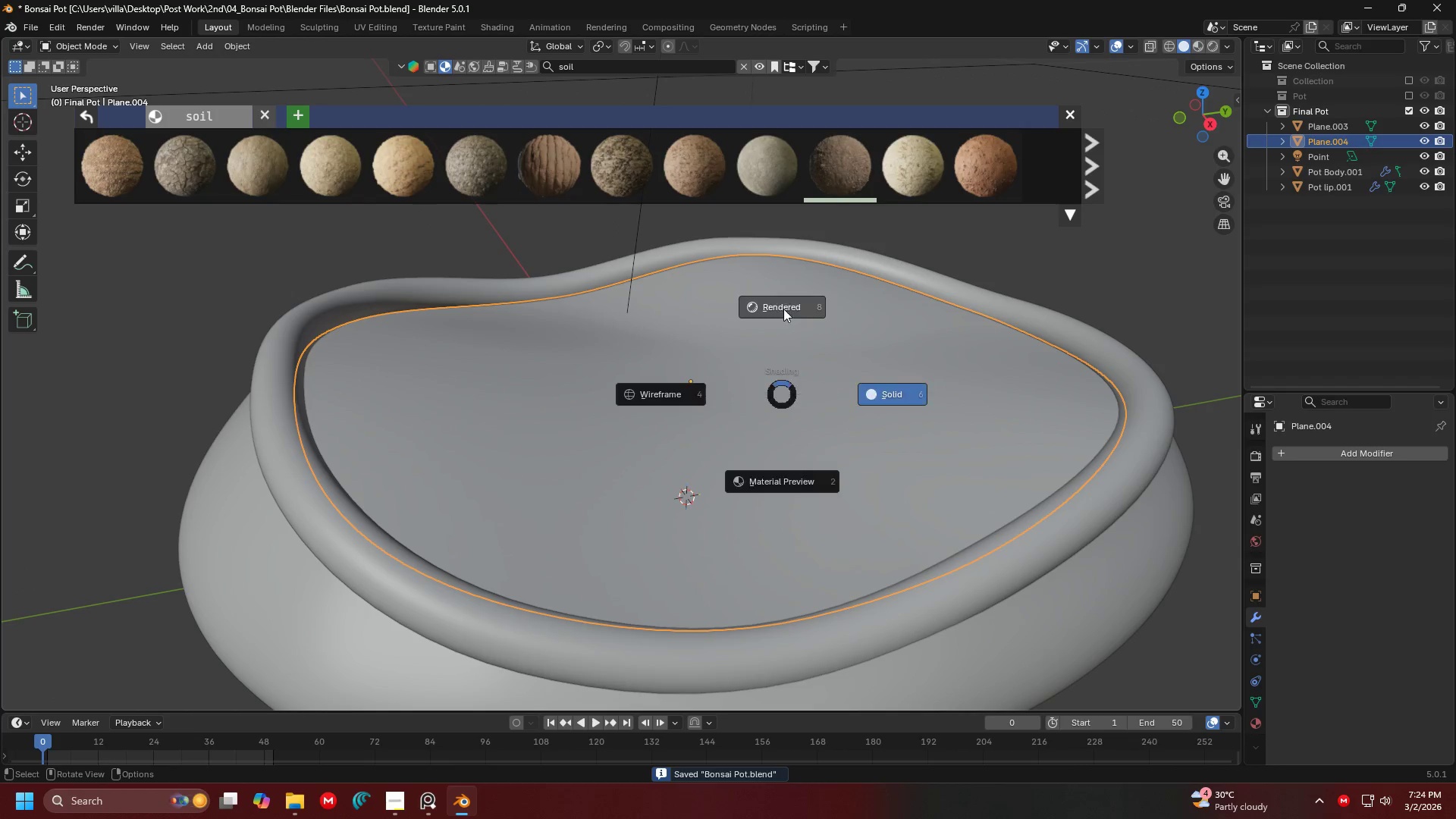 
scroll: coordinate [655, 392], scroll_direction: up, amount: 2.0
 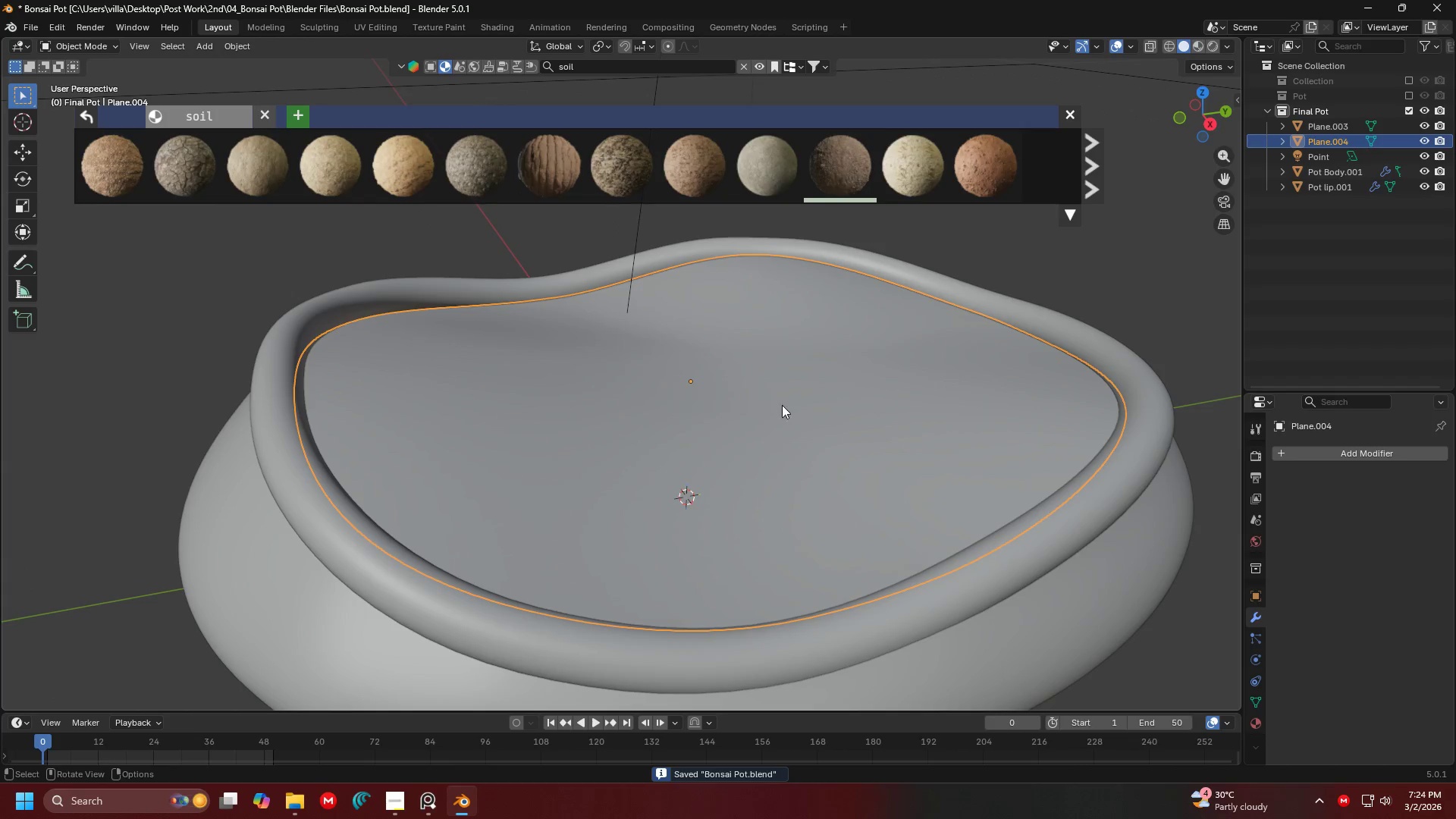 
left_click([787, 269])
 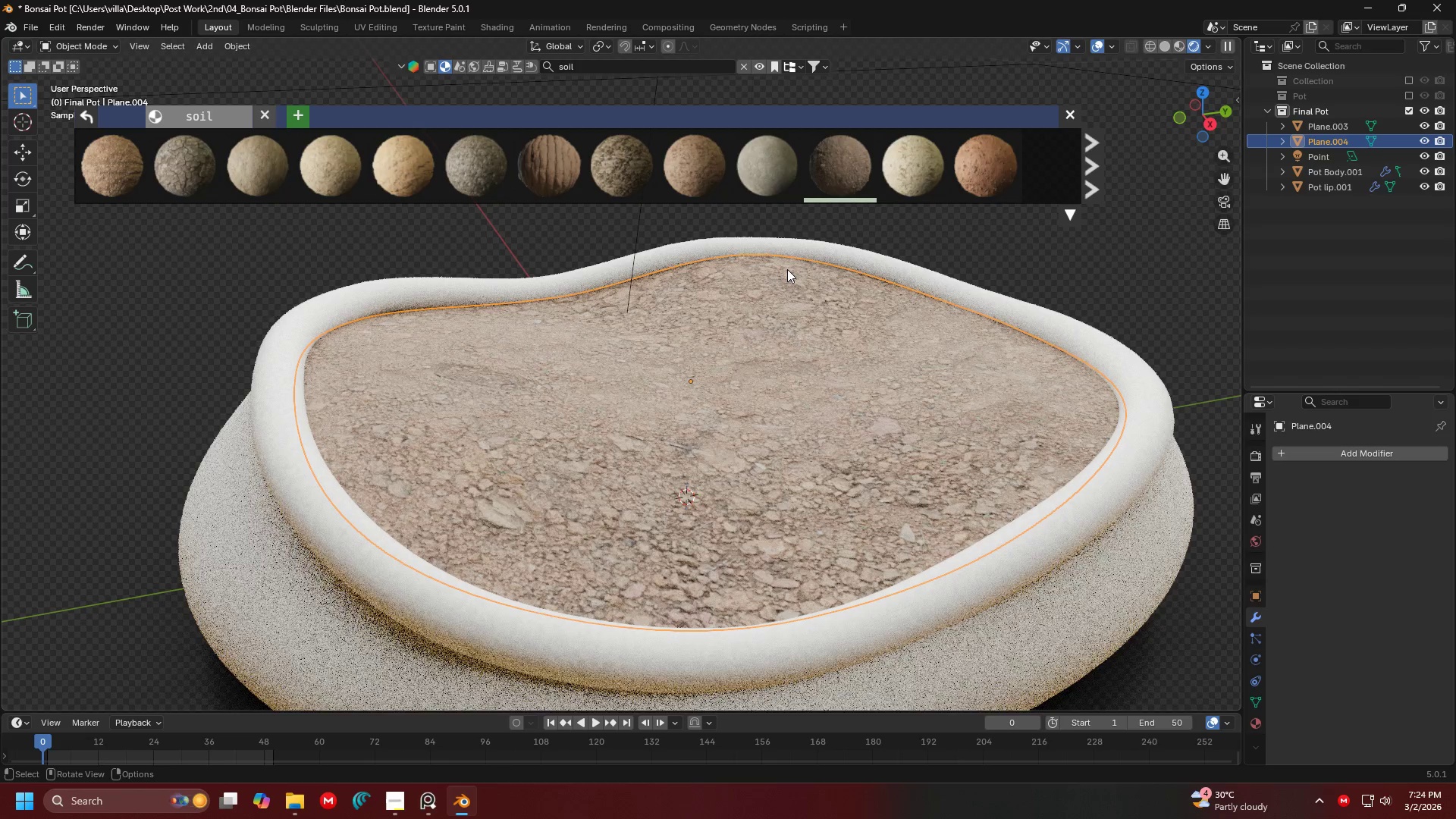 
key(Shift+ShiftLeft)
 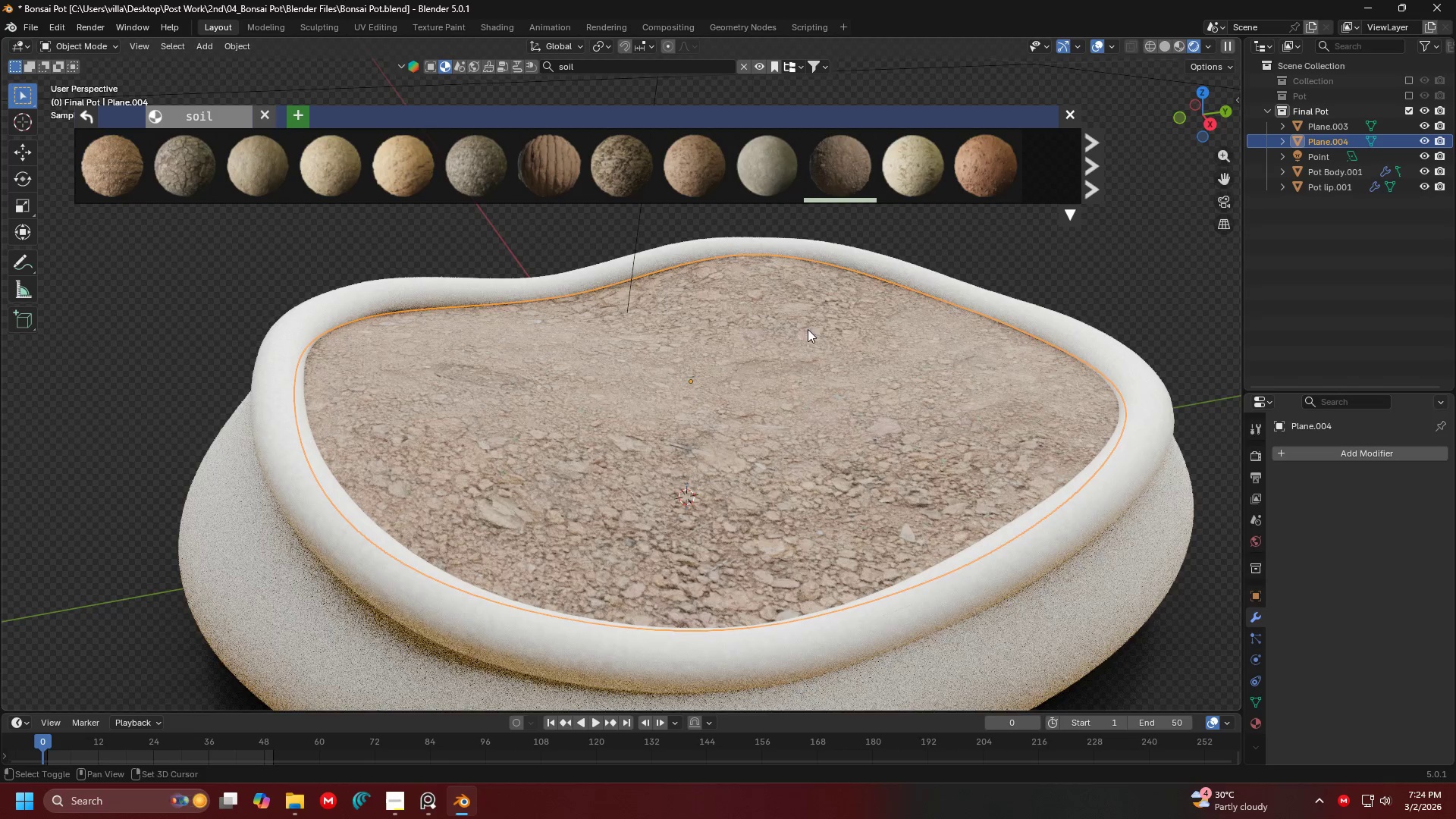 
scroll: coordinate [770, 271], scroll_direction: up, amount: 2.0
 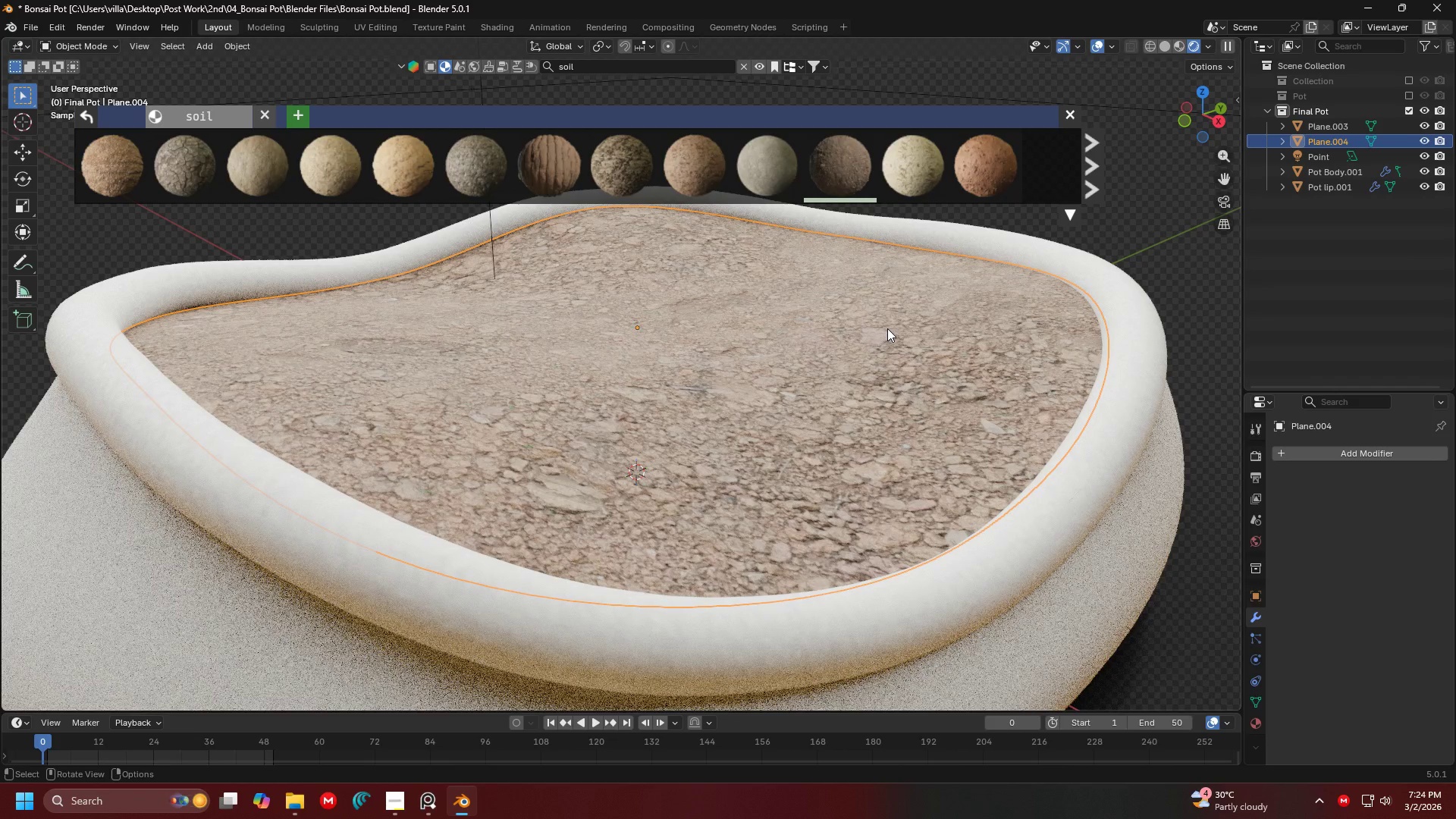 
left_click([887, 328])
 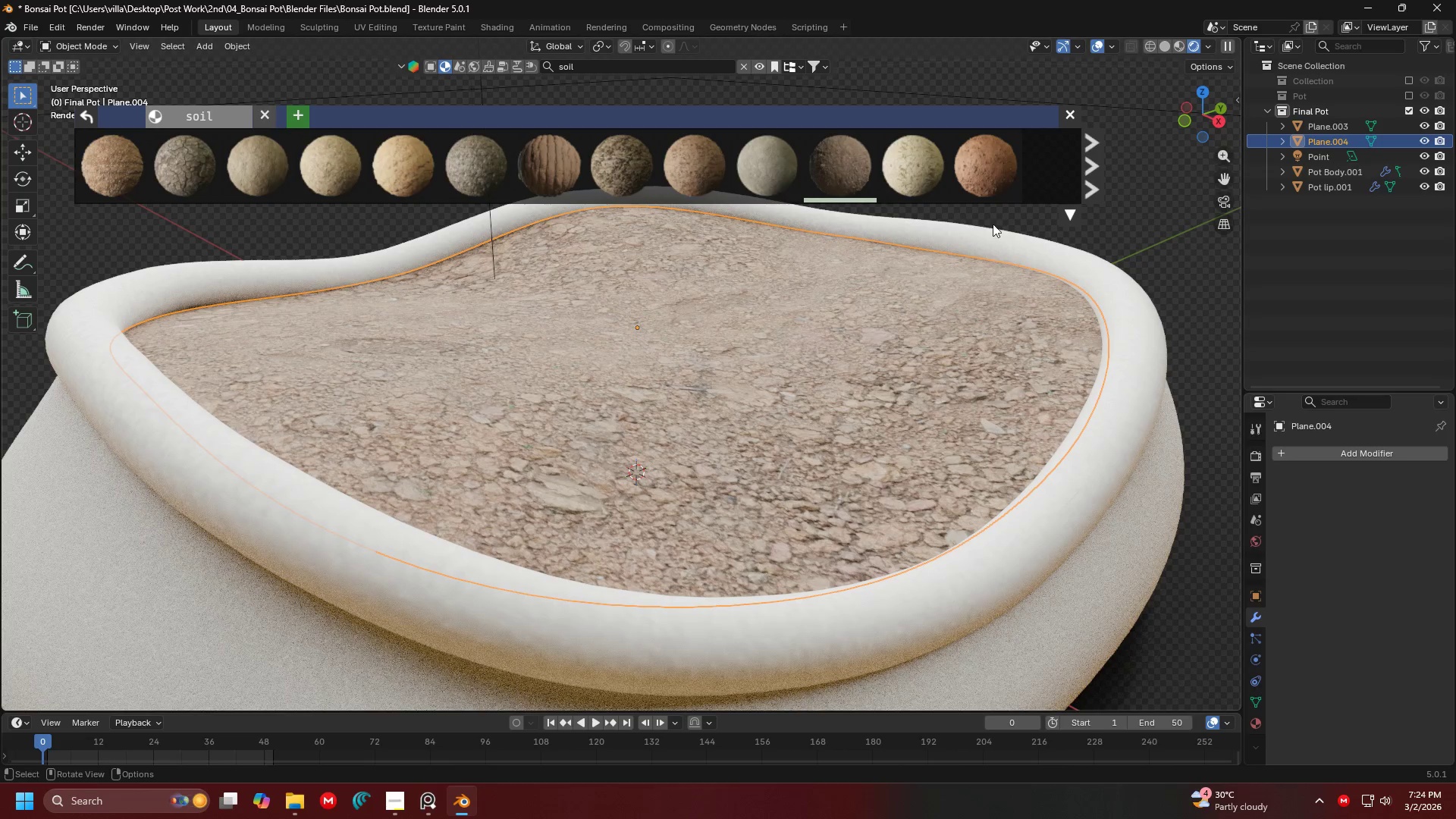 
left_click([1068, 111])
 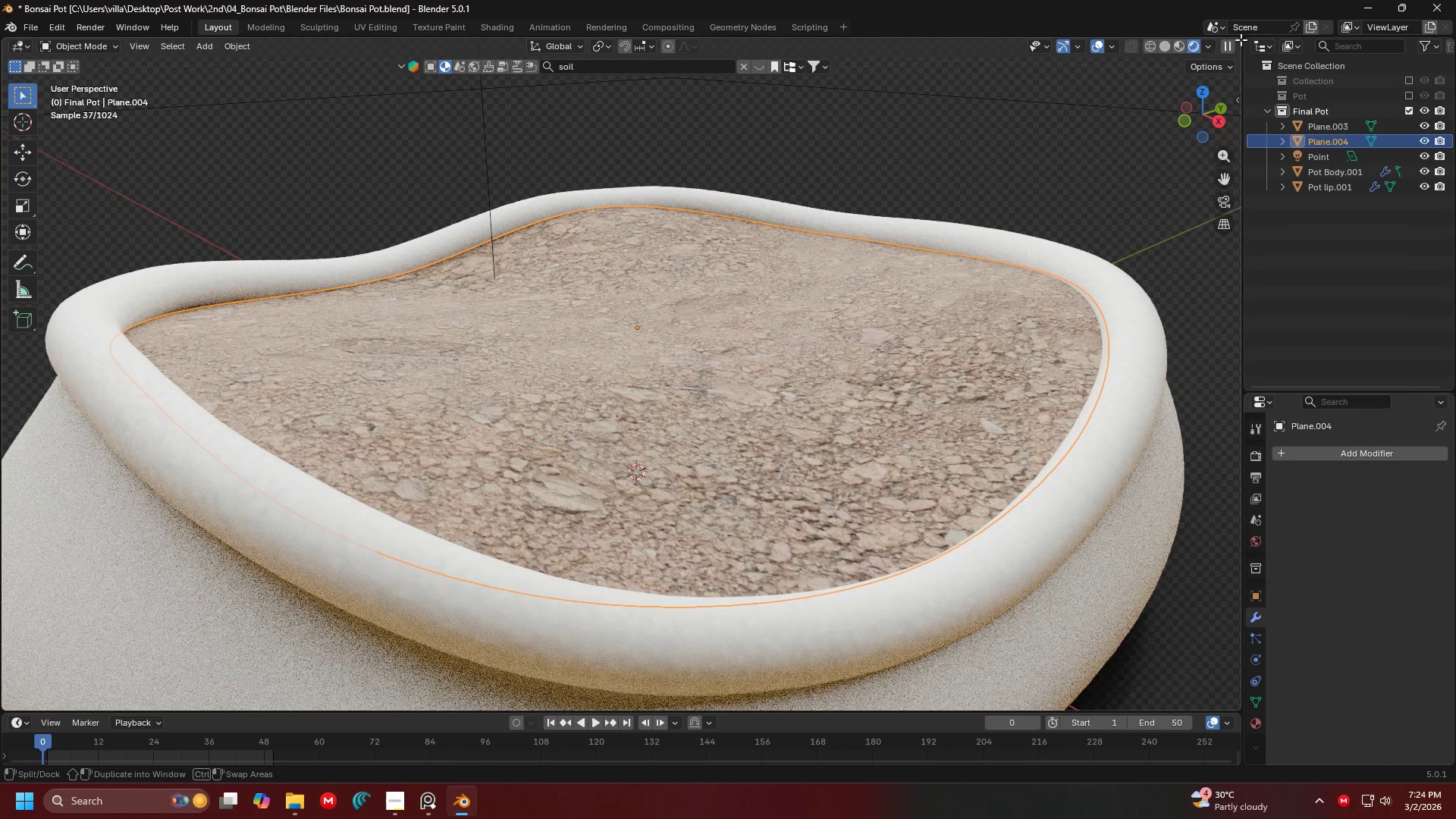 
left_click_drag(start_coordinate=[1238, 40], to_coordinate=[844, 86])
 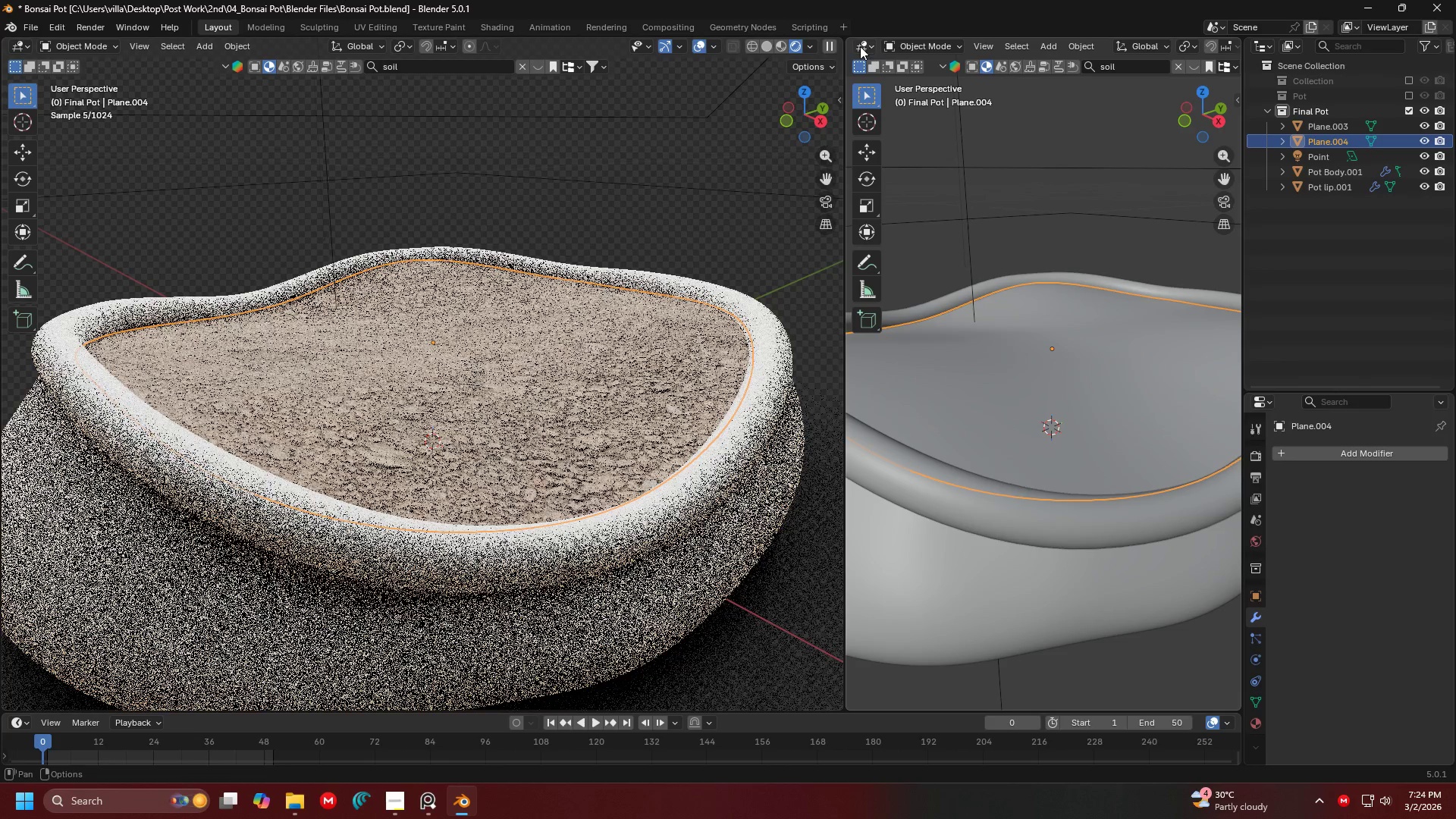 
left_click([858, 46])
 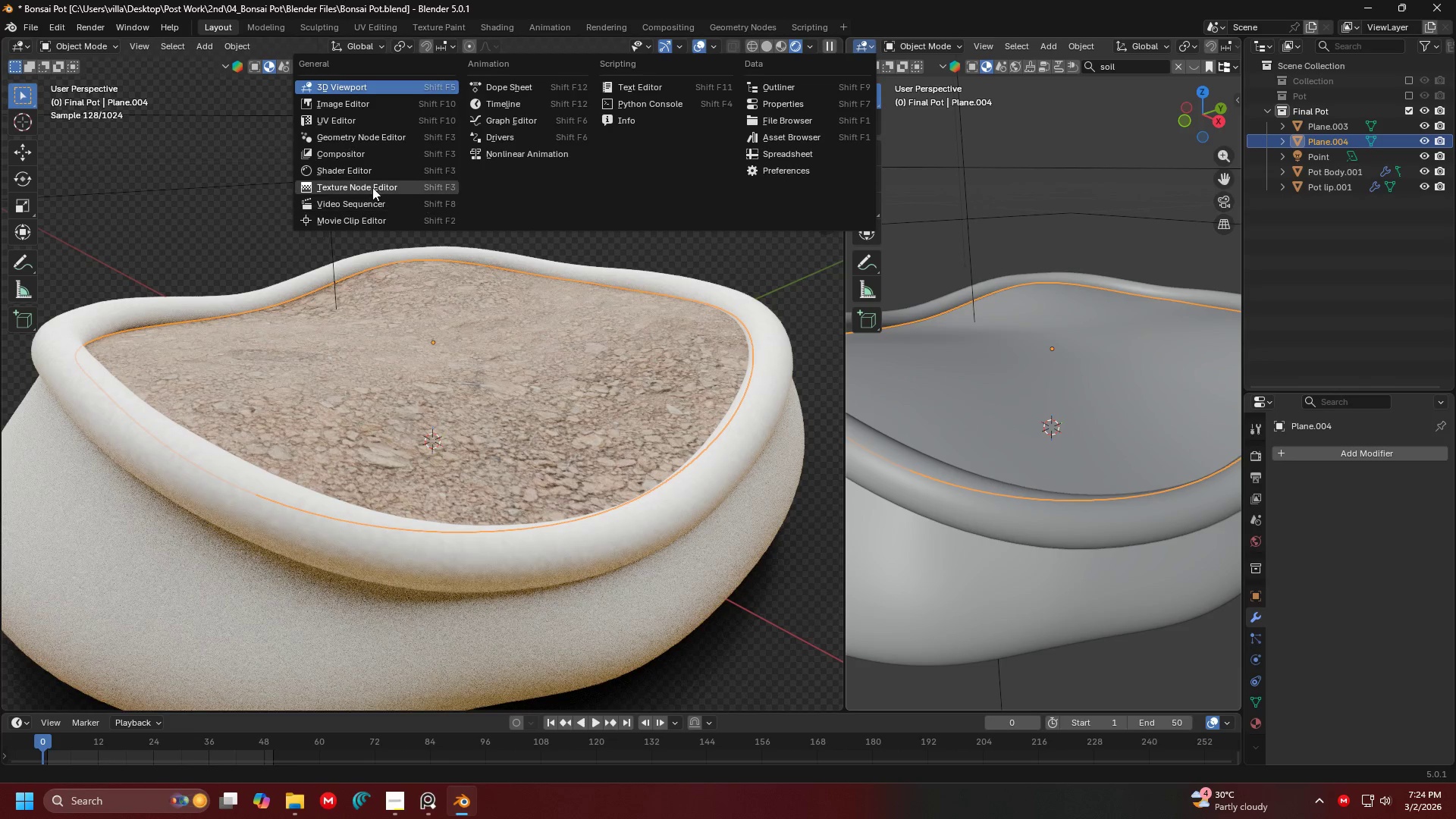 
left_click([360, 173])
 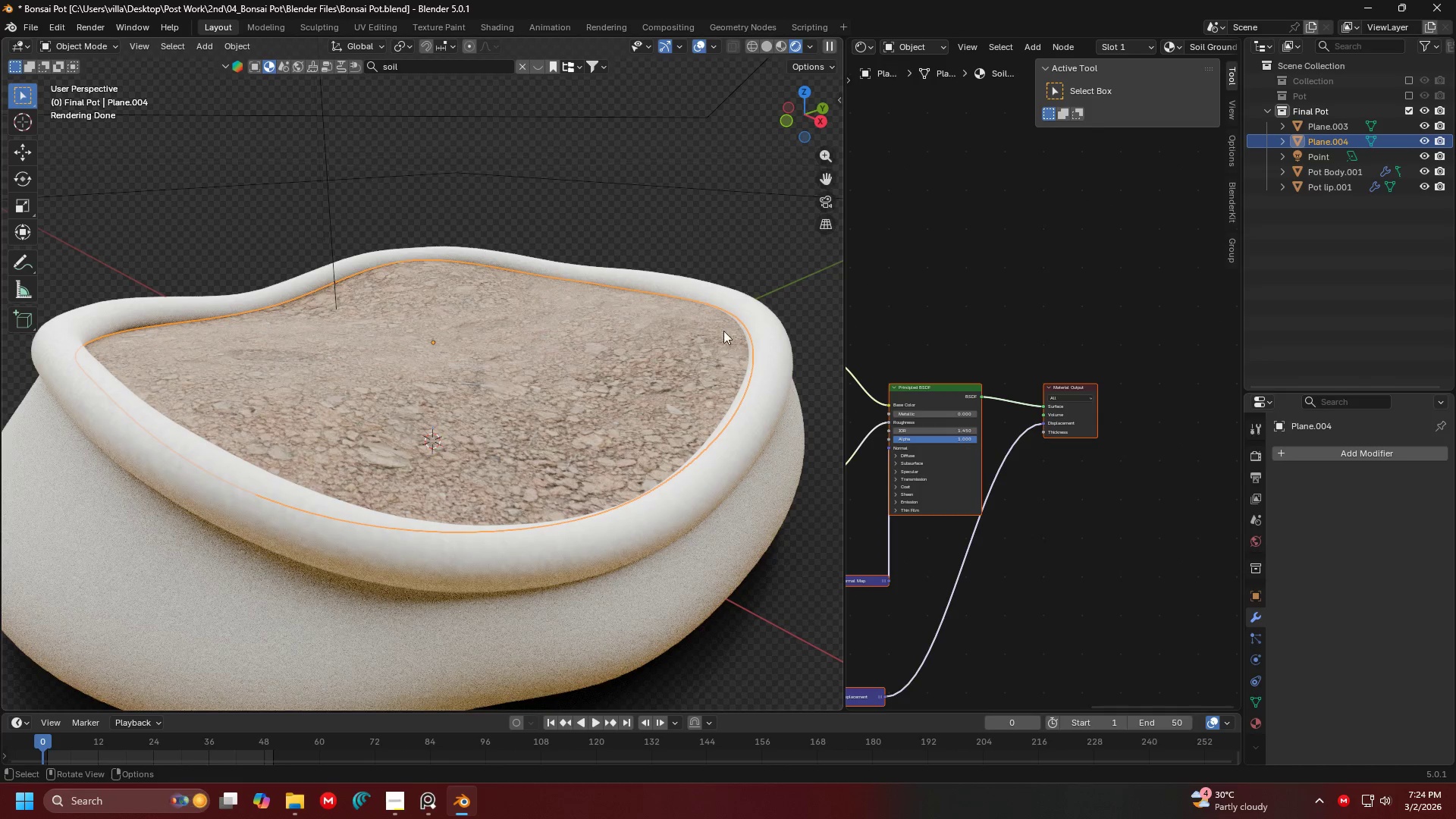 
scroll: coordinate [1009, 455], scroll_direction: up, amount: 6.0
 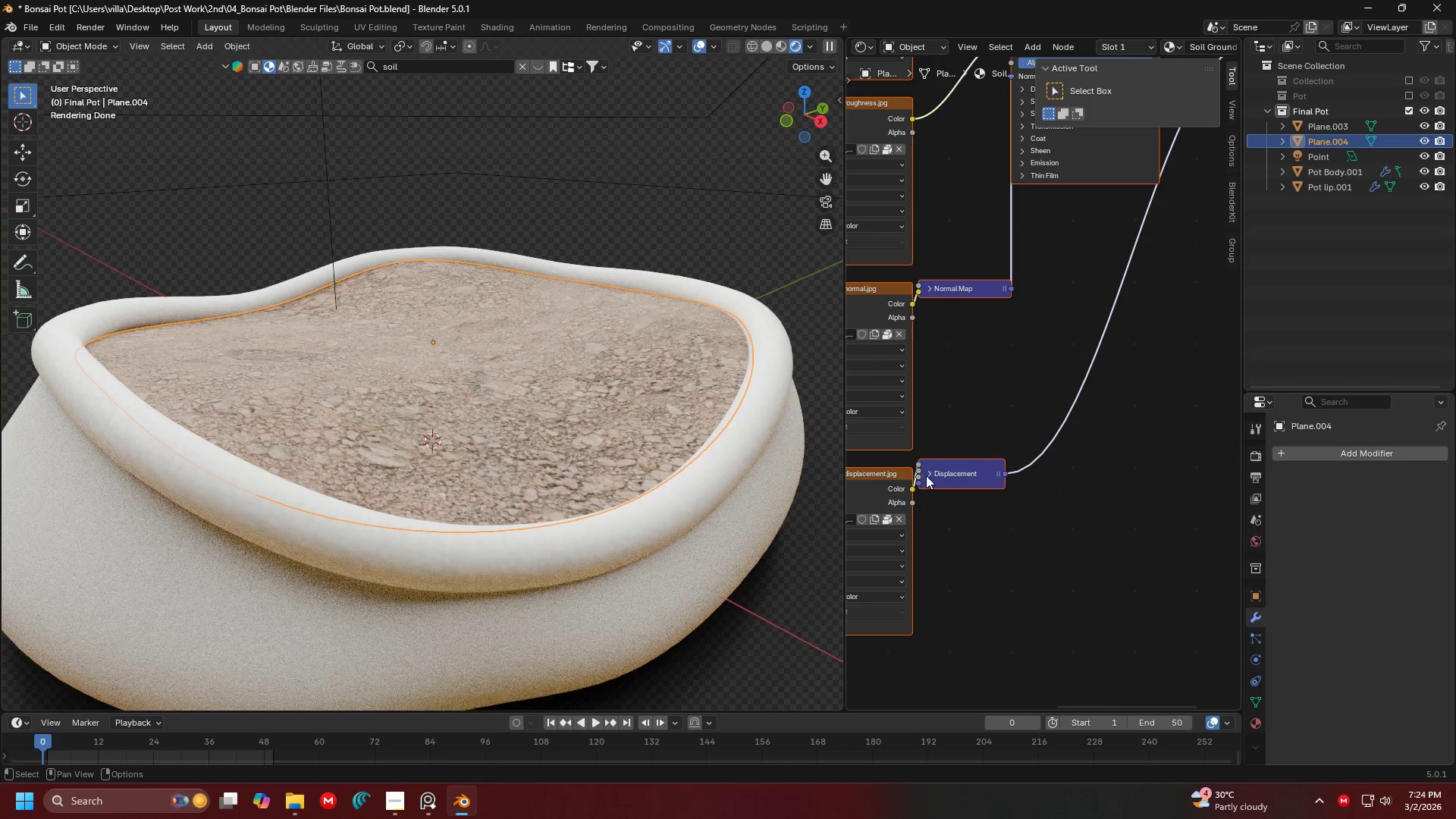 
left_click([928, 475])
 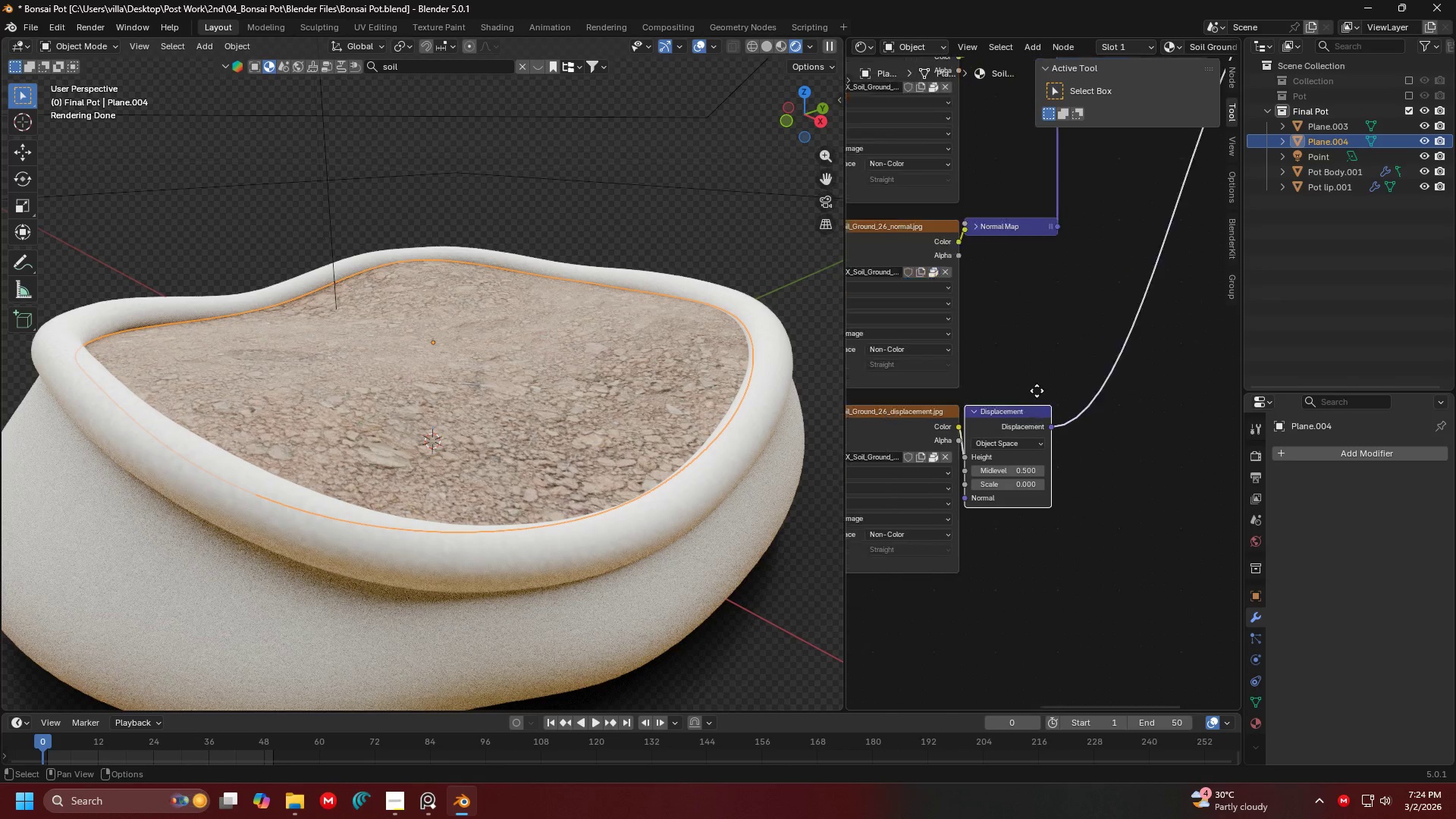 
left_click_drag(start_coordinate=[1063, 275], to_coordinate=[1114, 267])
 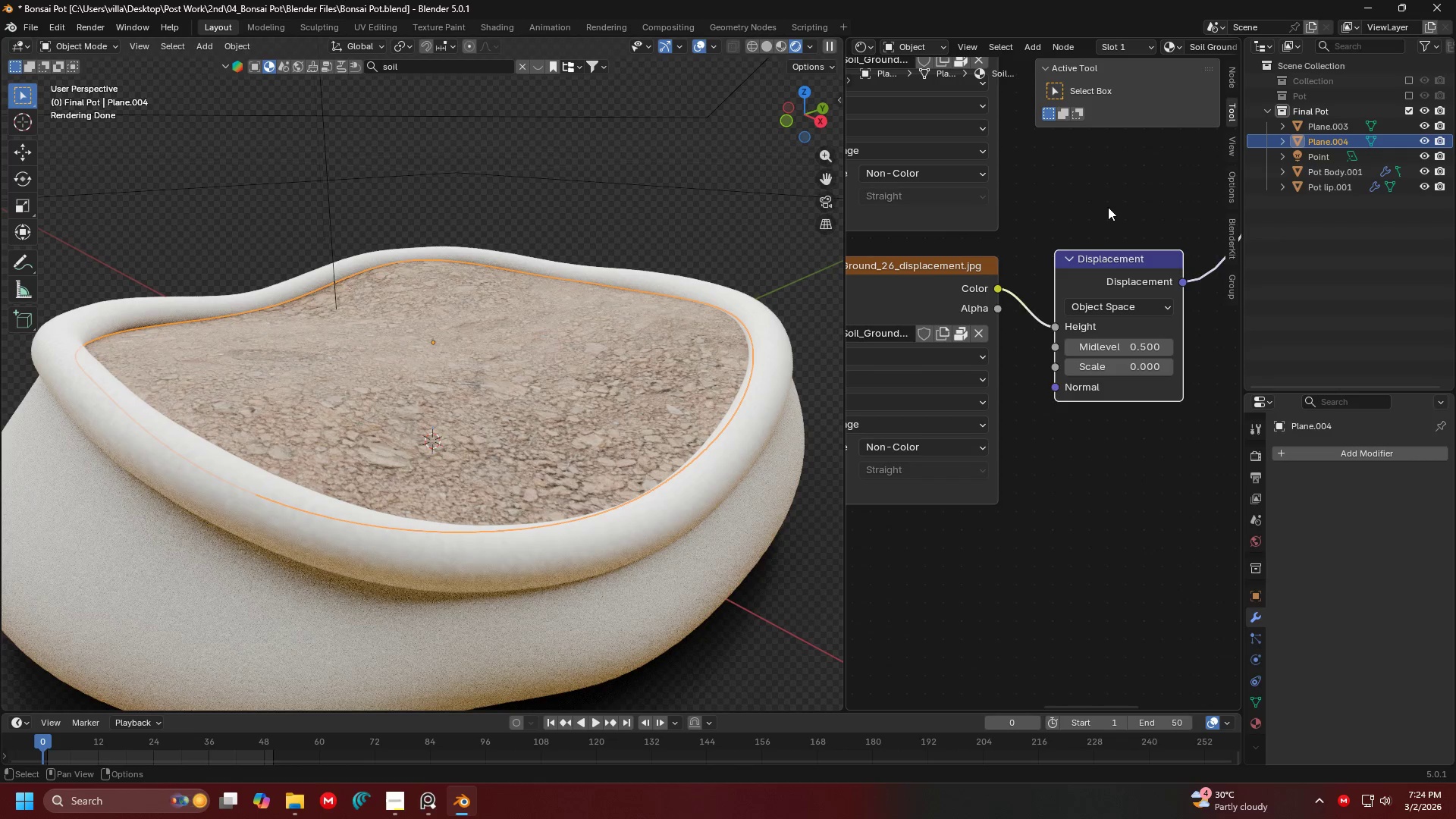 
scroll: coordinate [1089, 287], scroll_direction: up, amount: 5.0
 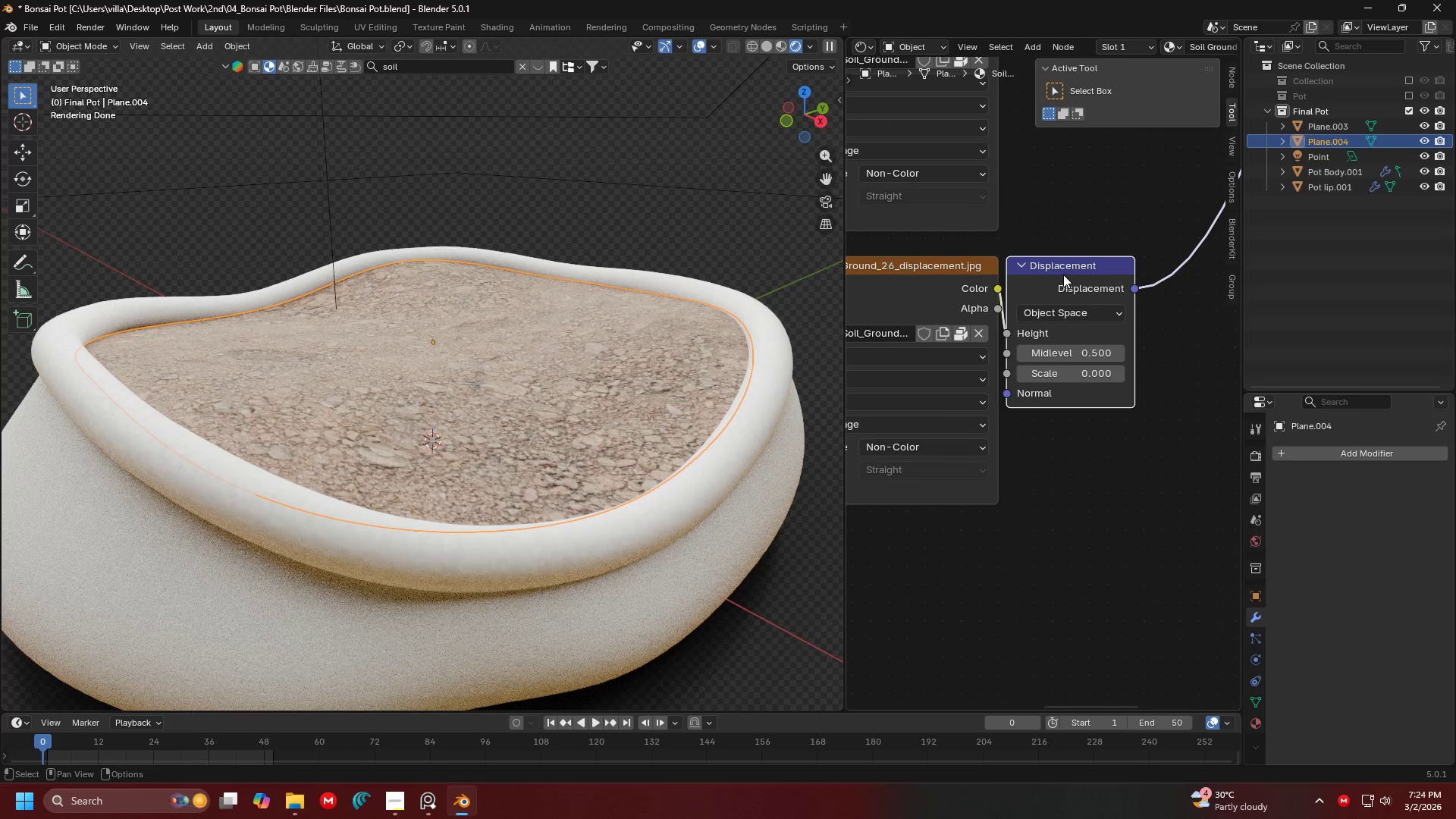 
left_click([1110, 202])
 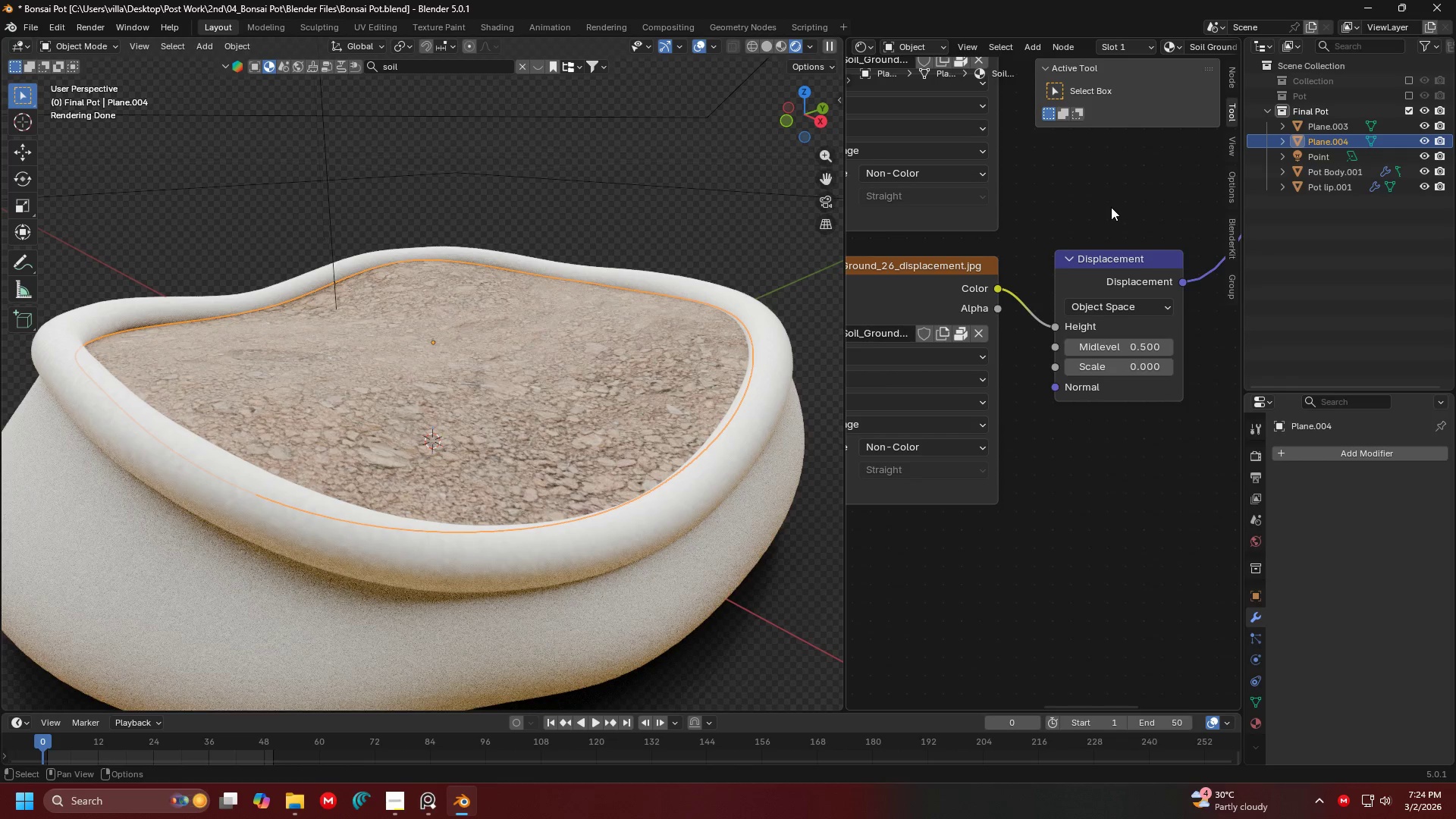 
scroll: coordinate [986, 405], scroll_direction: up, amount: 11.0
 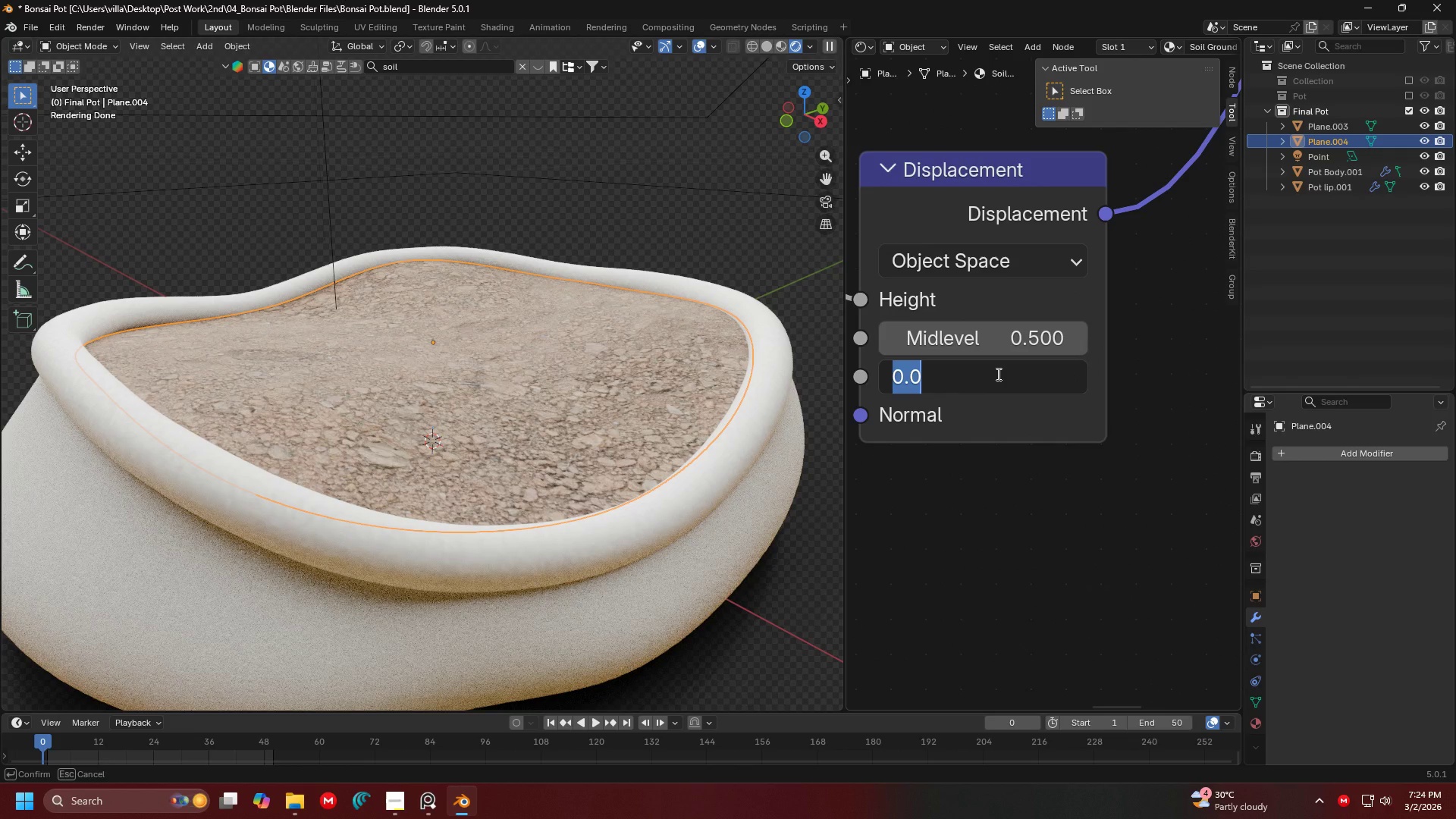 
left_click([997, 374])
 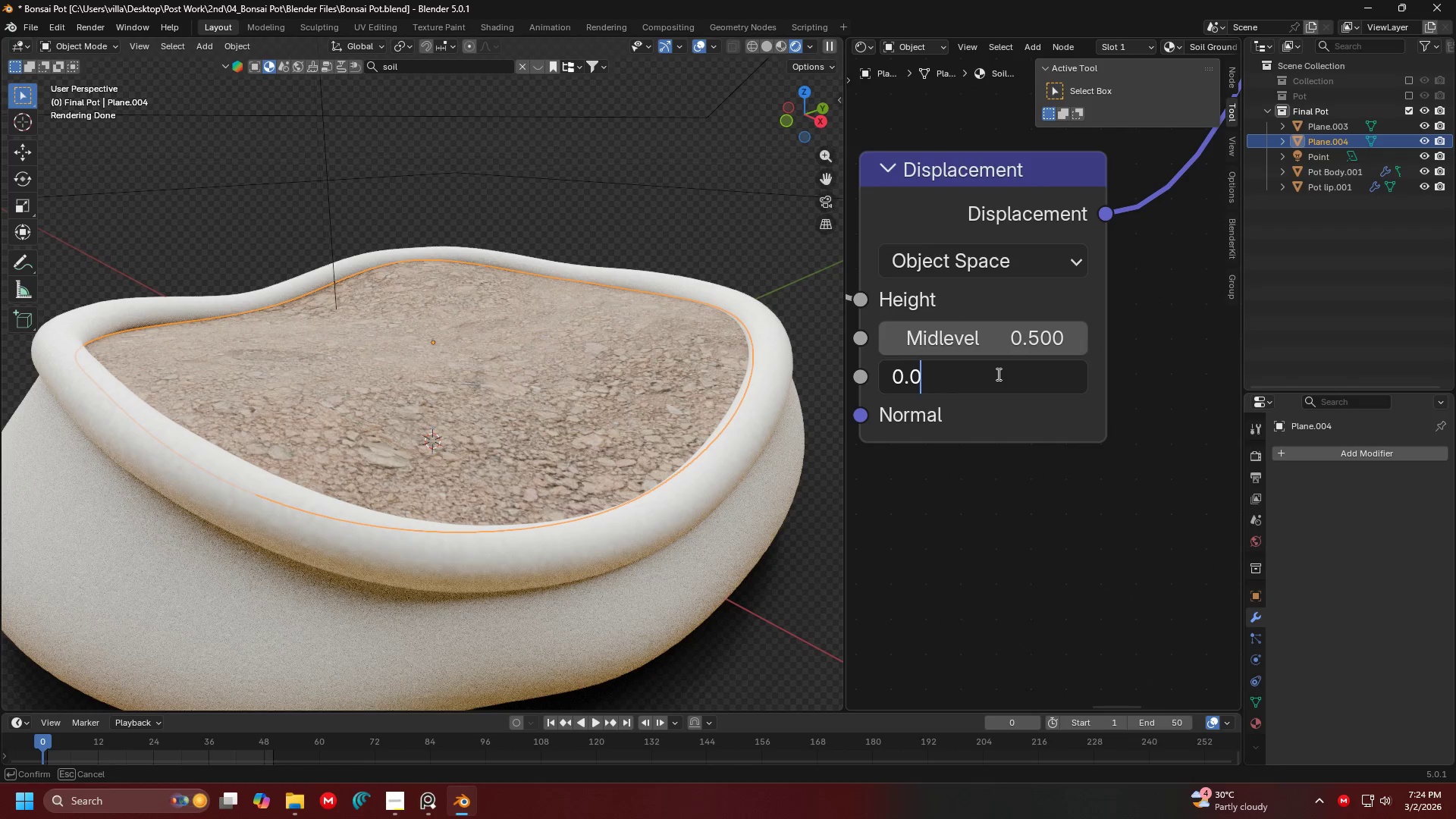 
key(Backspace)
 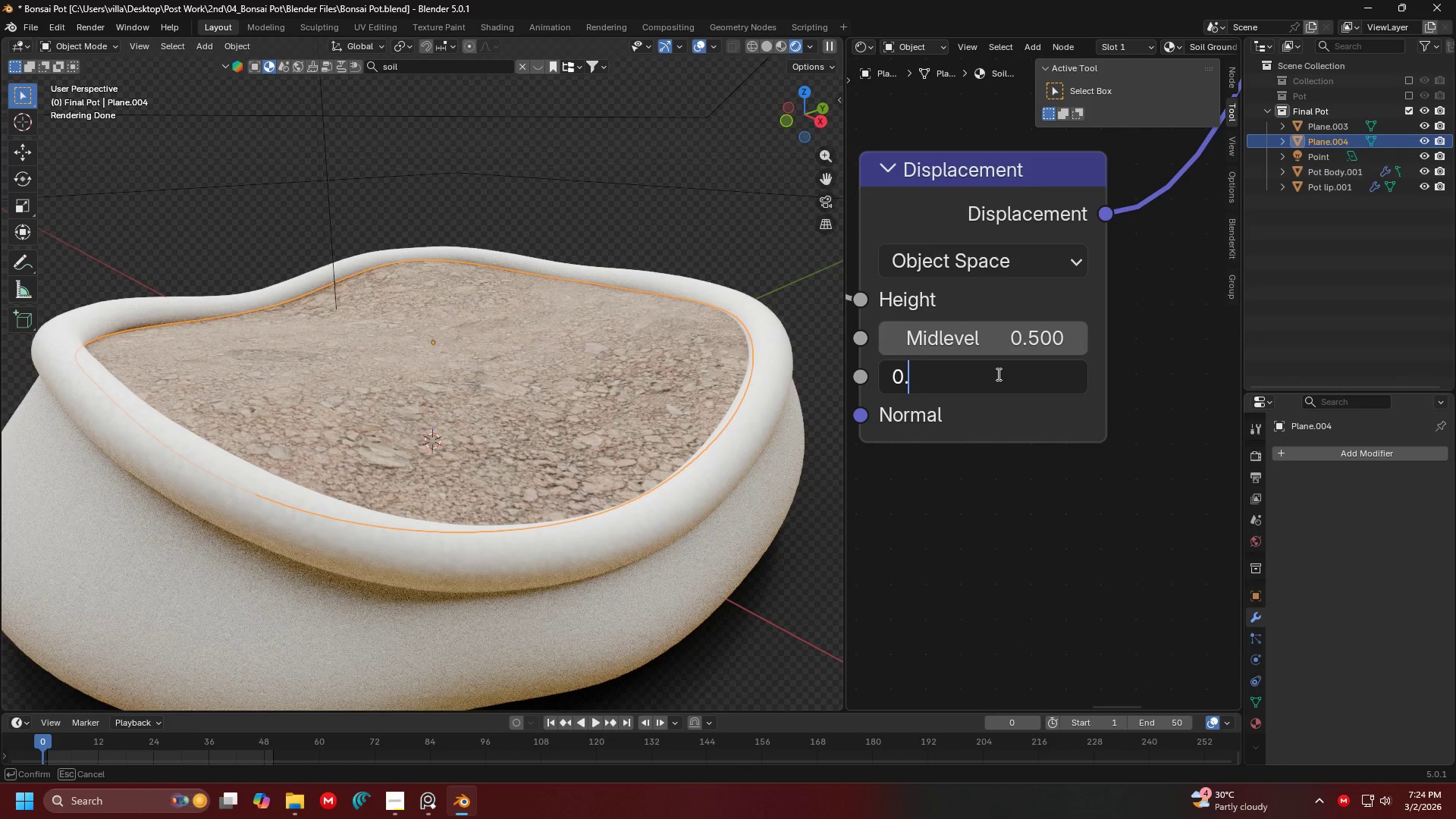 
key(1)
 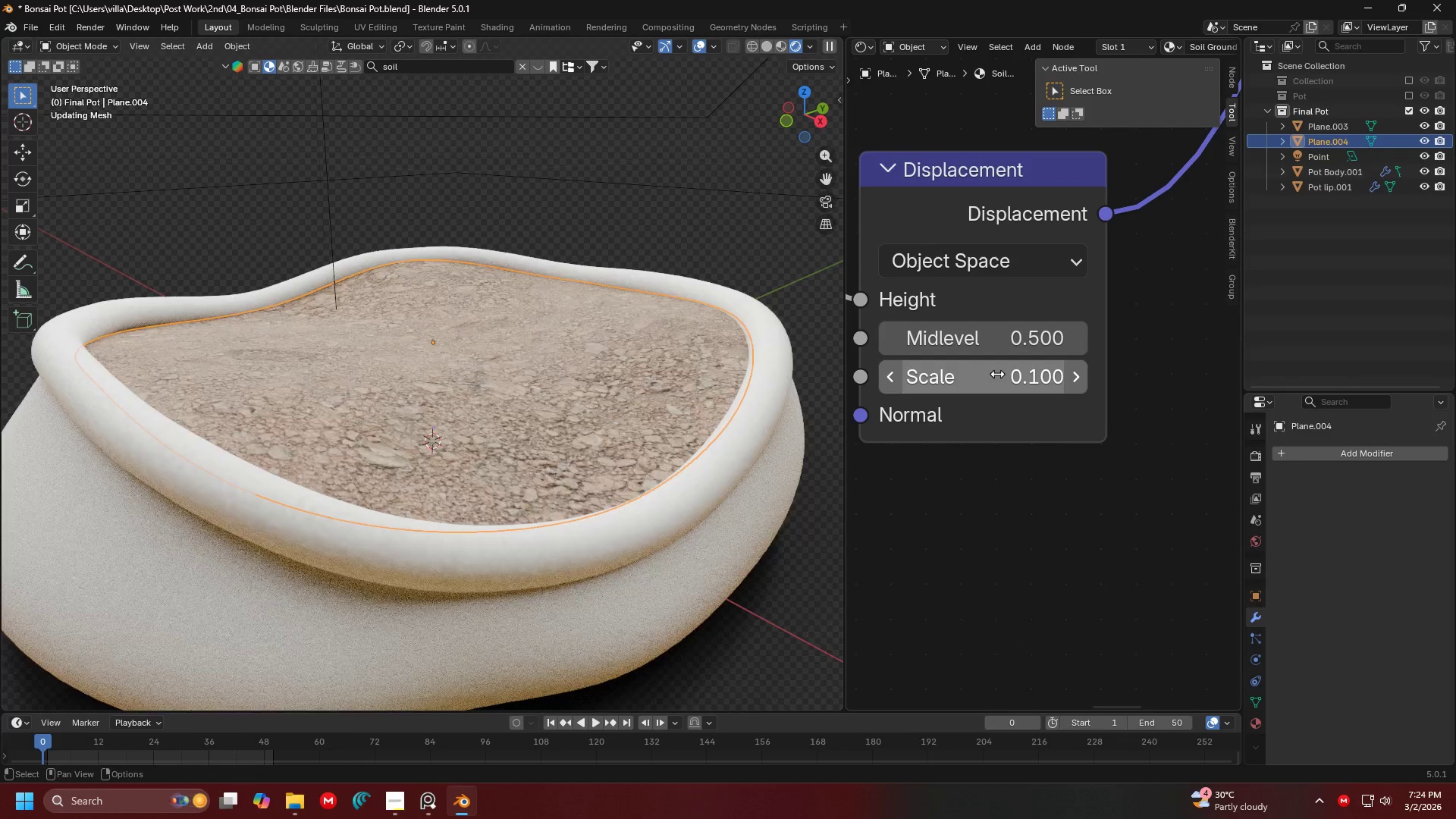 
key(Enter)
 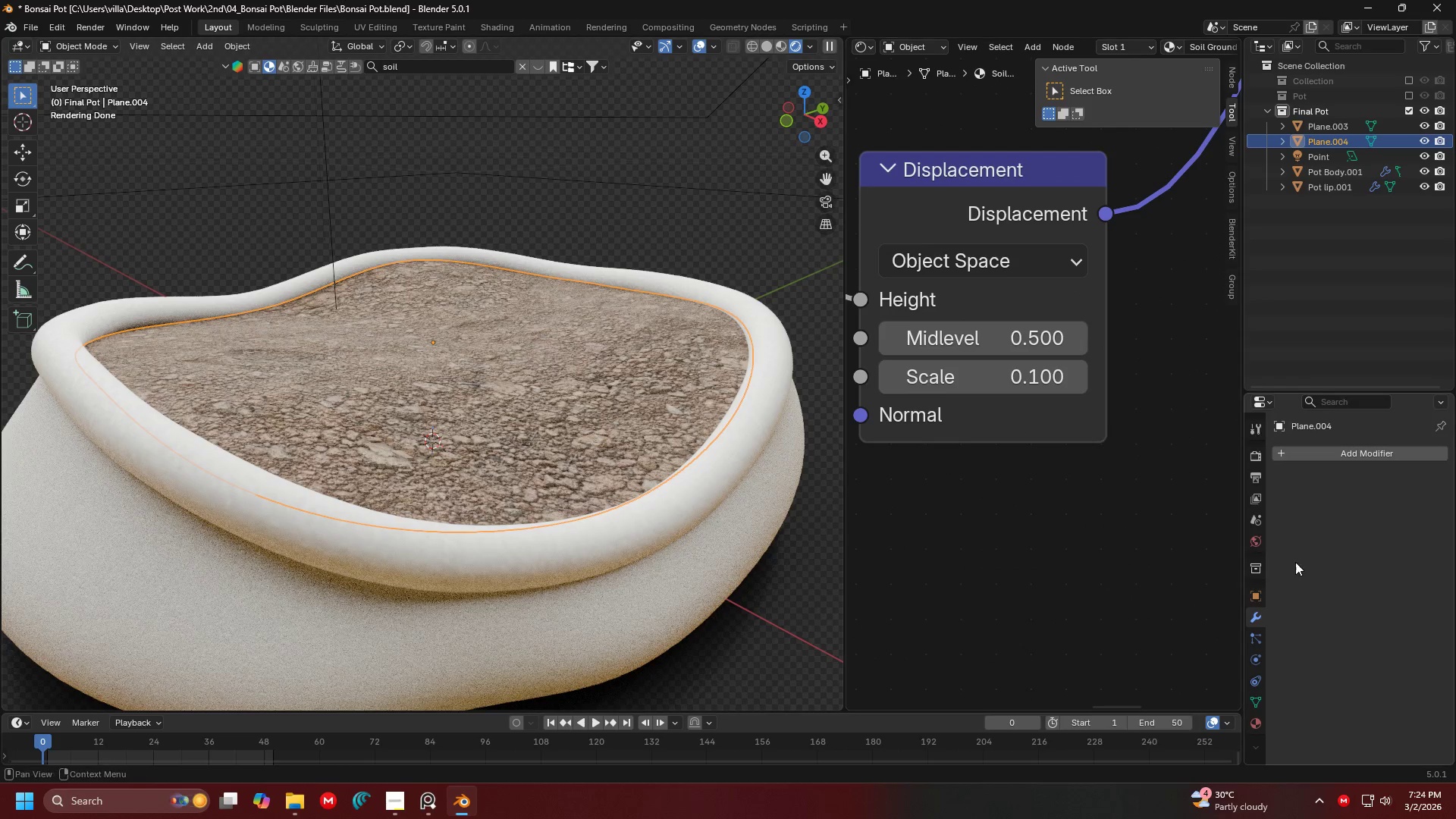 
left_click([1250, 721])
 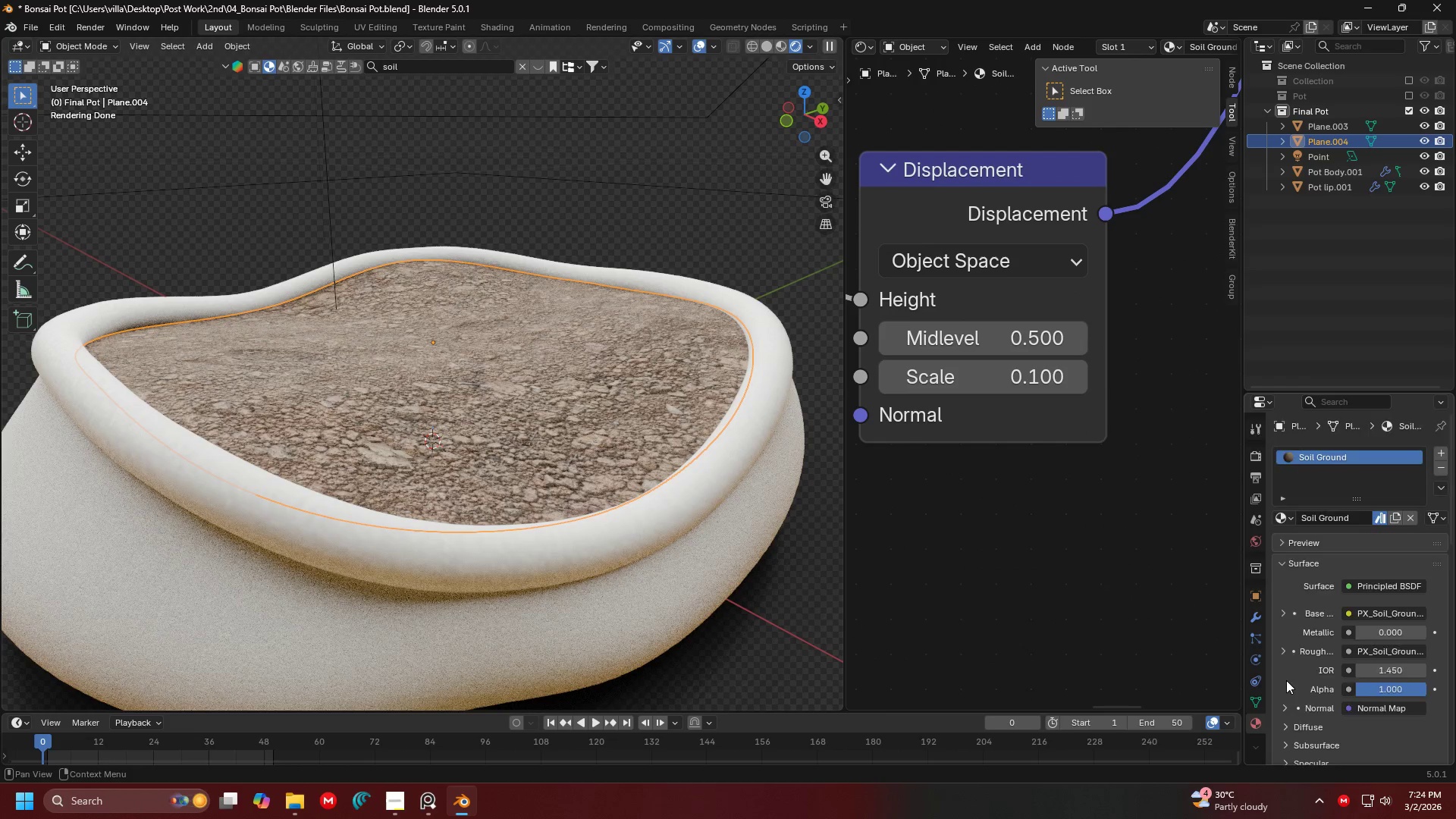 
scroll: coordinate [1326, 629], scroll_direction: down, amount: 18.0
 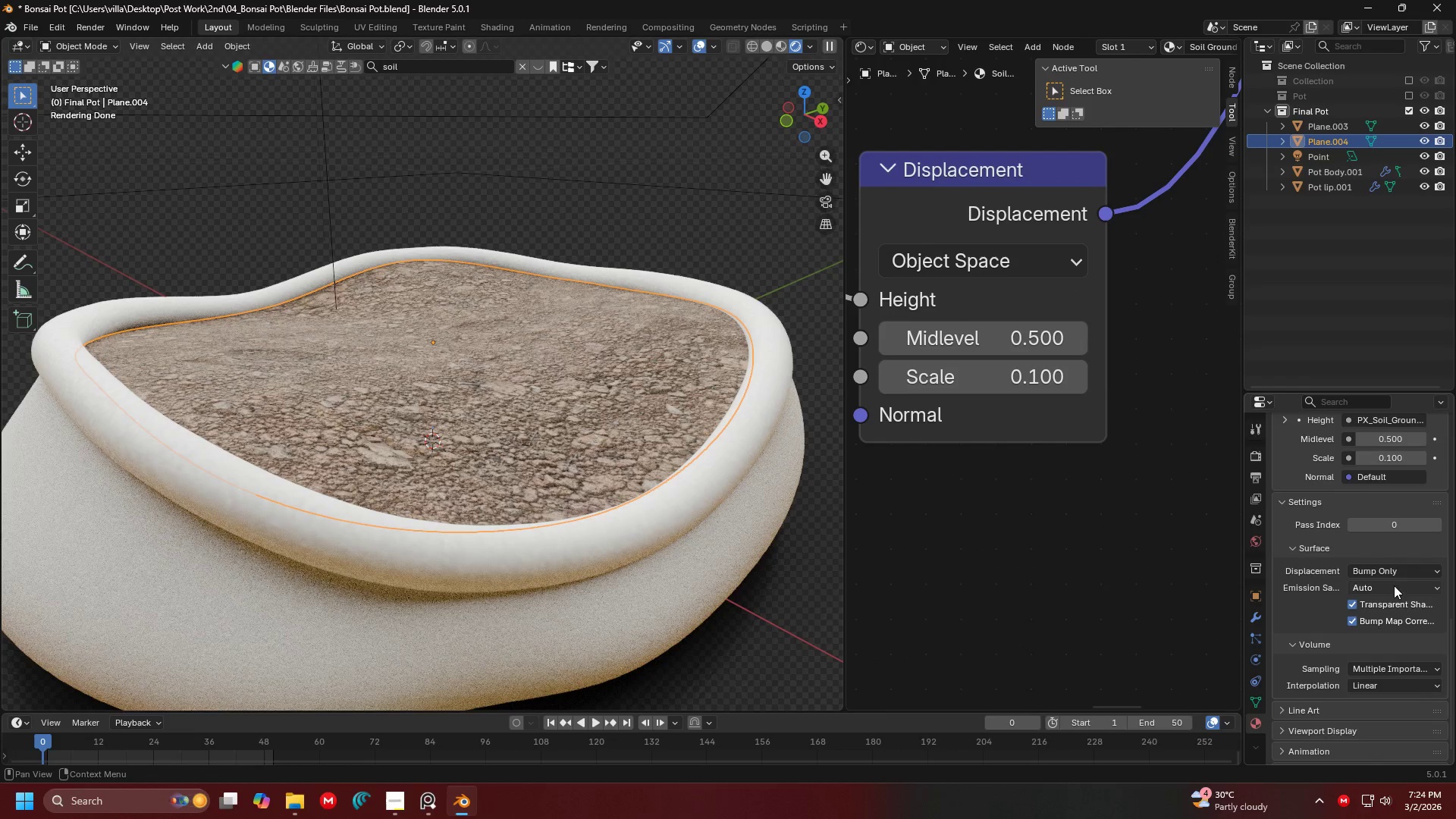 
left_click([1394, 570])
 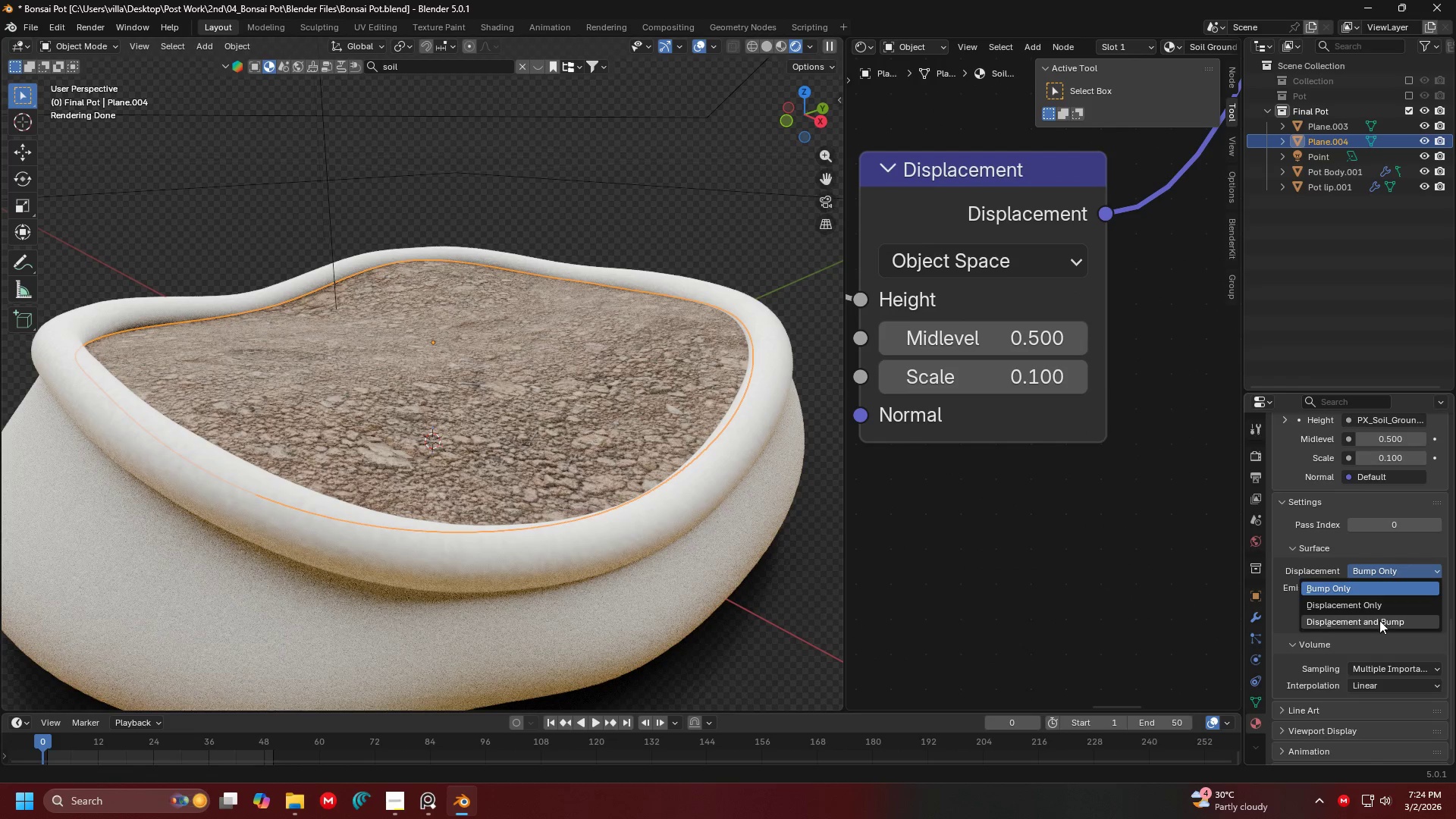 
left_click([1379, 620])
 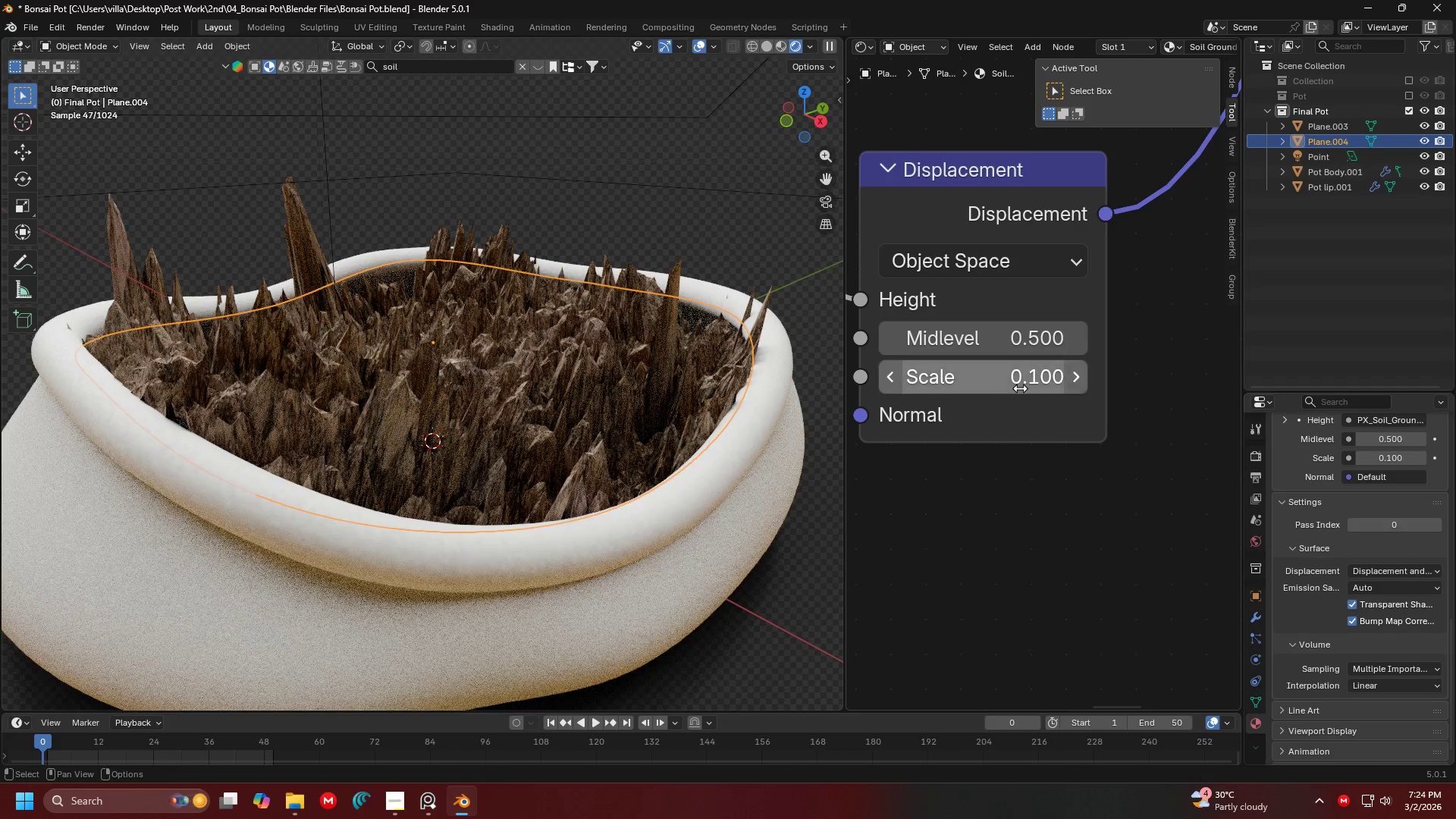 
double_click([1012, 386])
 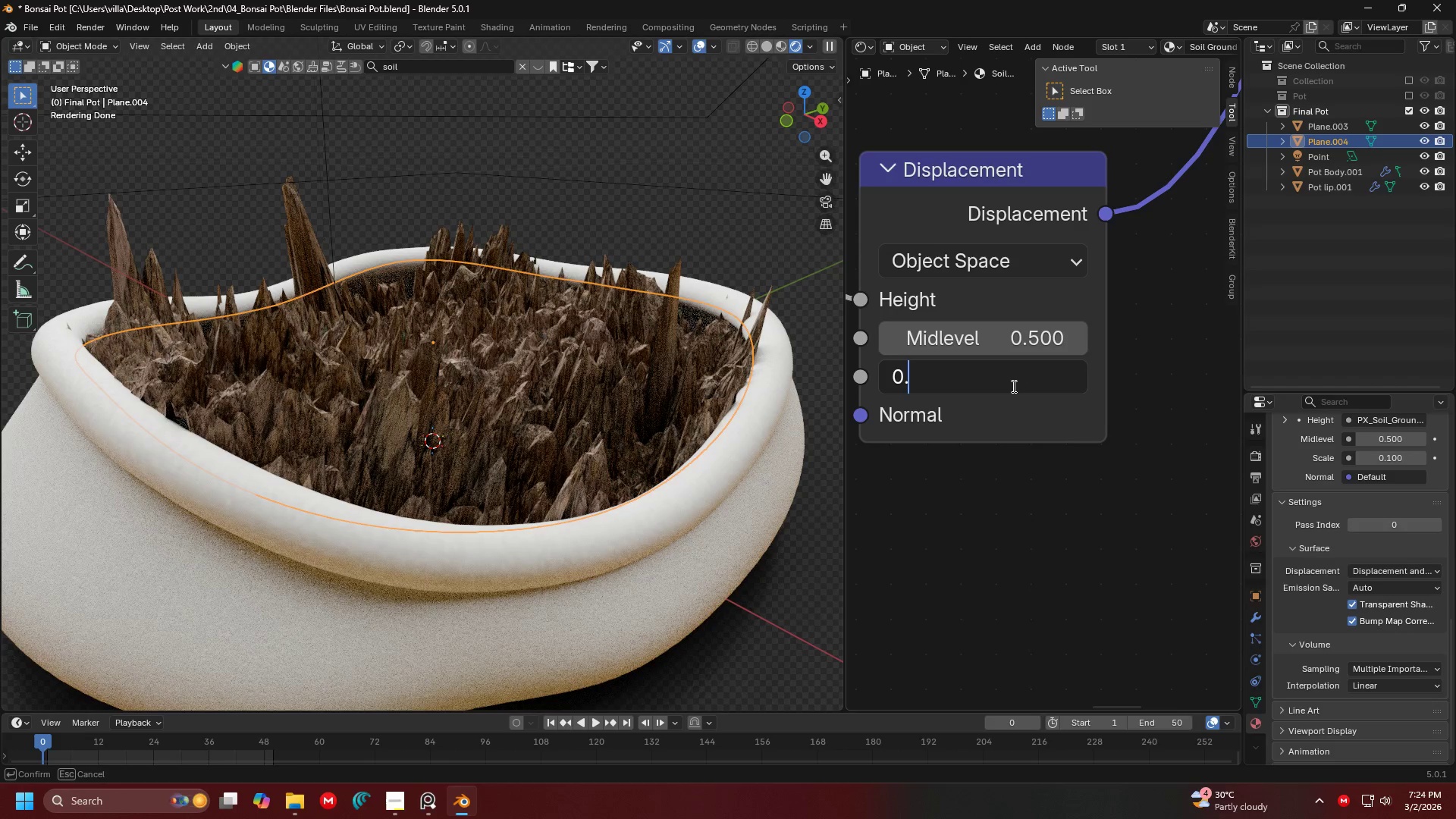 
key(Backspace)
type(01)
 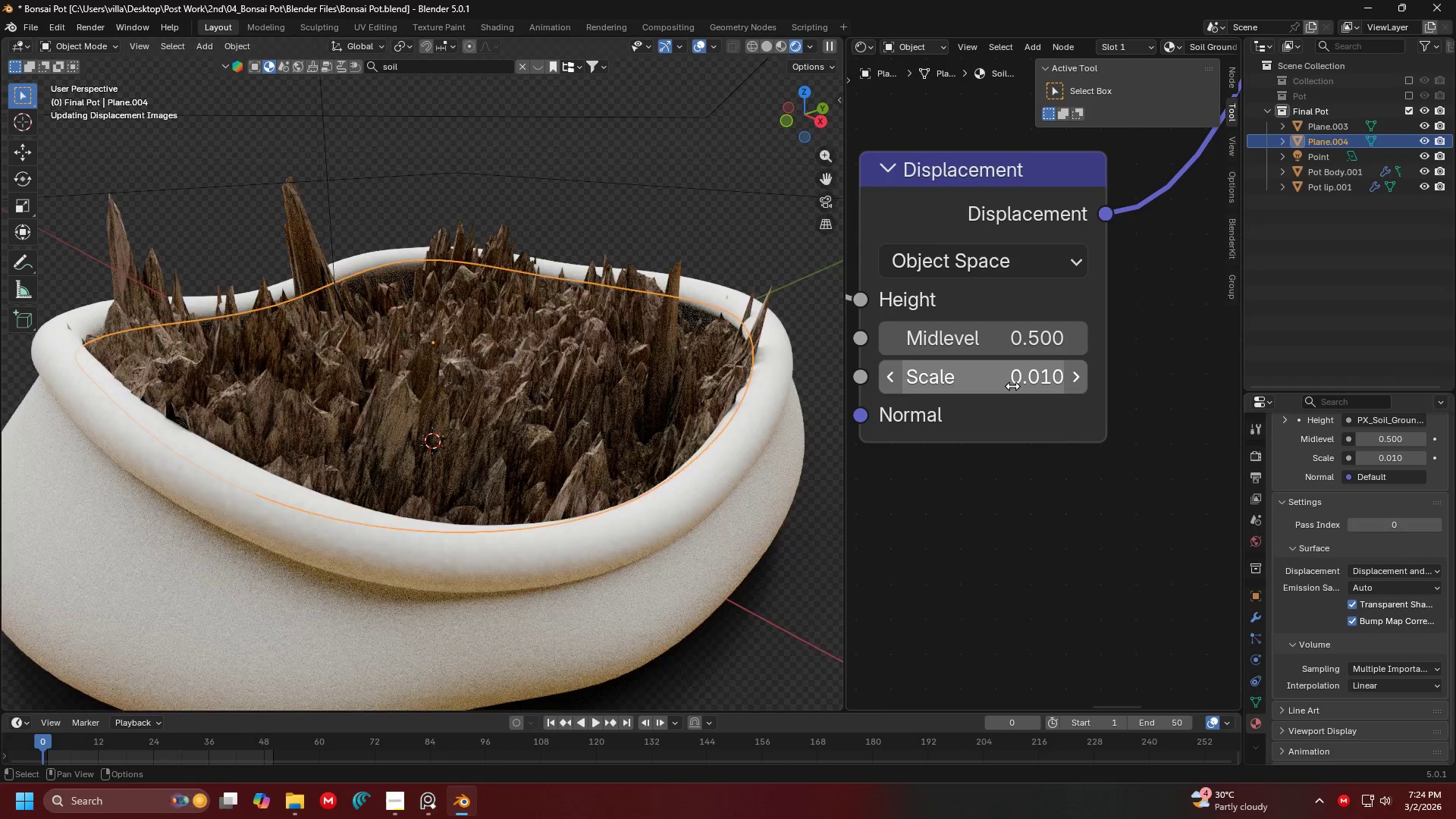 
key(Enter)
 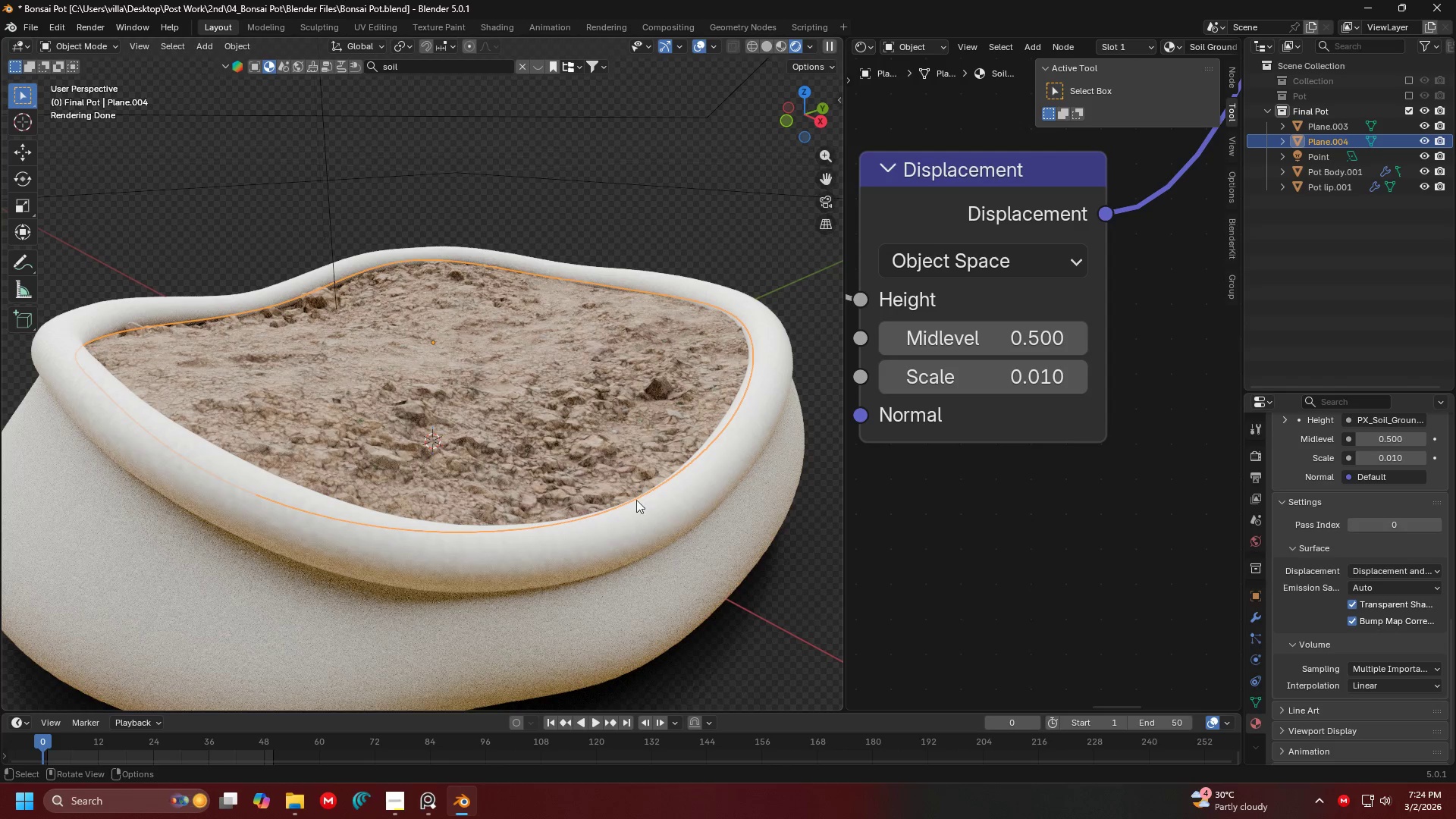 
double_click([775, 642])
 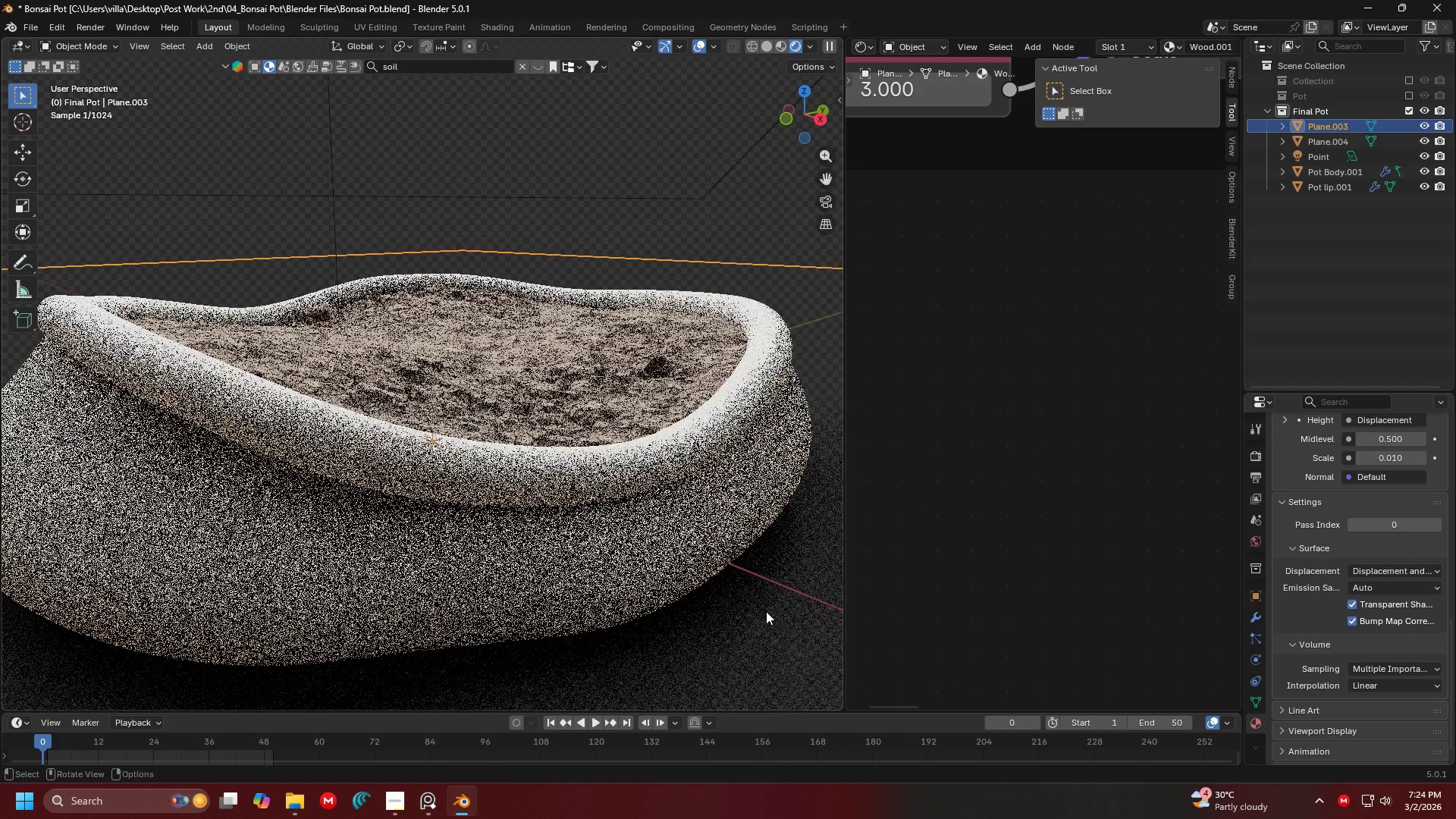 
scroll: coordinate [713, 535], scroll_direction: up, amount: 3.0
 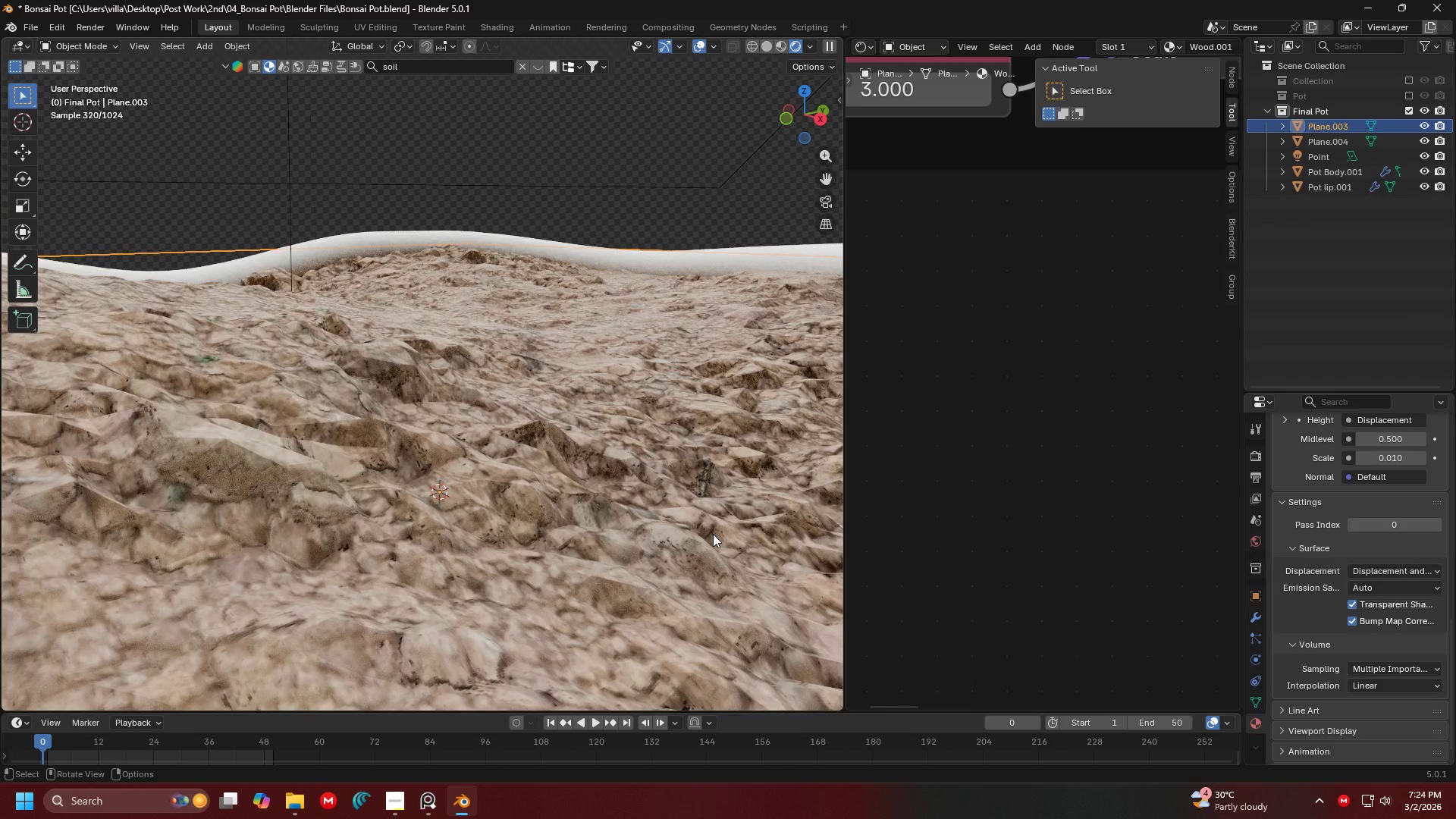 
scroll: coordinate [1125, 486], scroll_direction: down, amount: 2.0
 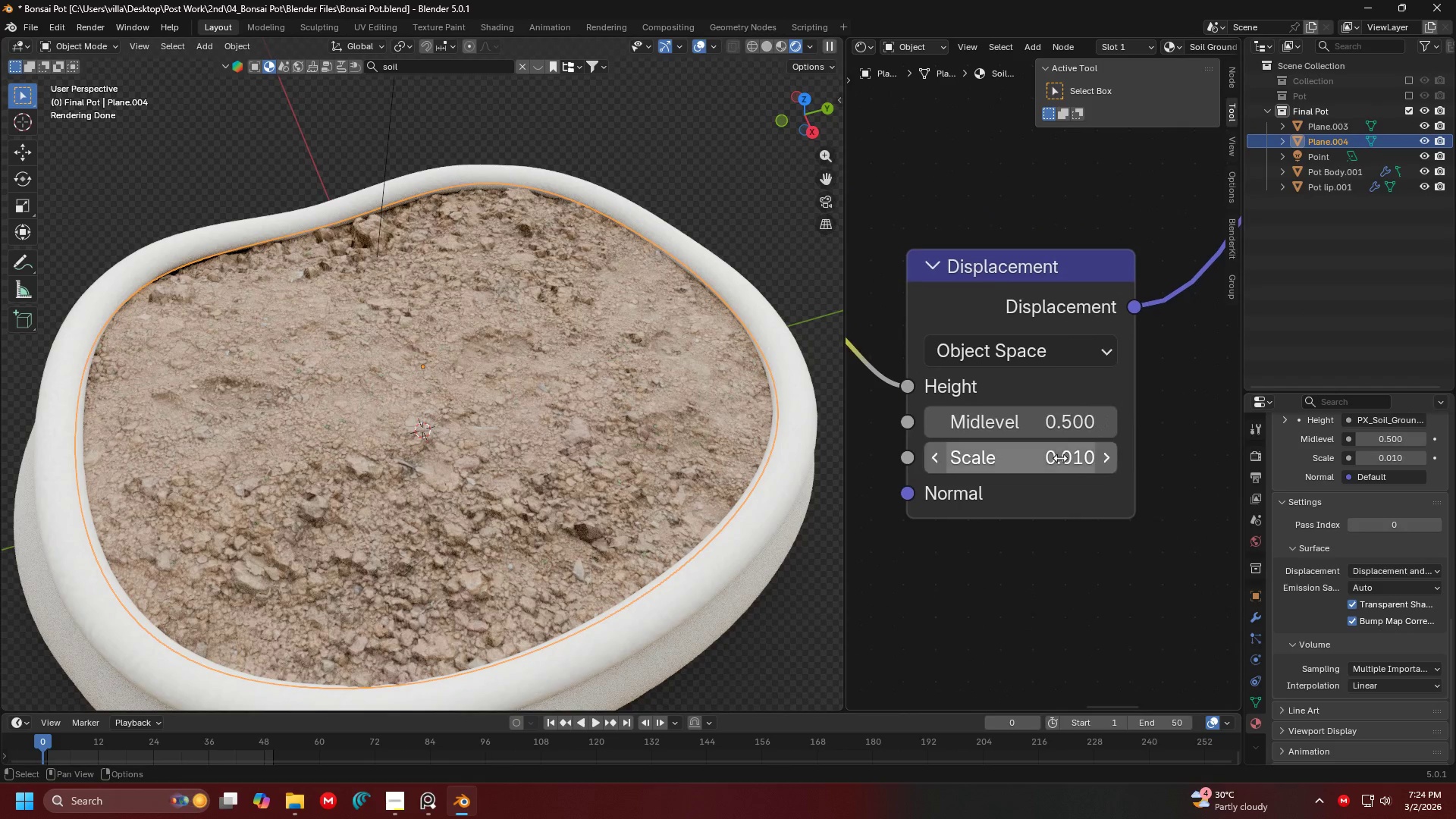 
left_click([1040, 363])
 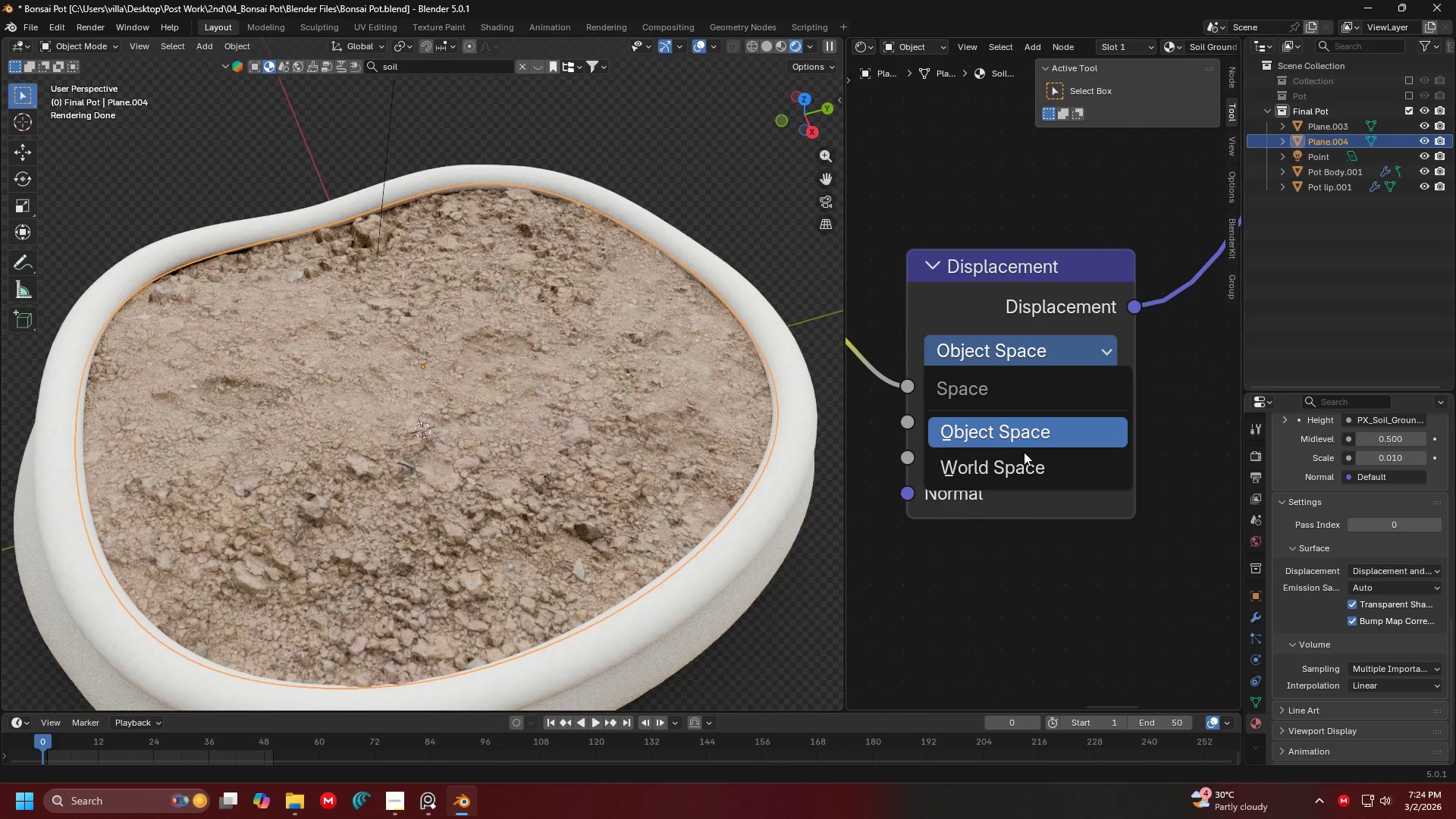 
left_click([1017, 466])
 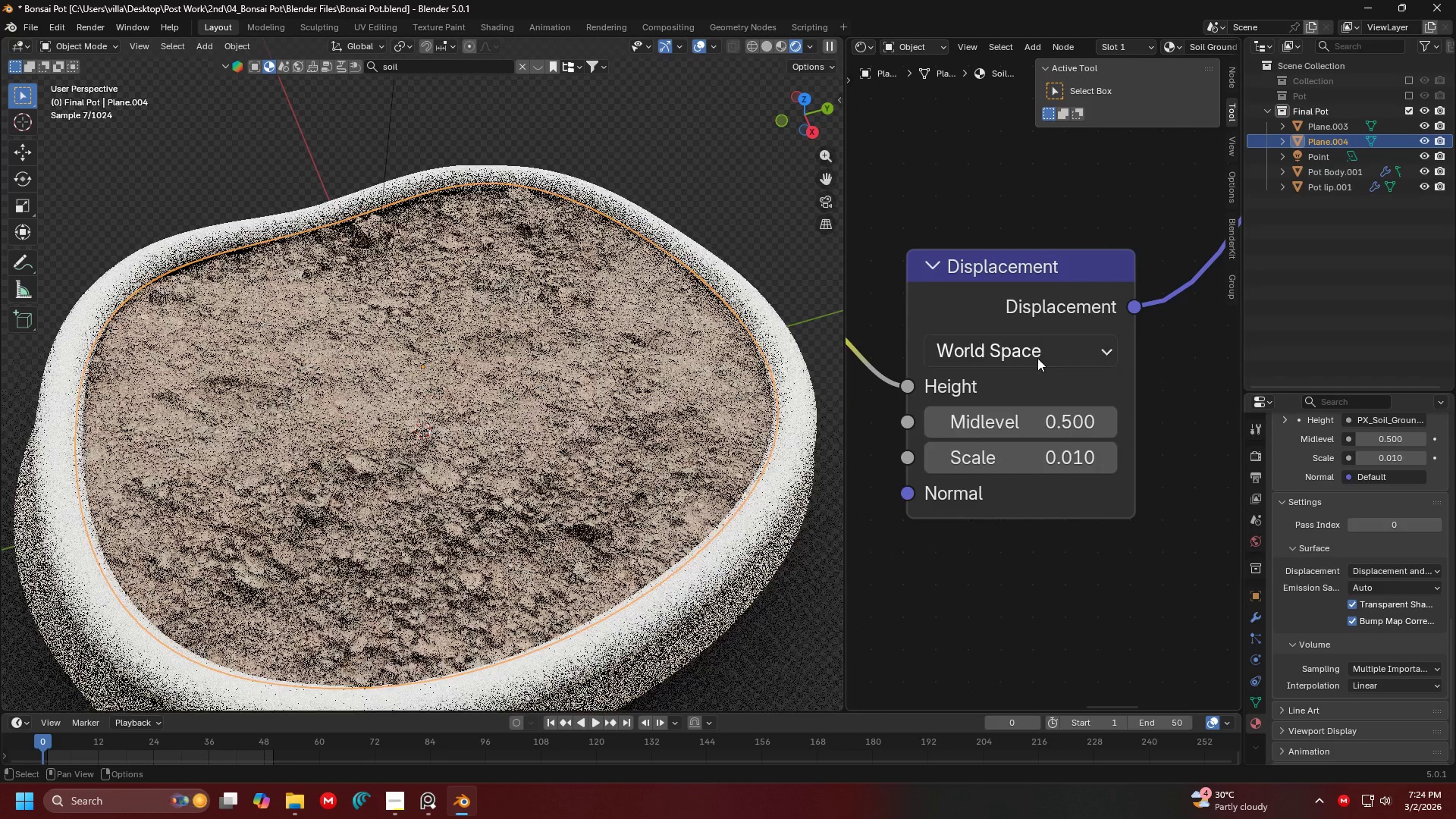 
left_click([1040, 337])
 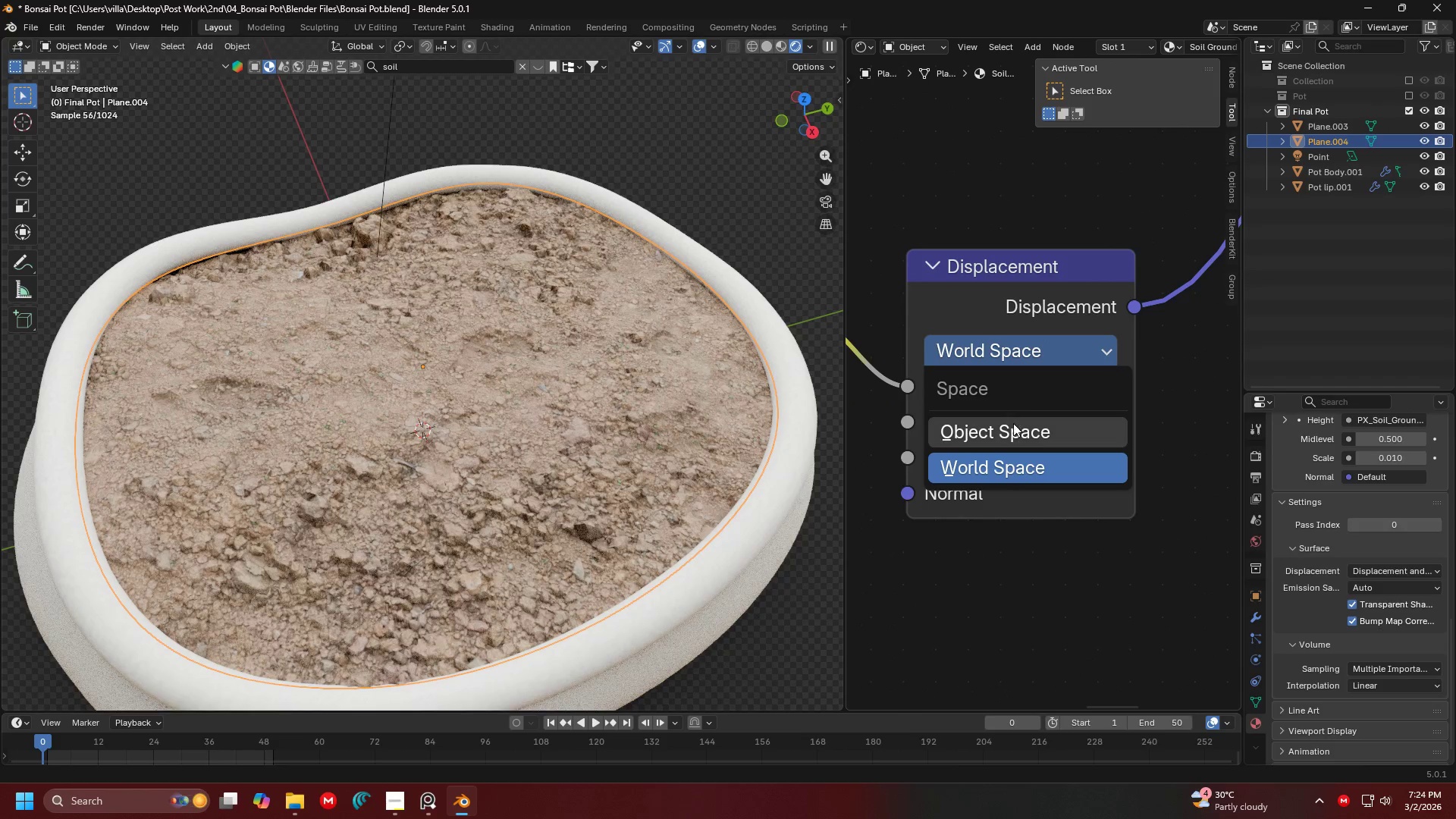 
left_click([1013, 424])
 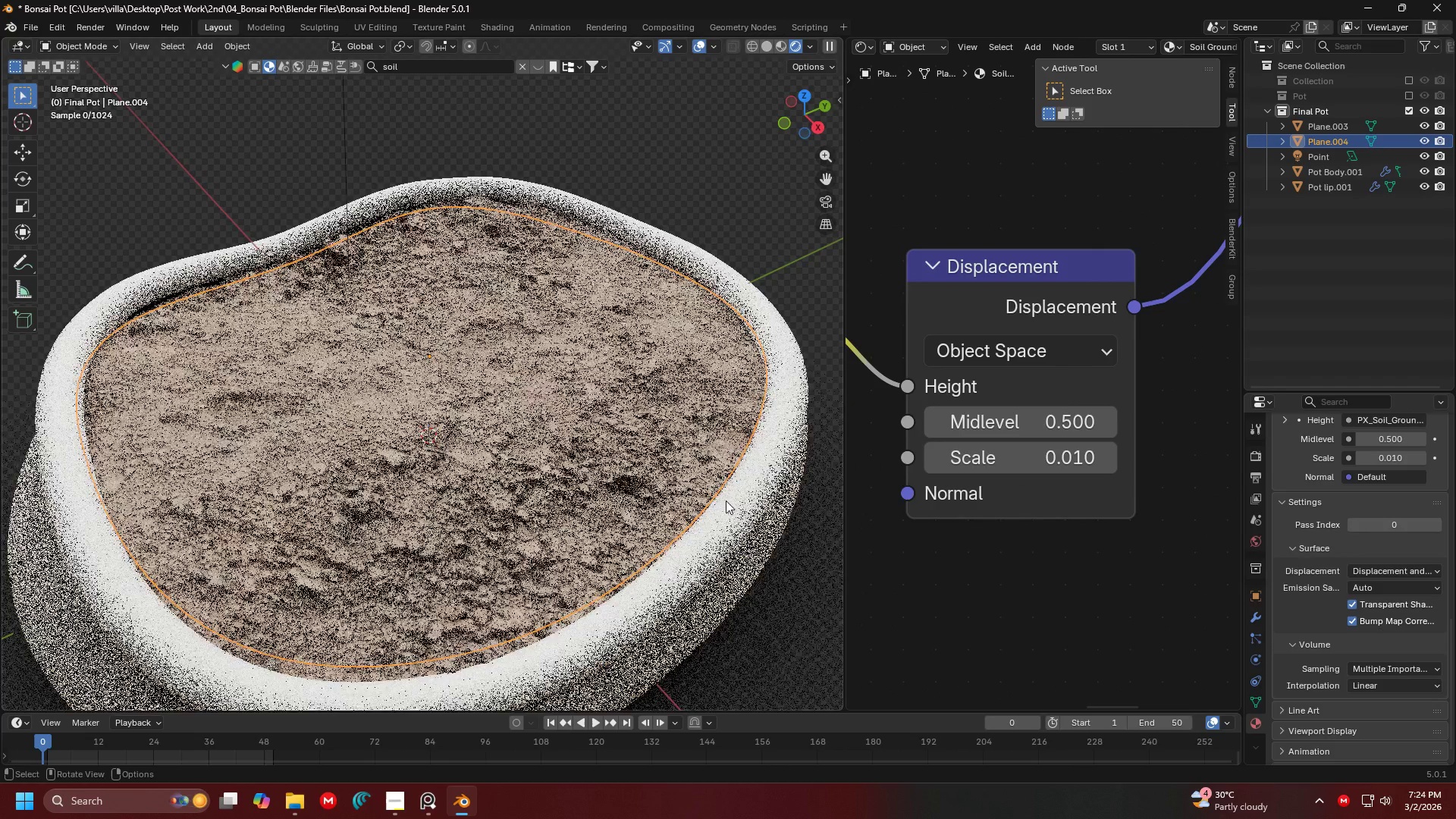 
key(Control+ControlLeft)
 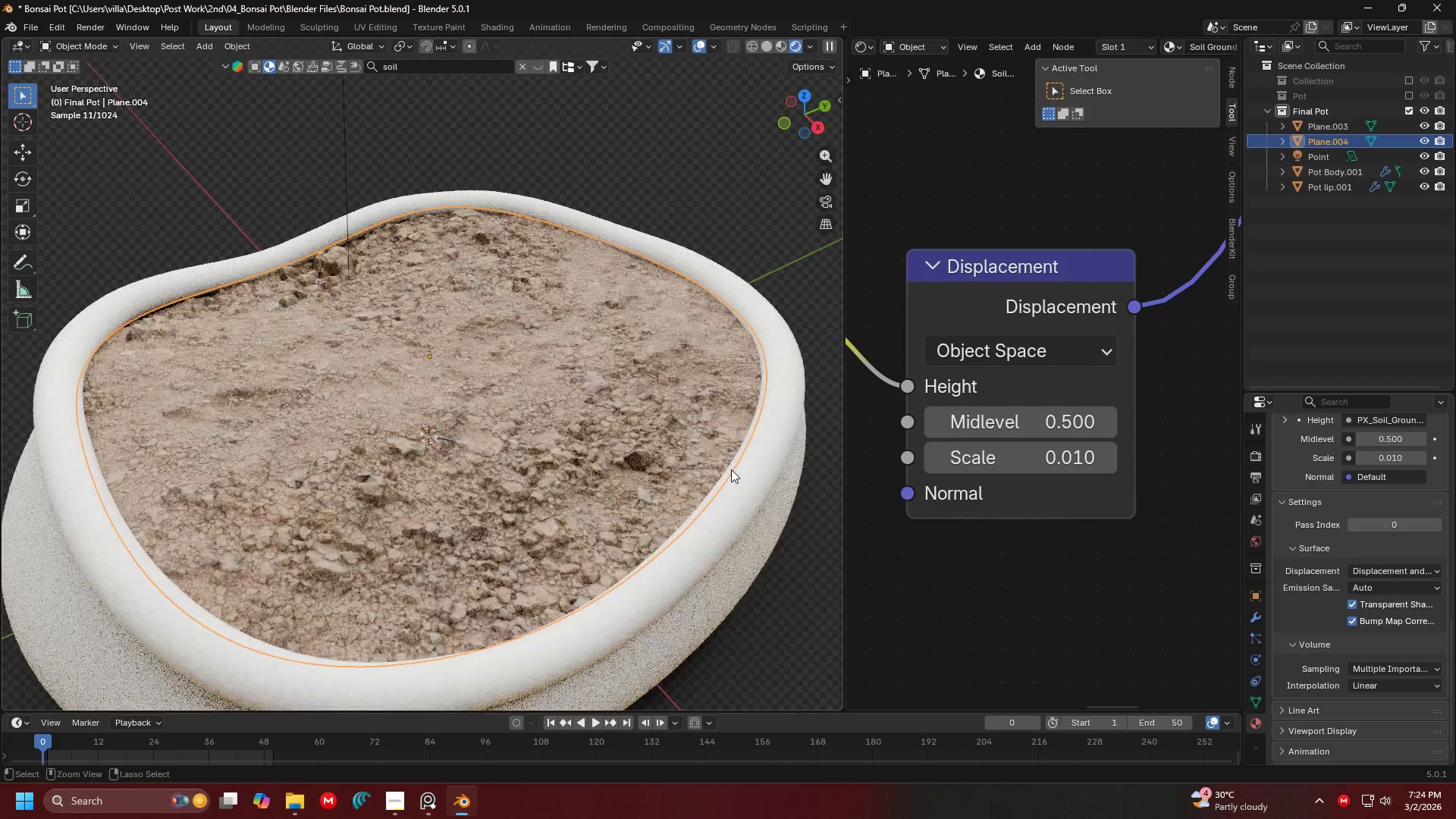 
key(Control+A)
 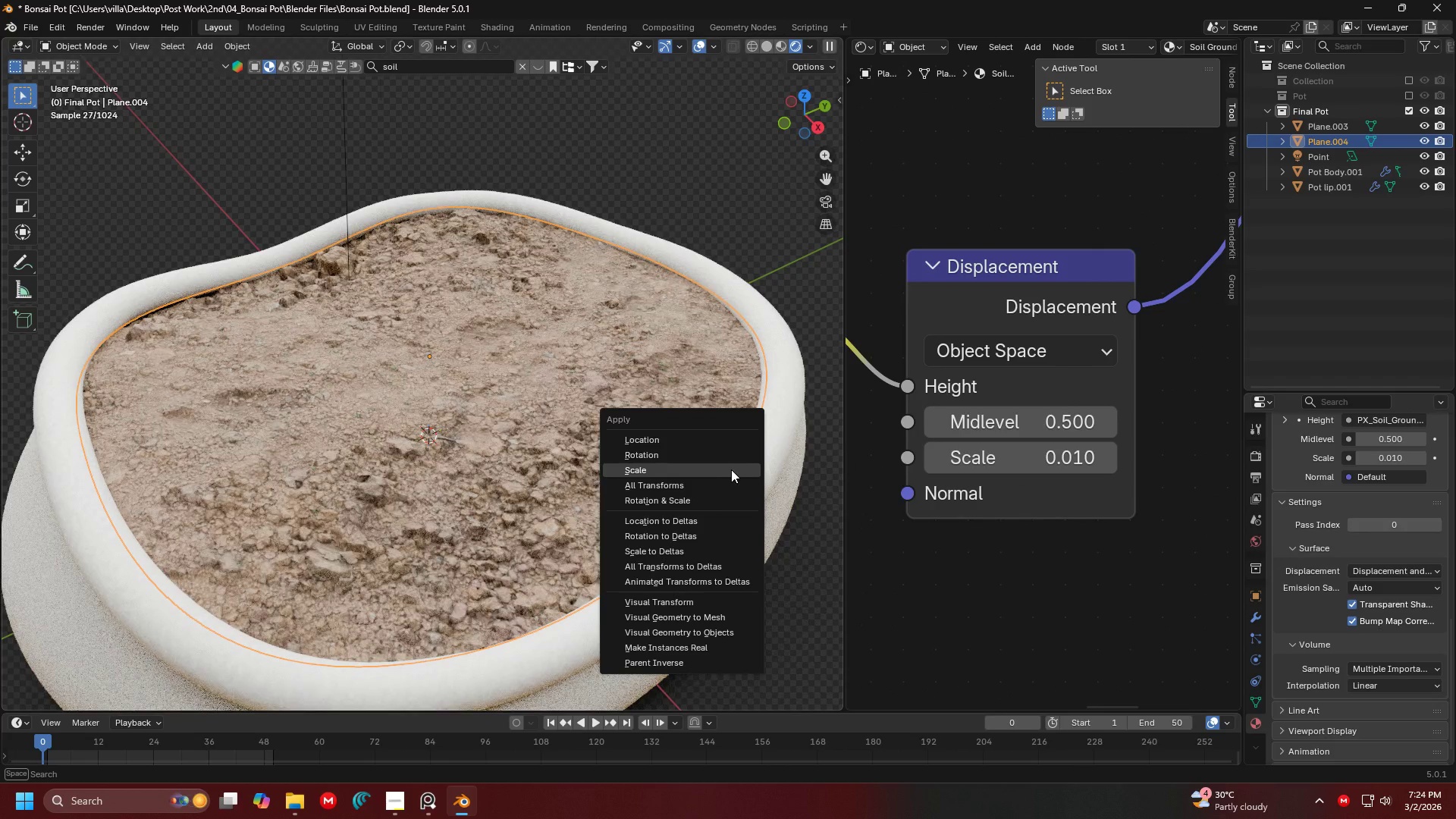 
left_click([729, 471])
 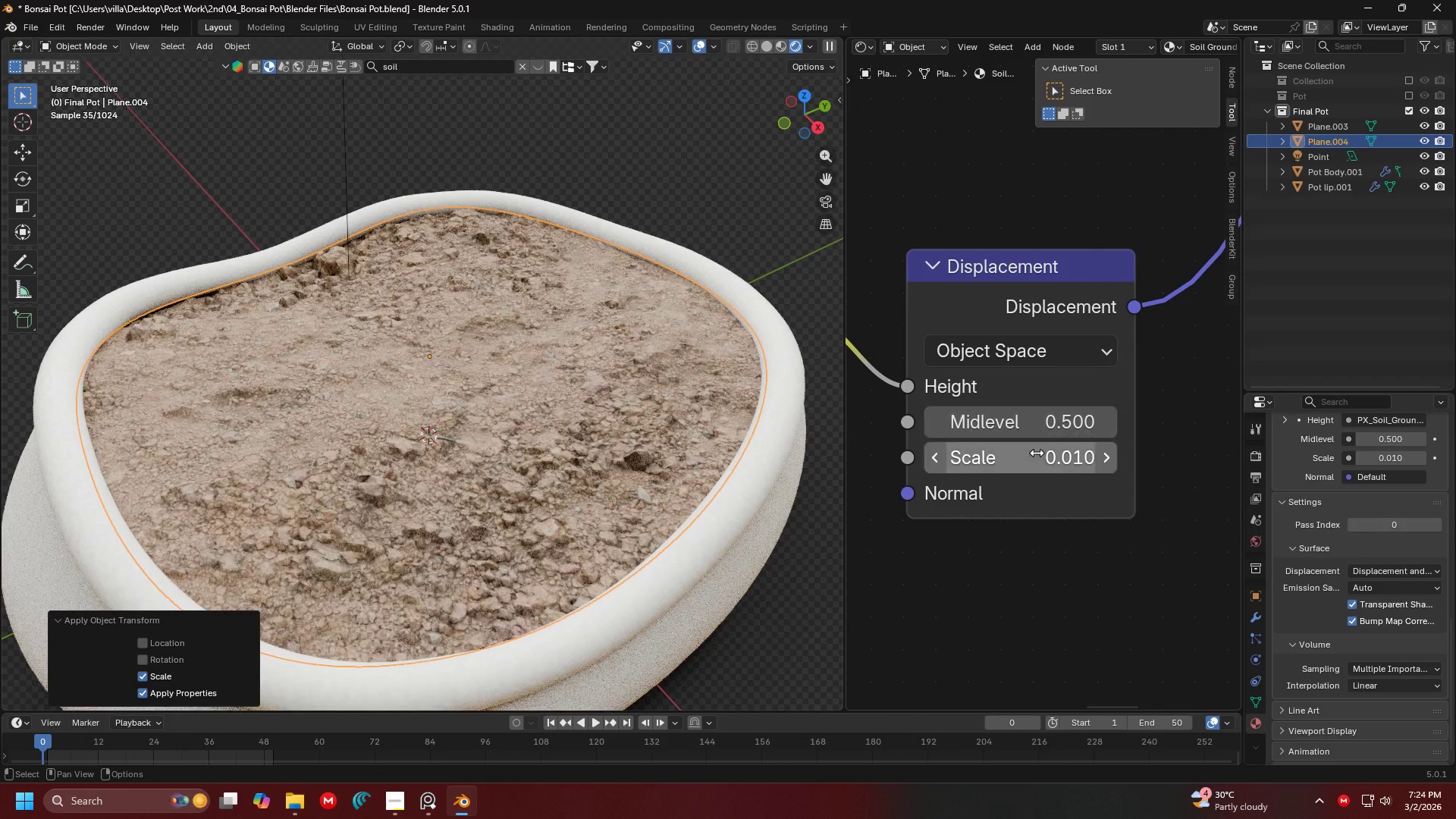 
double_click([1015, 458])
 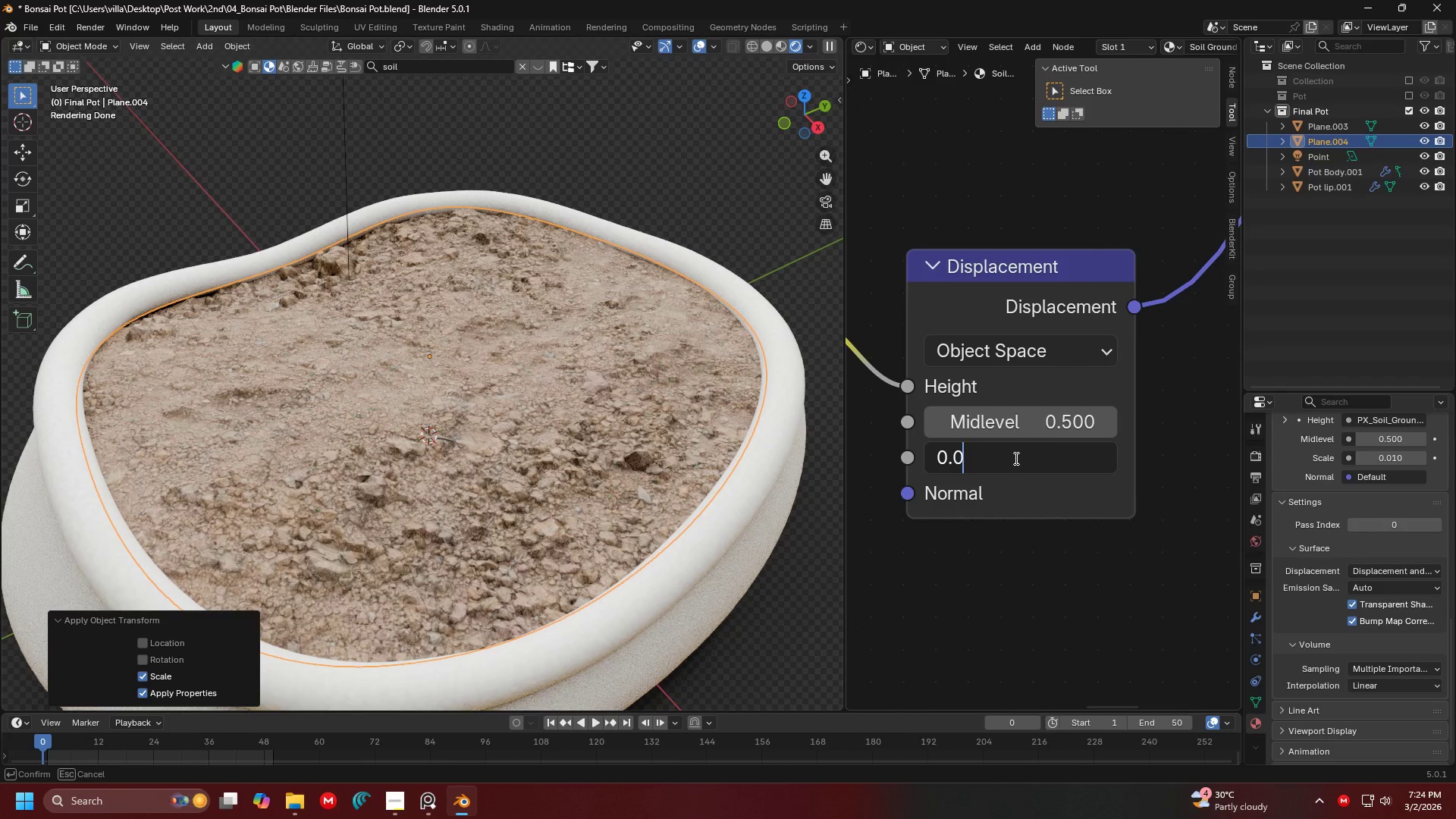 
key(Backspace)
type(07)
 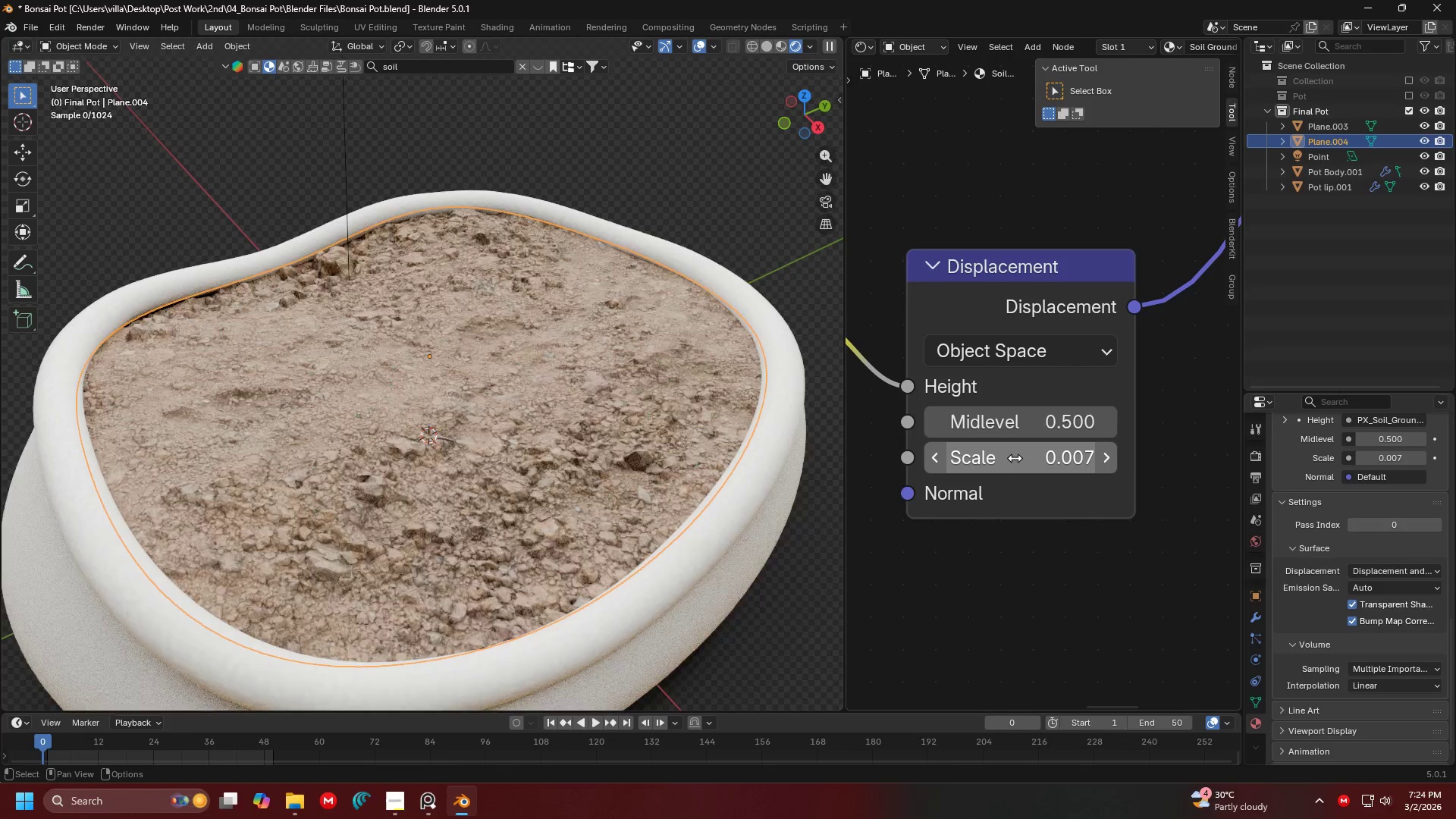 
key(Enter)
 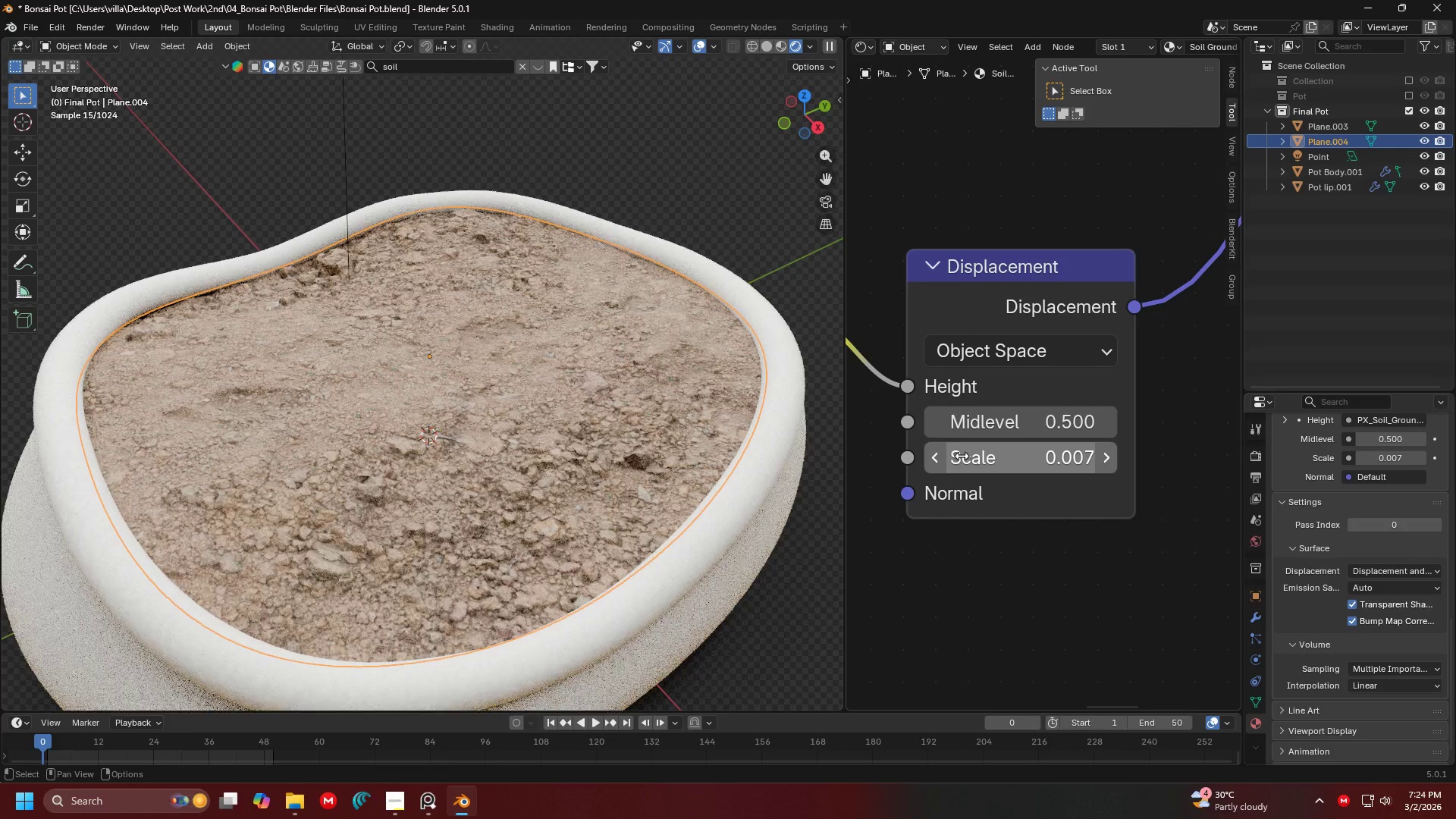 
left_click([768, 410])
 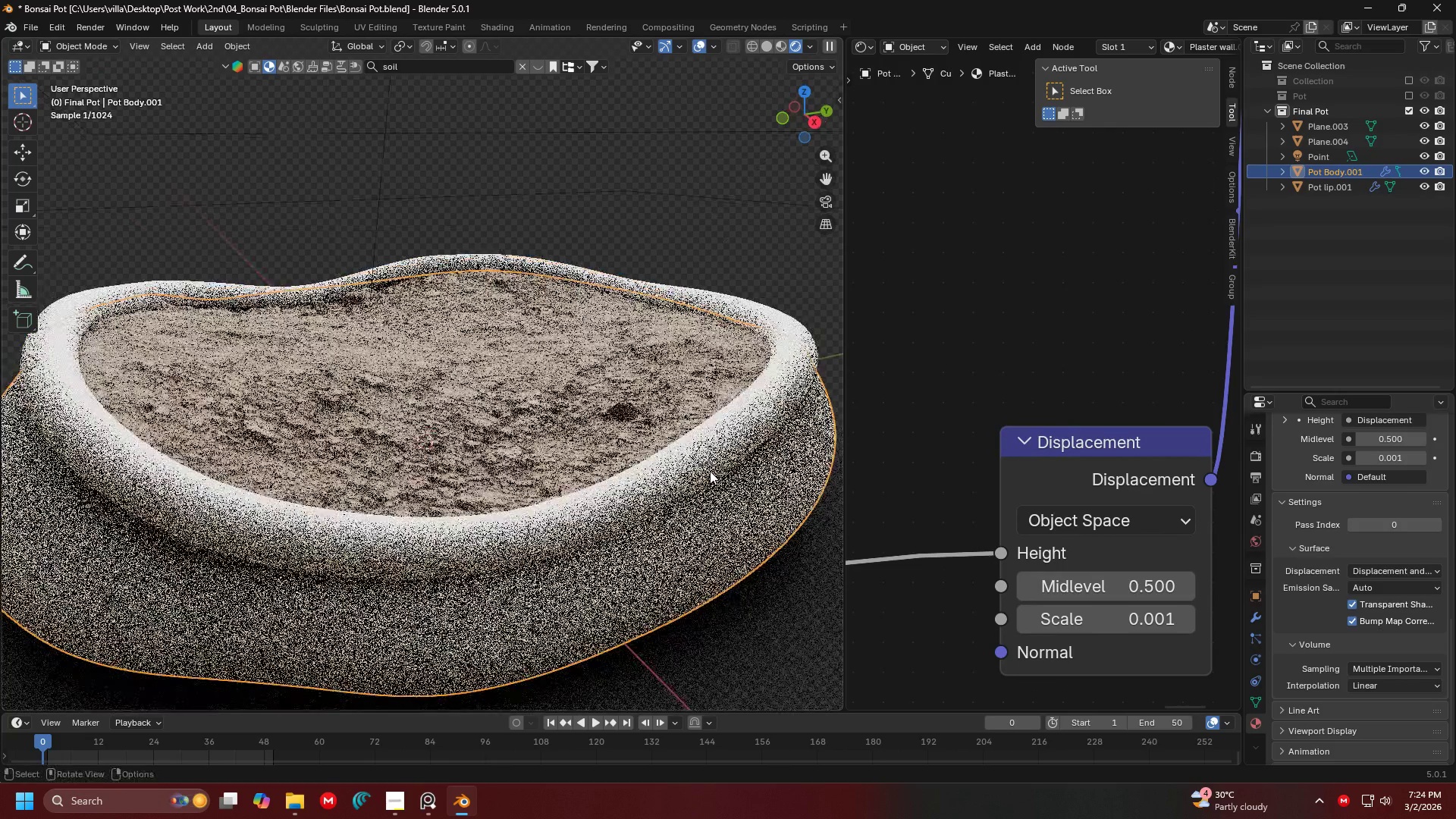 
scroll: coordinate [1078, 332], scroll_direction: down, amount: 11.0
 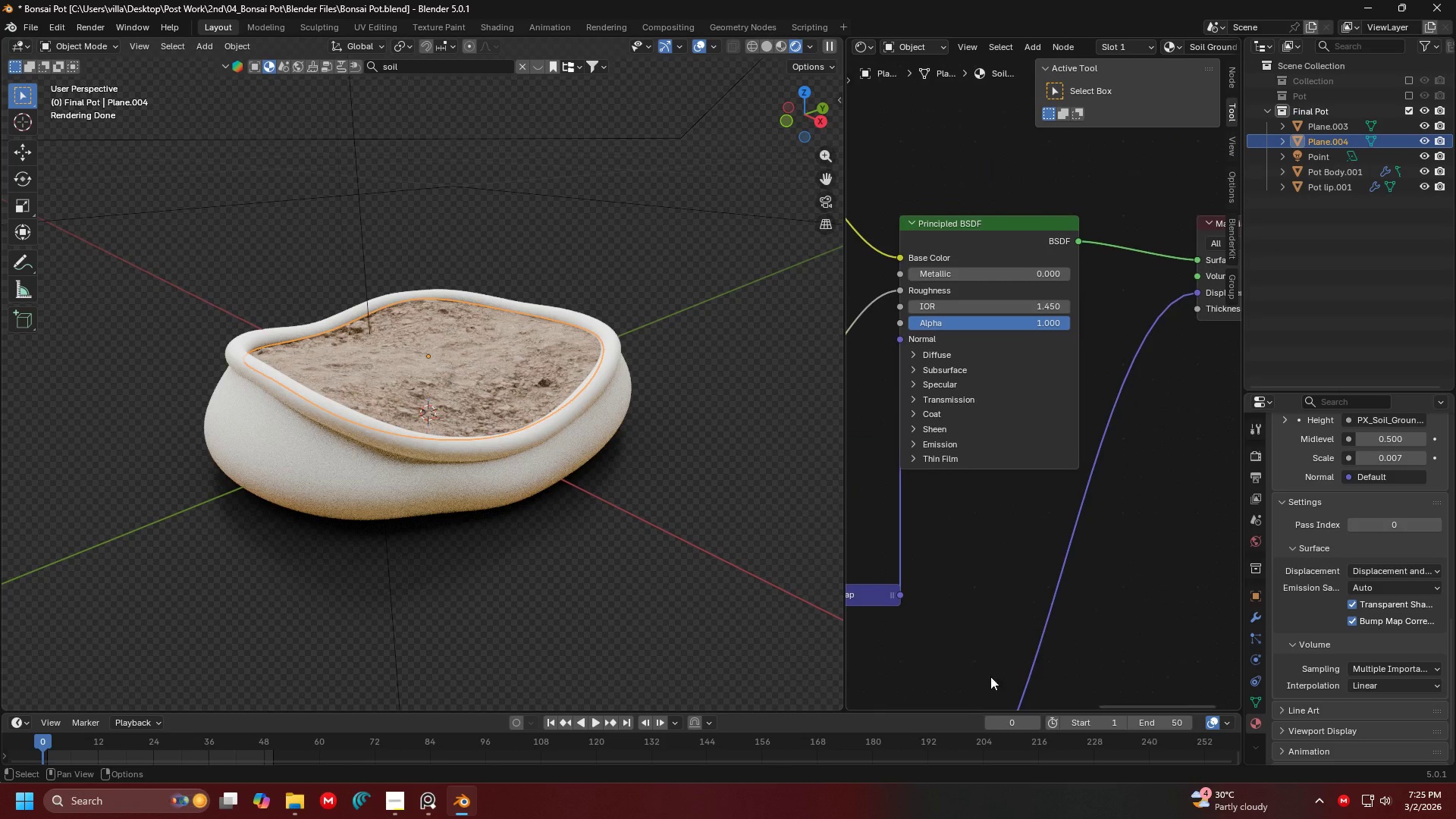 
scroll: coordinate [1000, 303], scroll_direction: up, amount: 1.0
 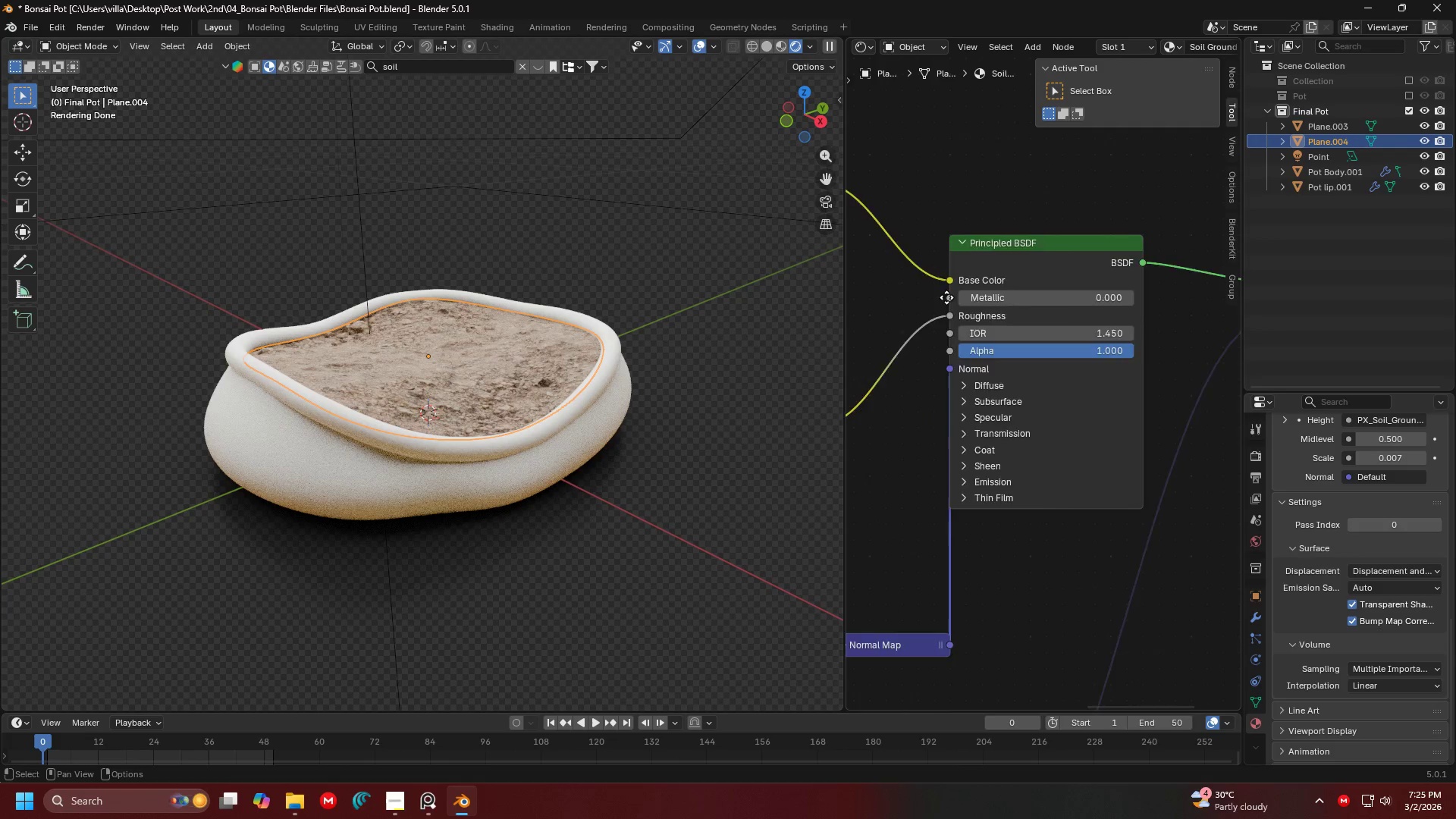 
left_click_drag(start_coordinate=[1138, 262], to_coordinate=[1157, 237])
 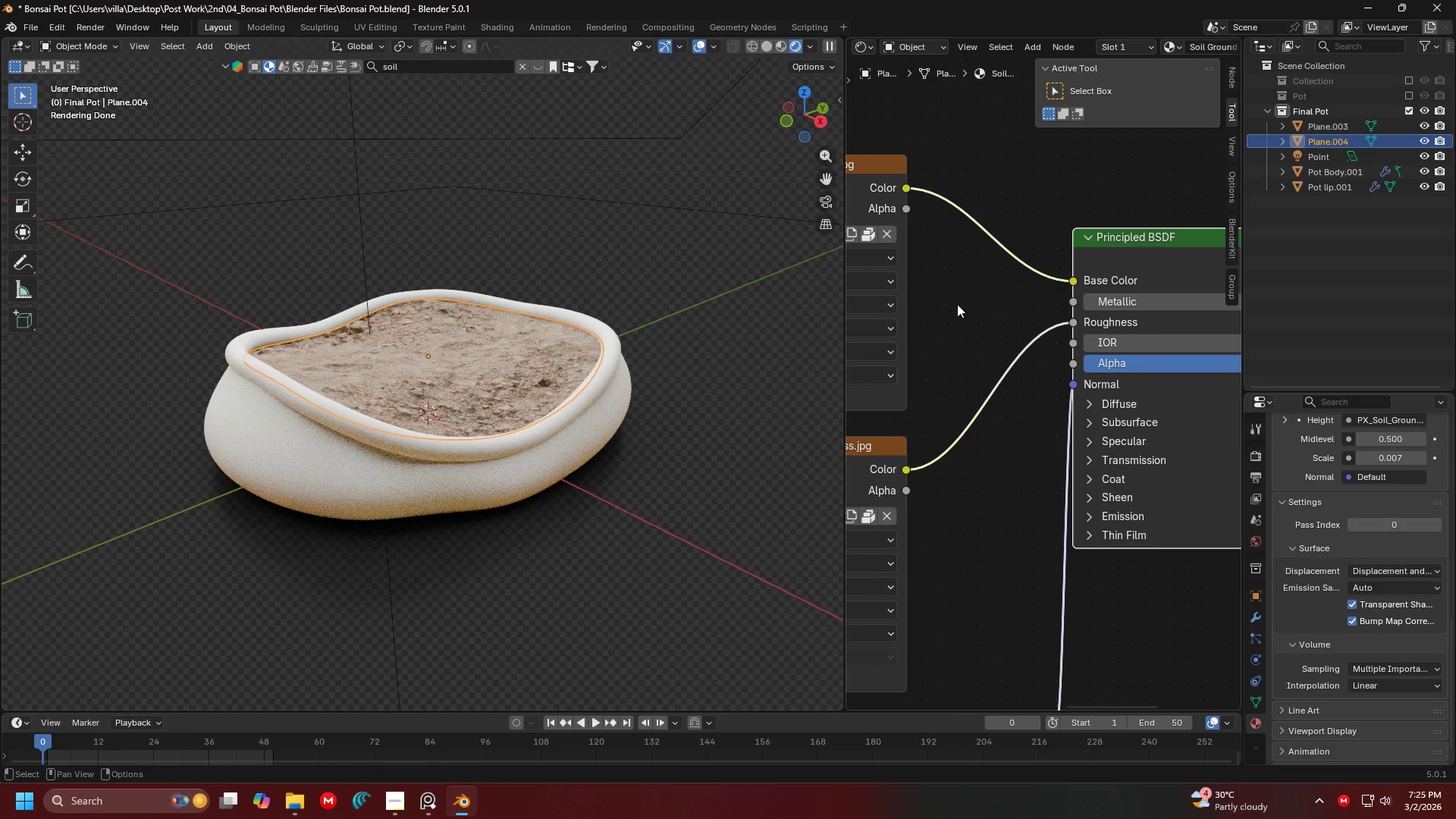 
scroll: coordinate [1056, 332], scroll_direction: up, amount: 2.0
 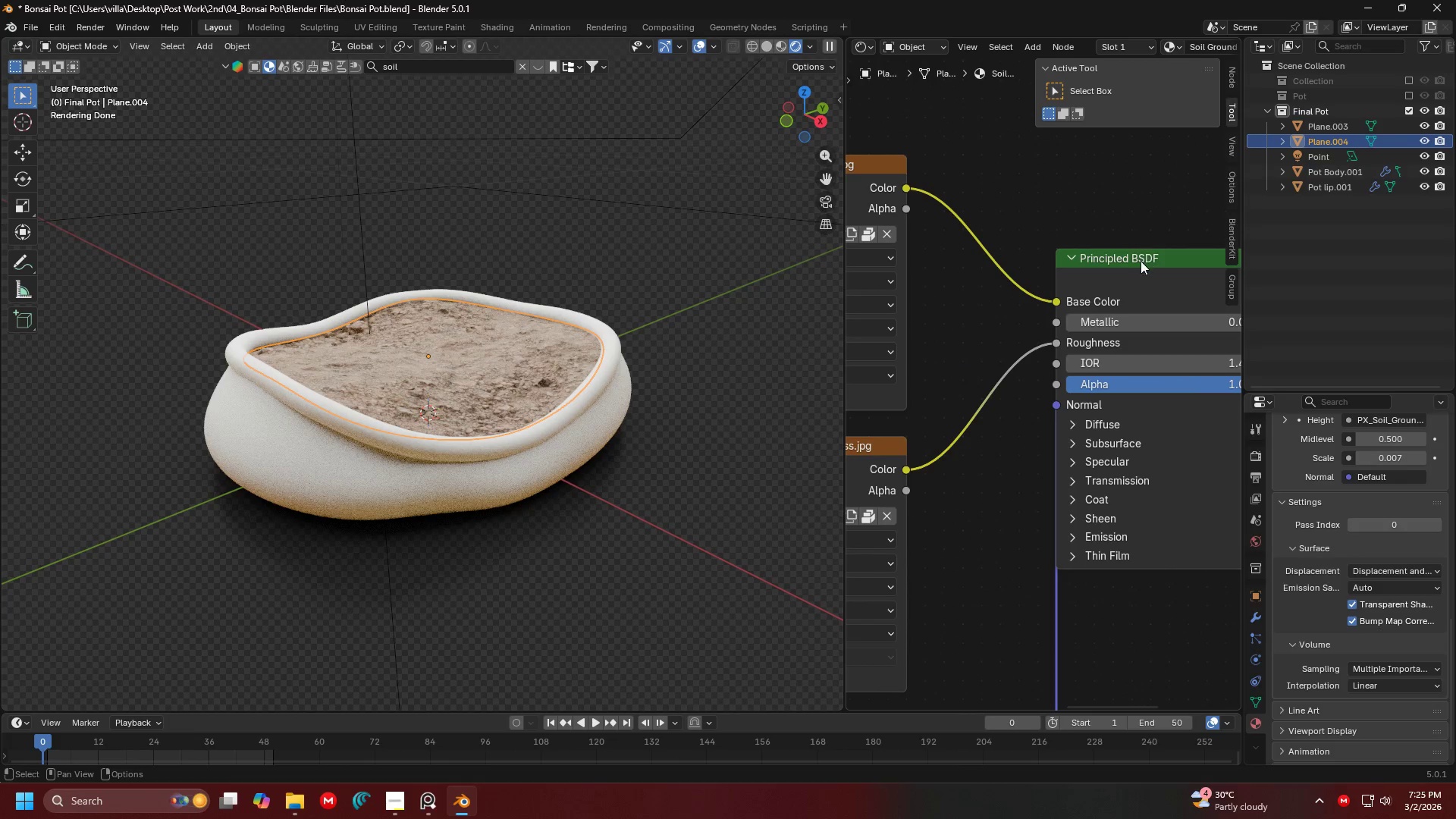 
left_click([950, 306])
 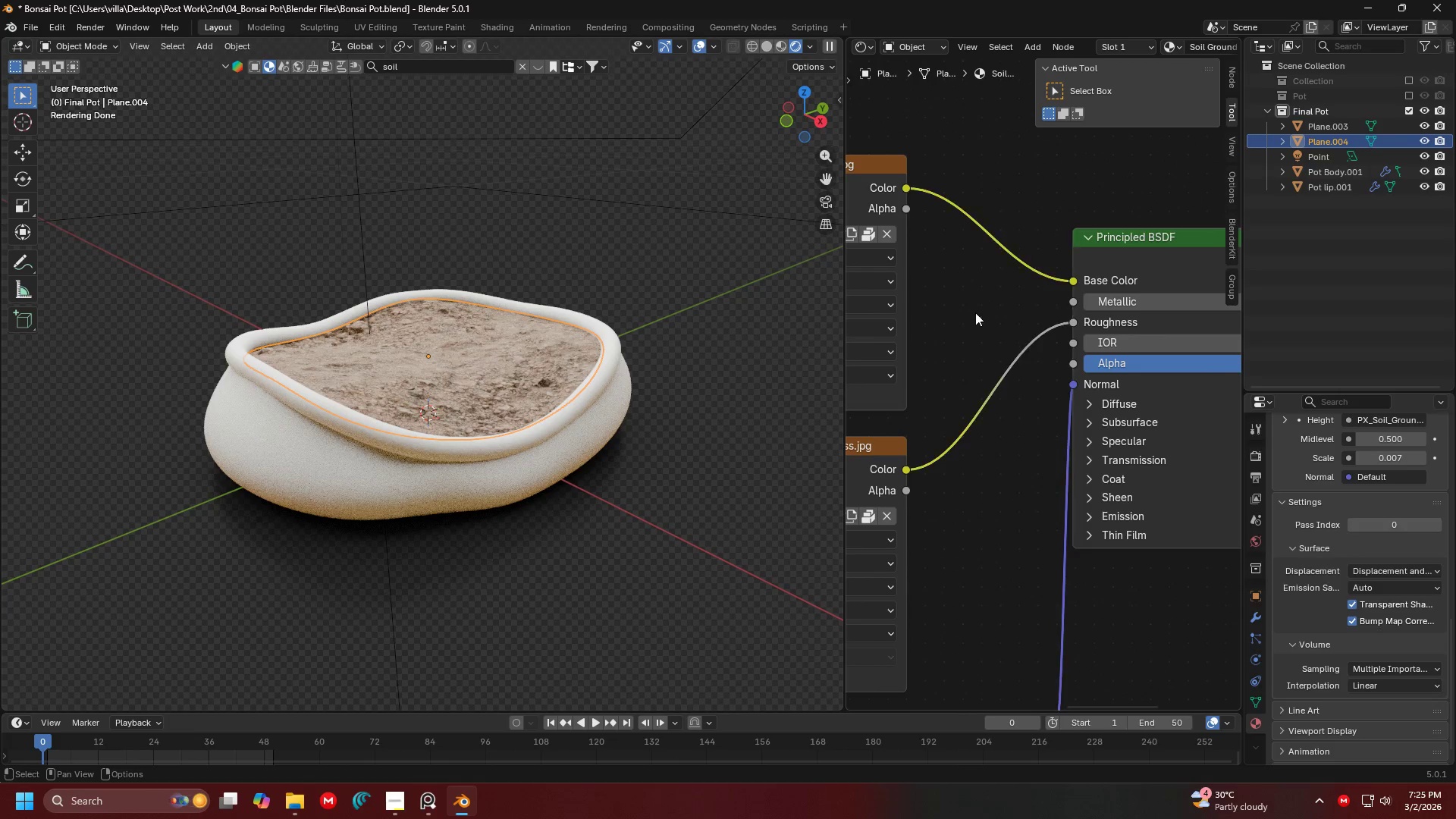 
key(Shift+ShiftLeft)
 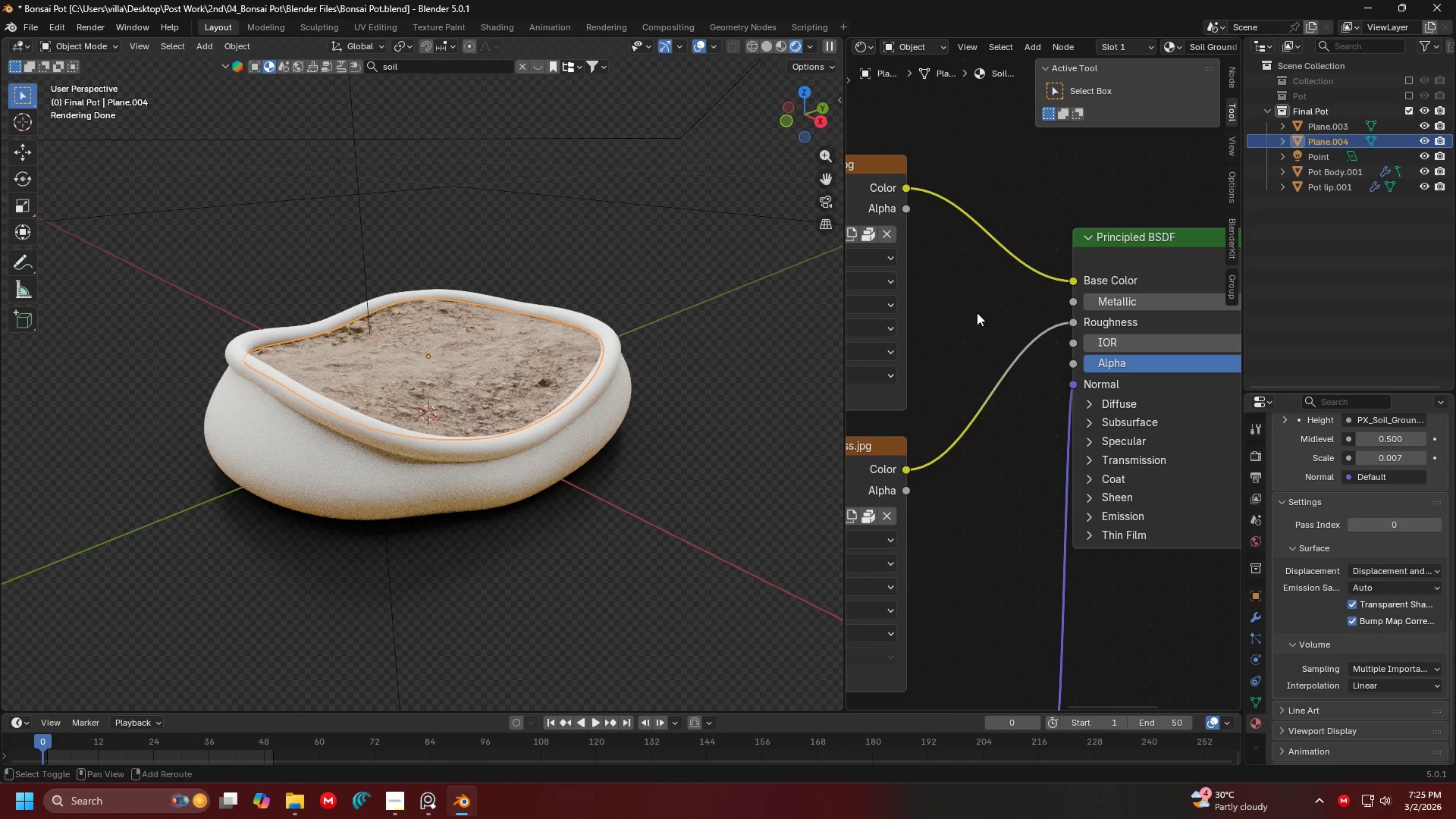 
key(Shift+A)
 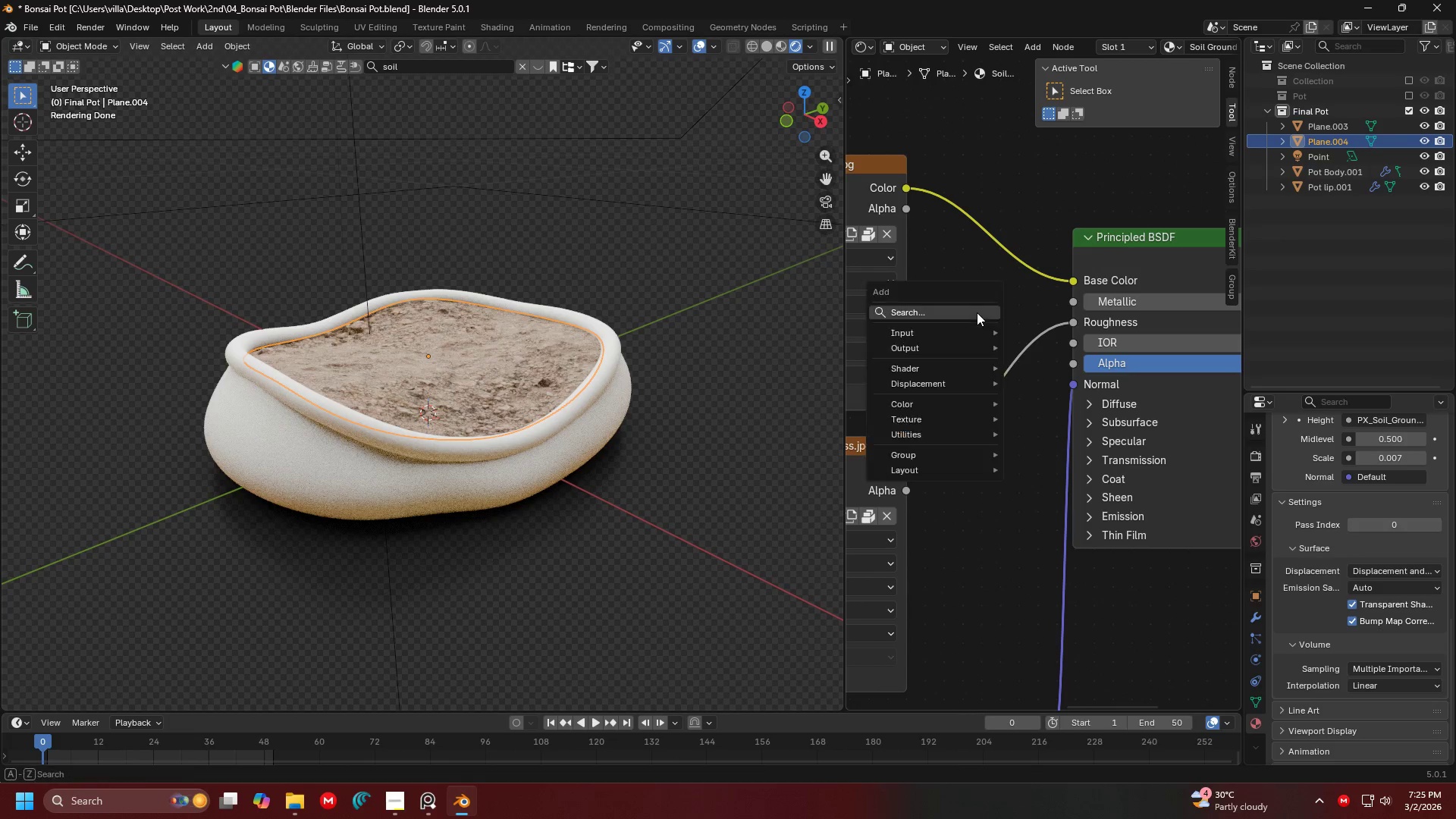 
double_click([977, 312])
 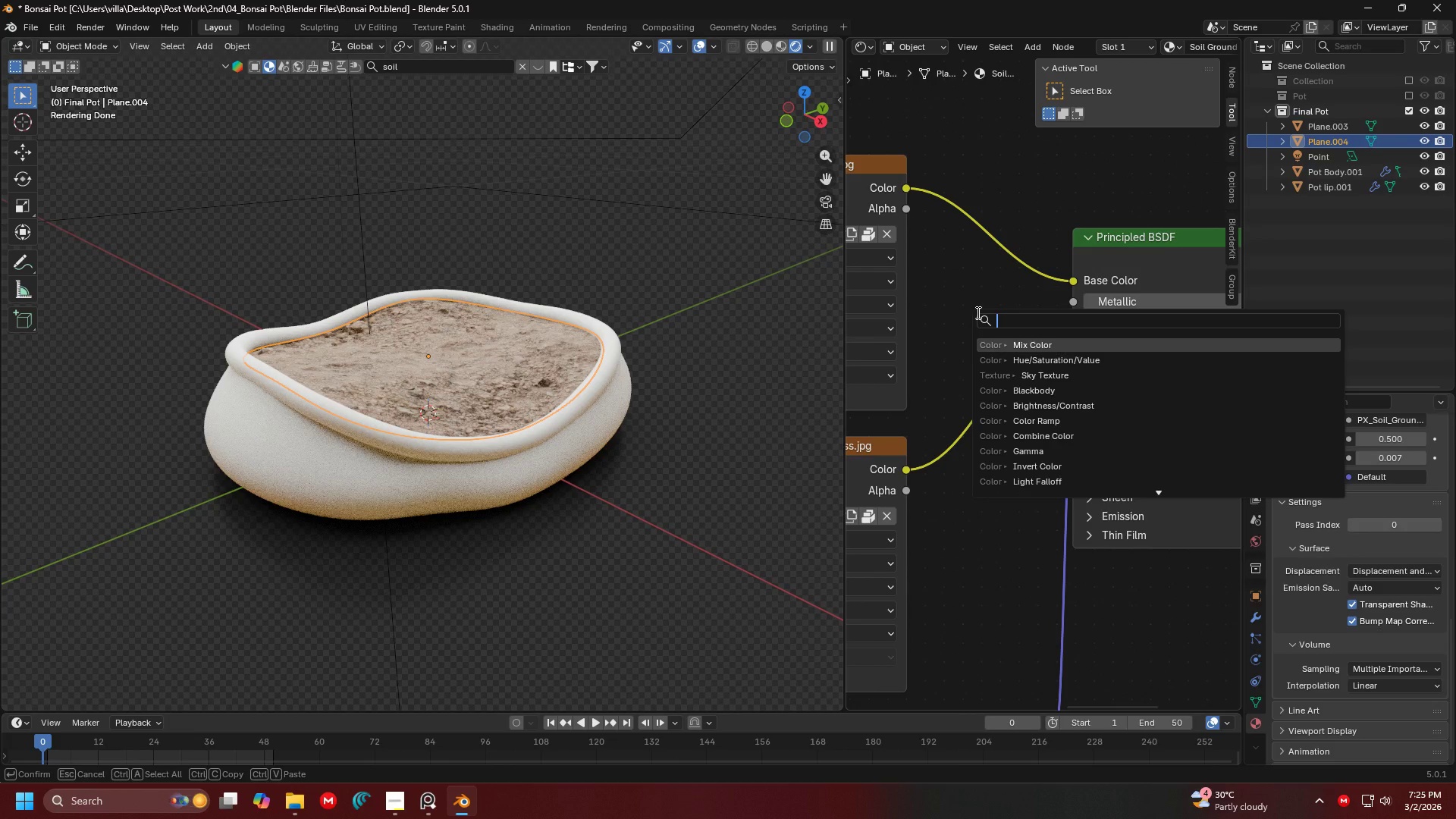 
type(m)
key(Backspace)
key(Backspace)
key(Backspace)
type(color ramp)
 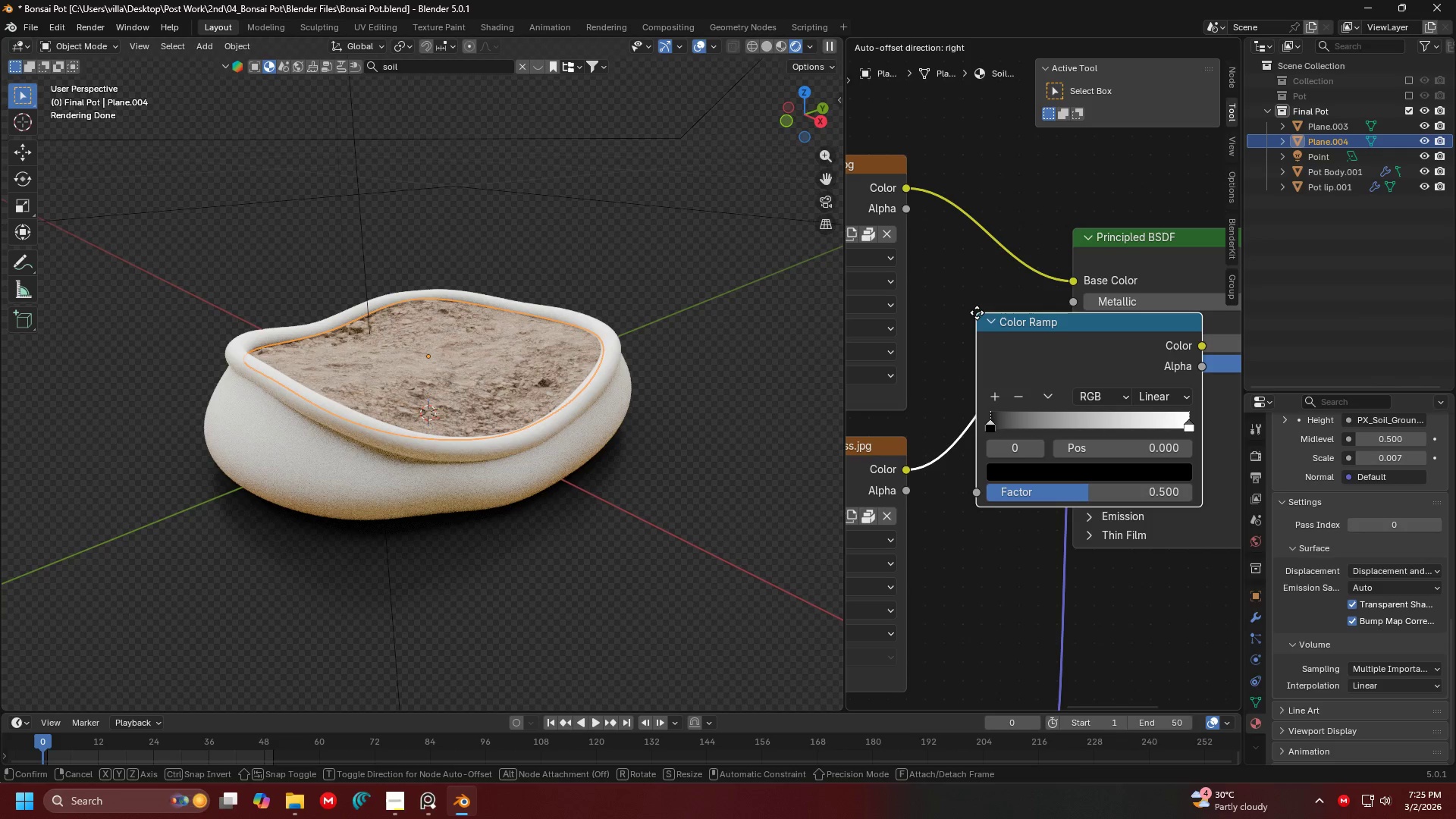 
key(Enter)
 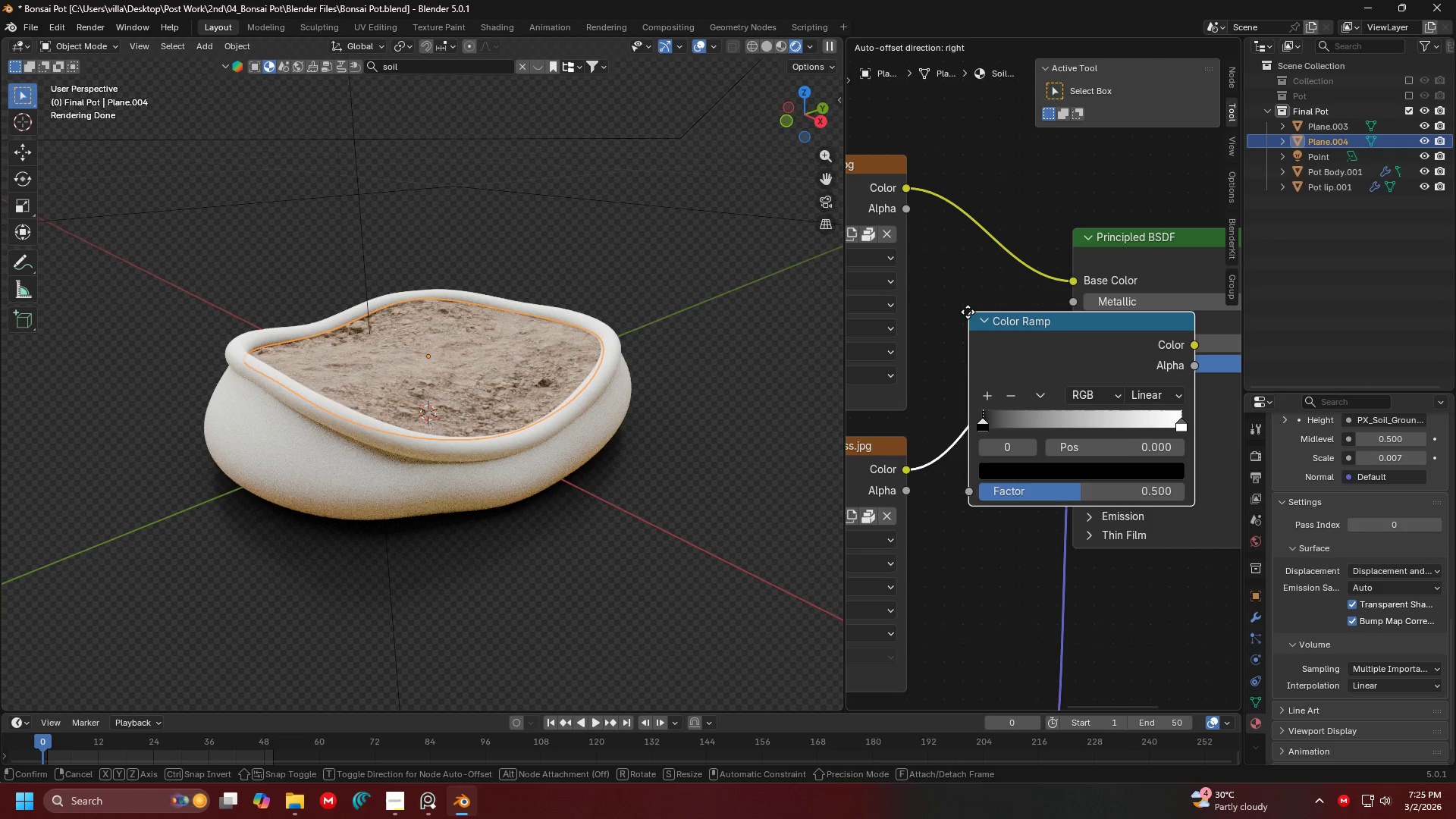 
left_click([967, 312])
 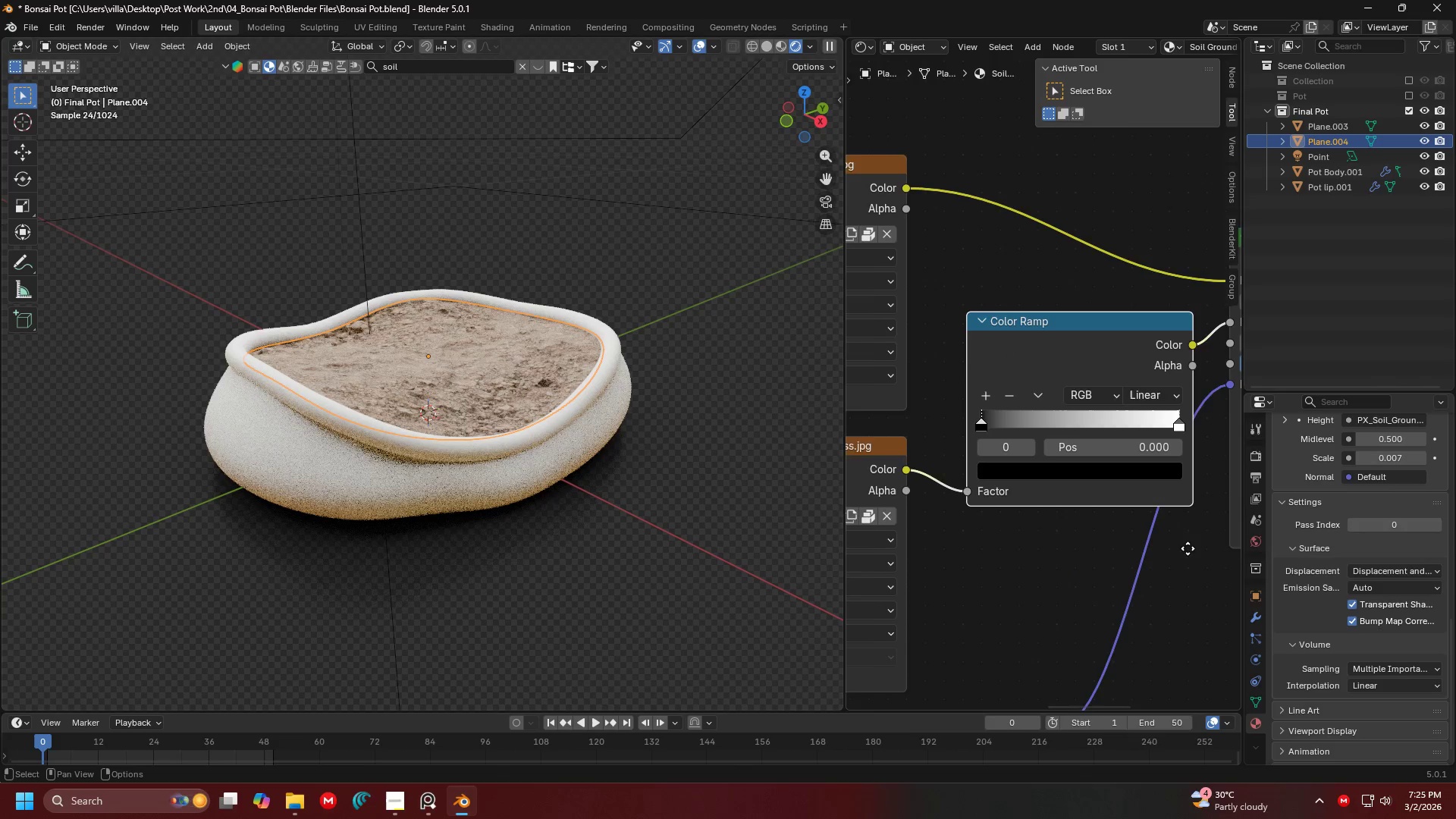 
scroll: coordinate [1024, 476], scroll_direction: up, amount: 7.0
 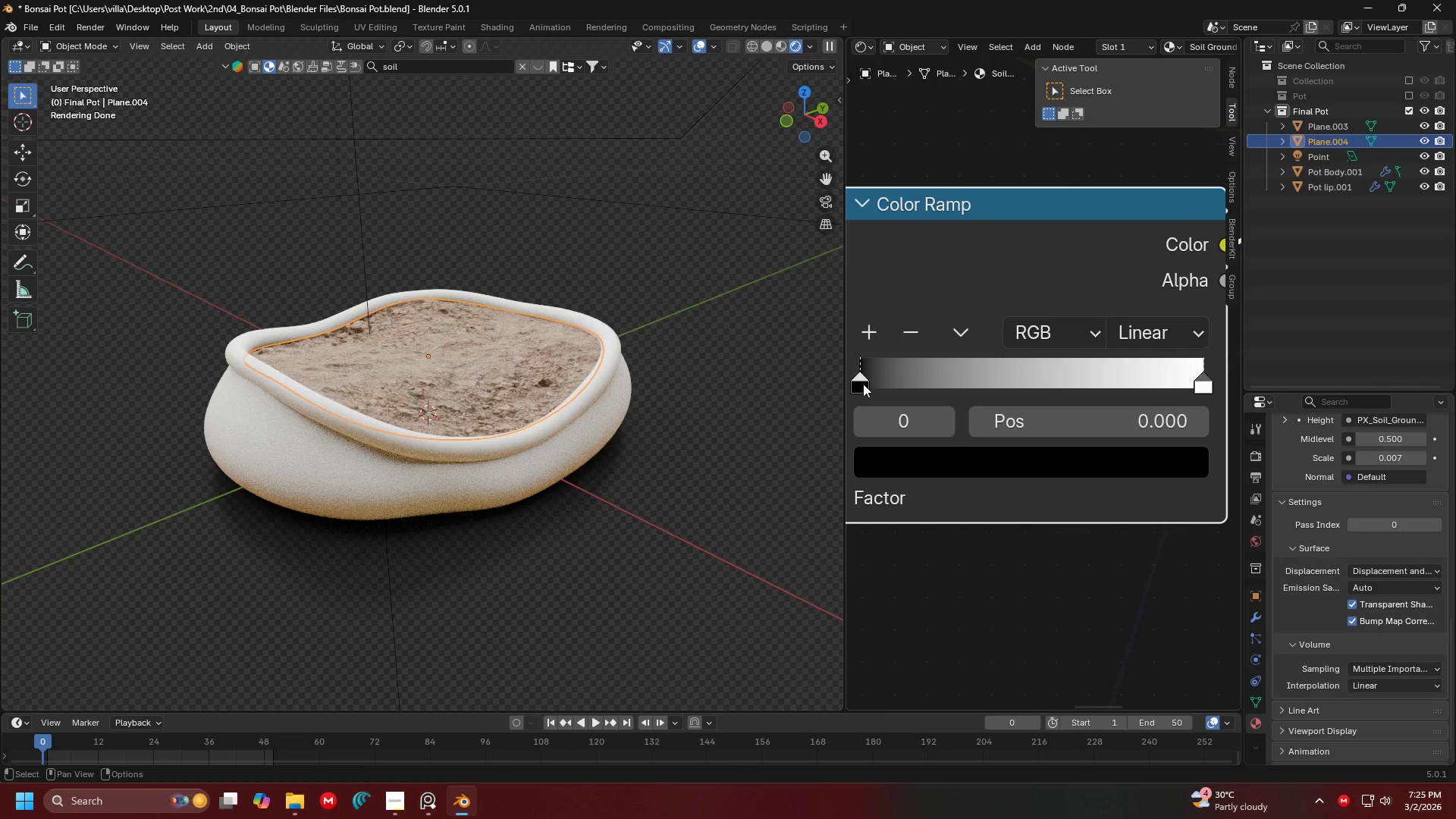 
left_click_drag(start_coordinate=[862, 381], to_coordinate=[1048, 391])
 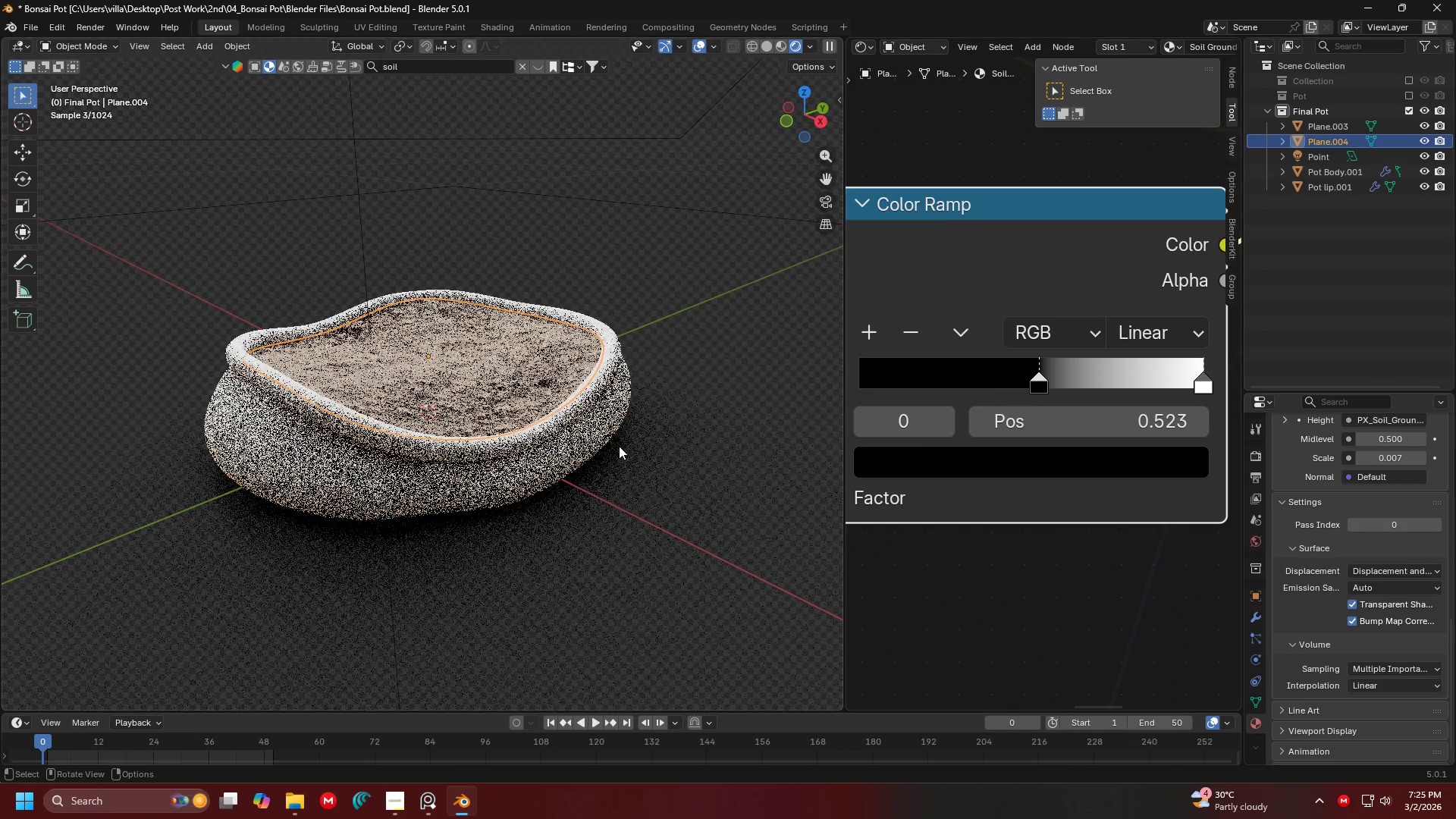 
scroll: coordinate [593, 422], scroll_direction: up, amount: 4.0
 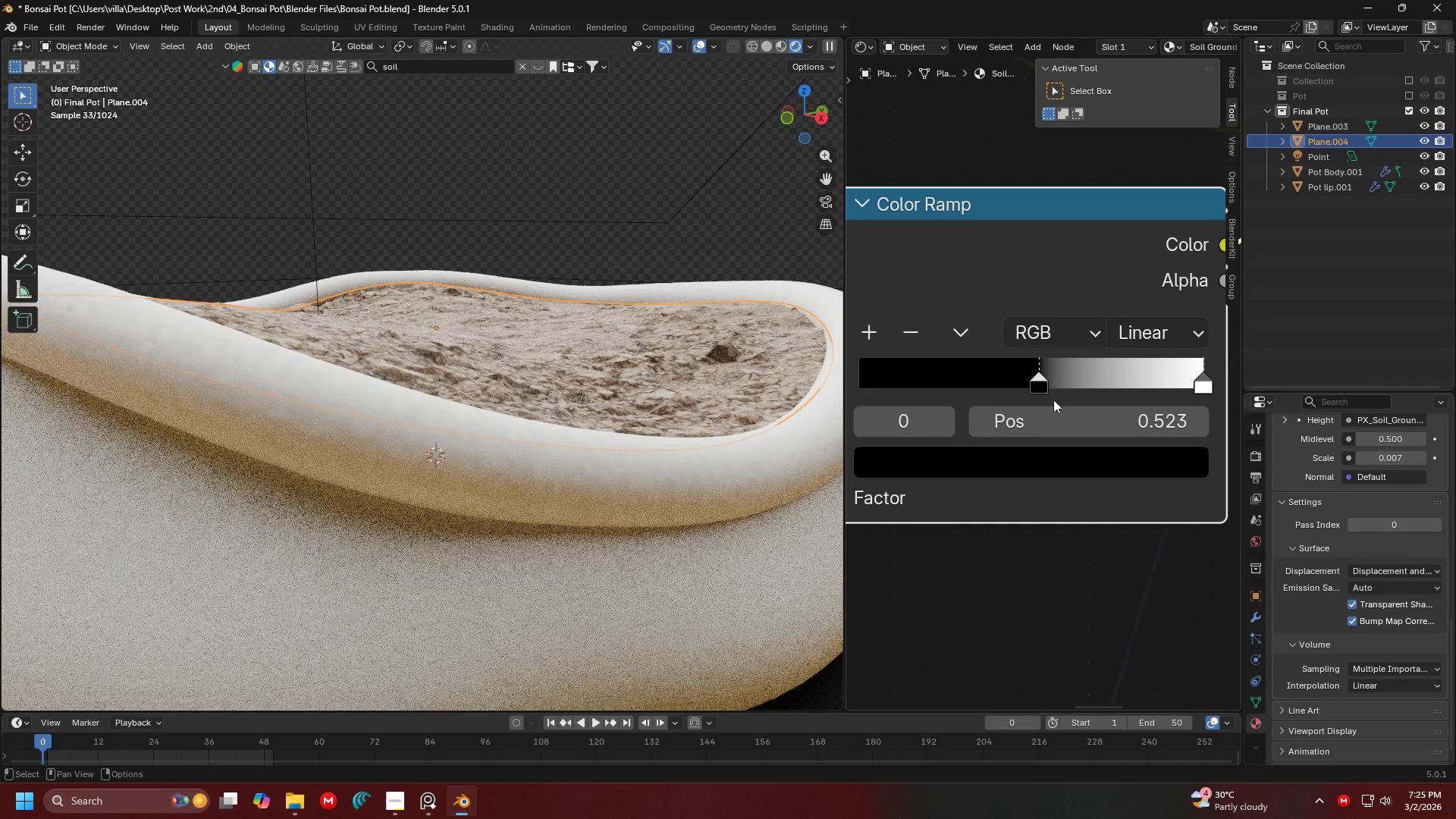 
left_click_drag(start_coordinate=[1043, 388], to_coordinate=[1159, 380])
 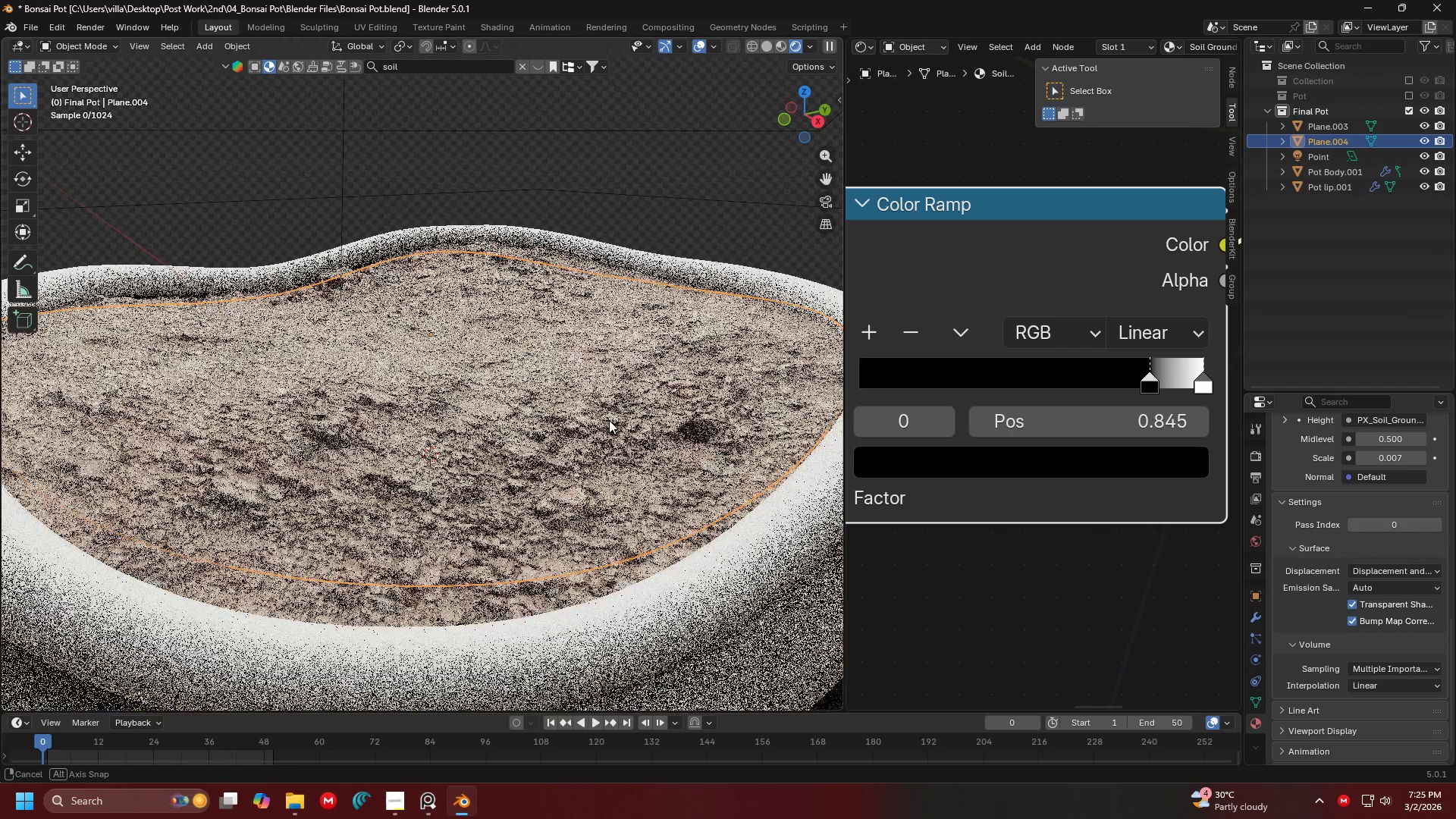 
scroll: coordinate [733, 405], scroll_direction: up, amount: 1.0
 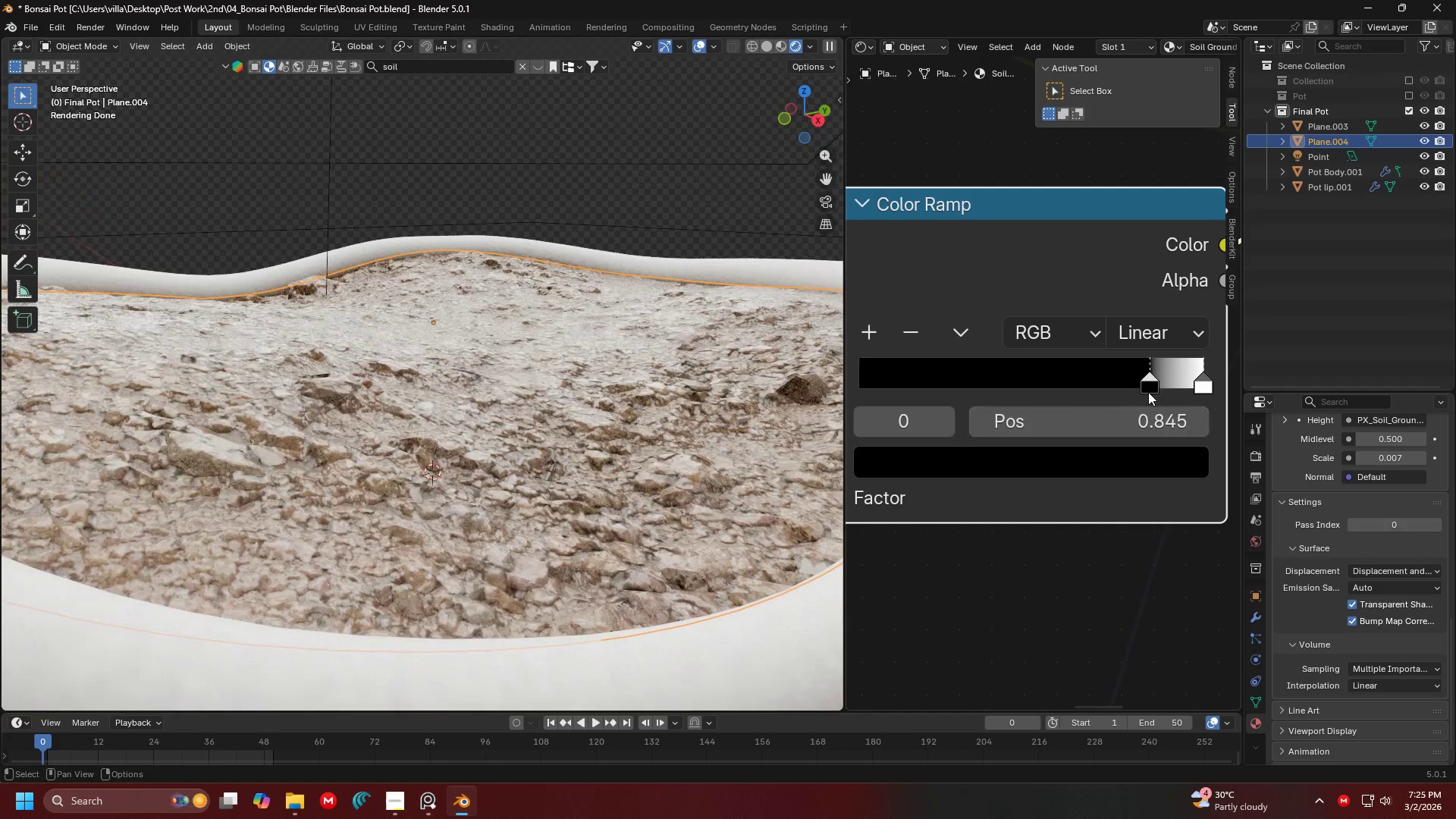 
left_click_drag(start_coordinate=[1150, 387], to_coordinate=[1131, 388])
 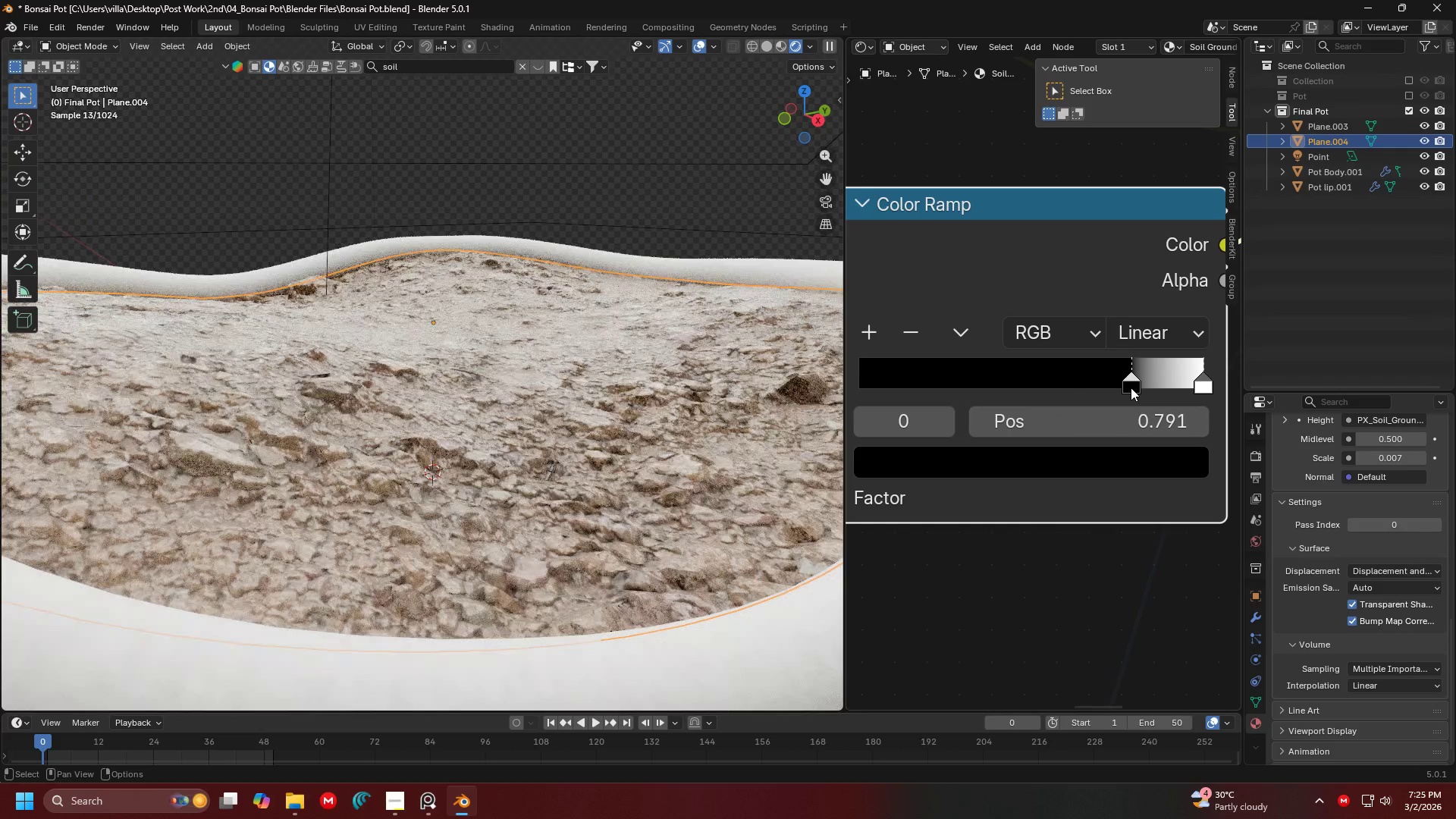 
left_click_drag(start_coordinate=[1131, 388], to_coordinate=[966, 384])
 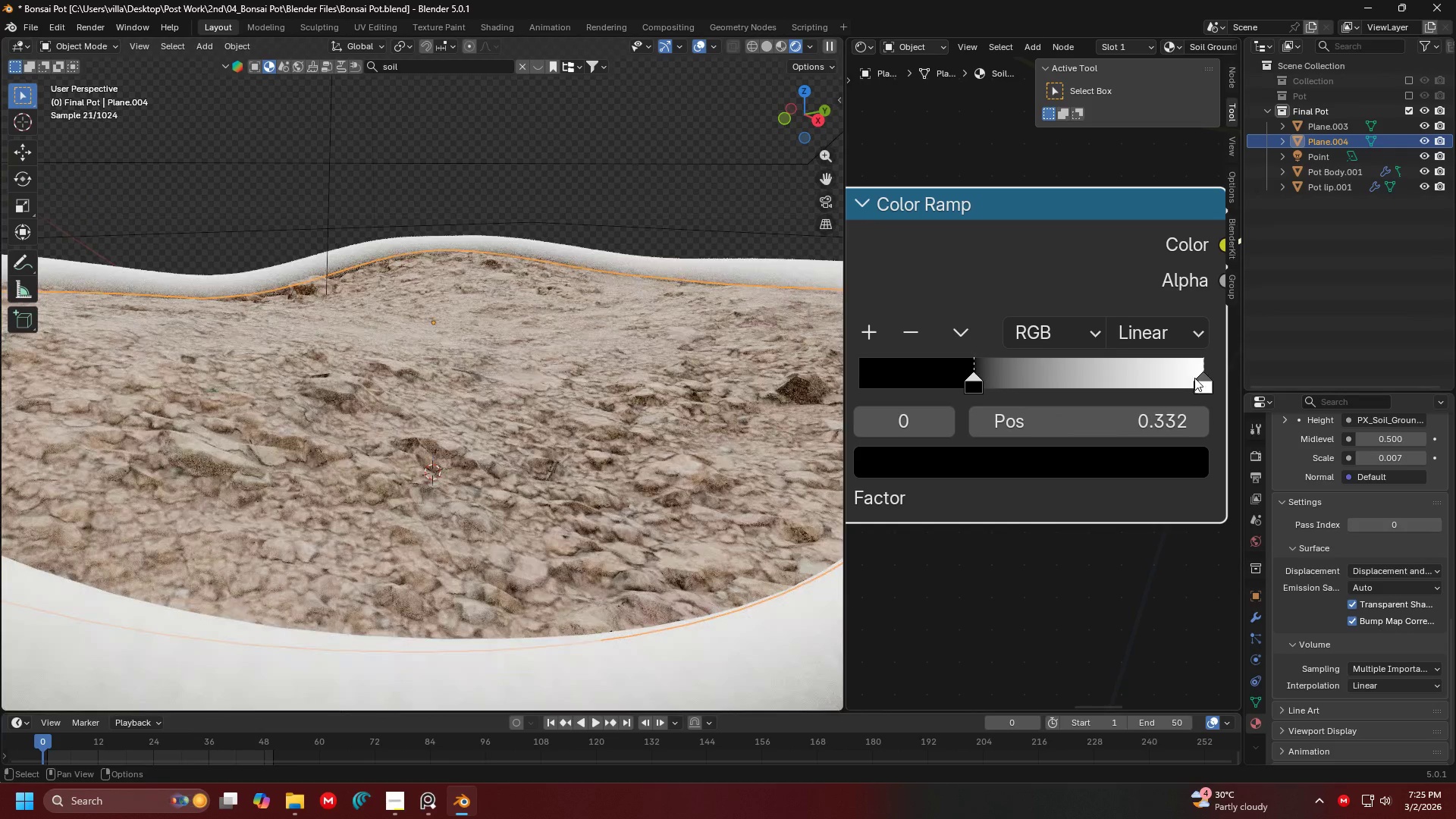 
left_click_drag(start_coordinate=[1195, 378], to_coordinate=[1003, 403])
 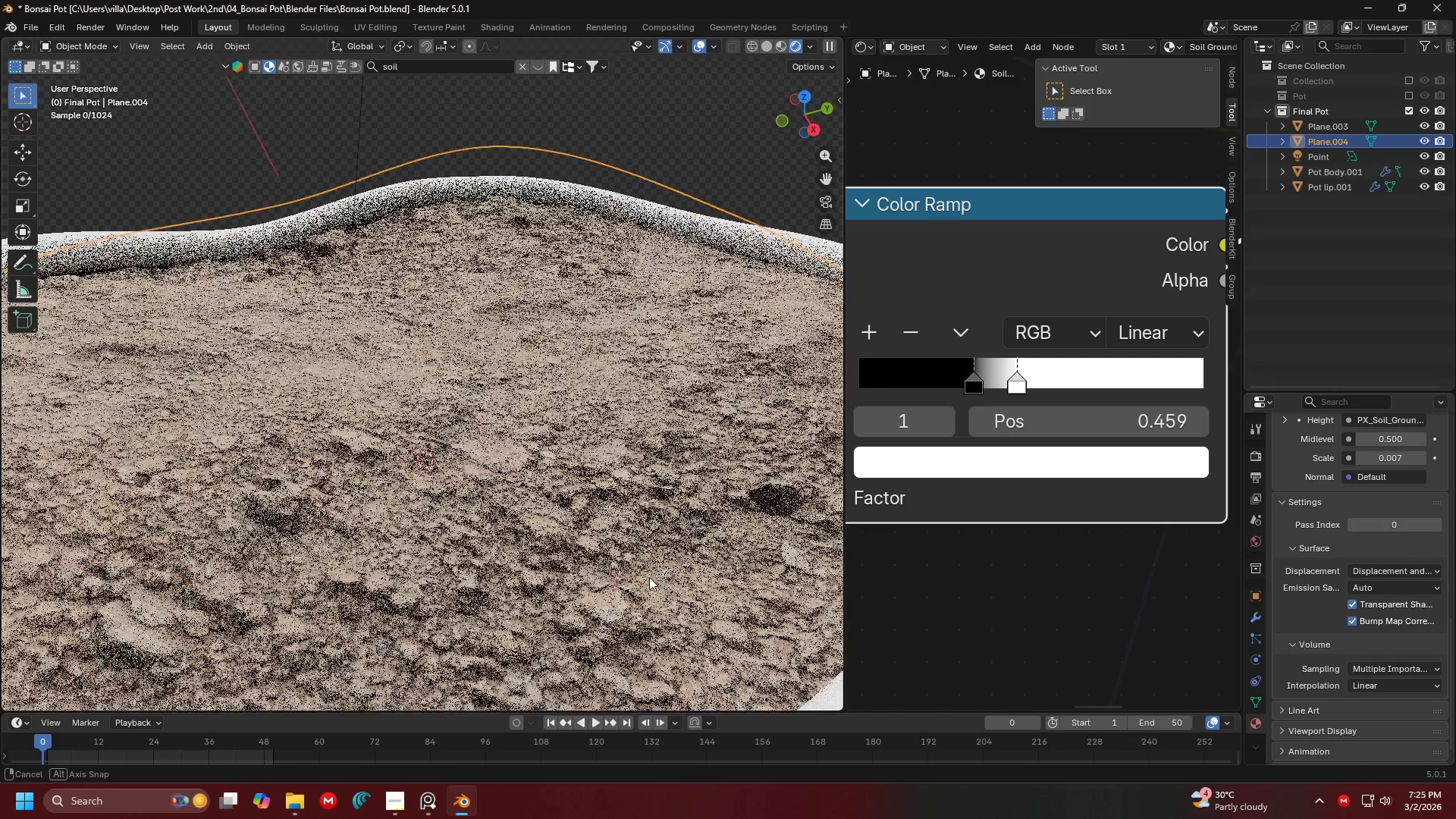 
scroll: coordinate [649, 579], scroll_direction: down, amount: 1.0
 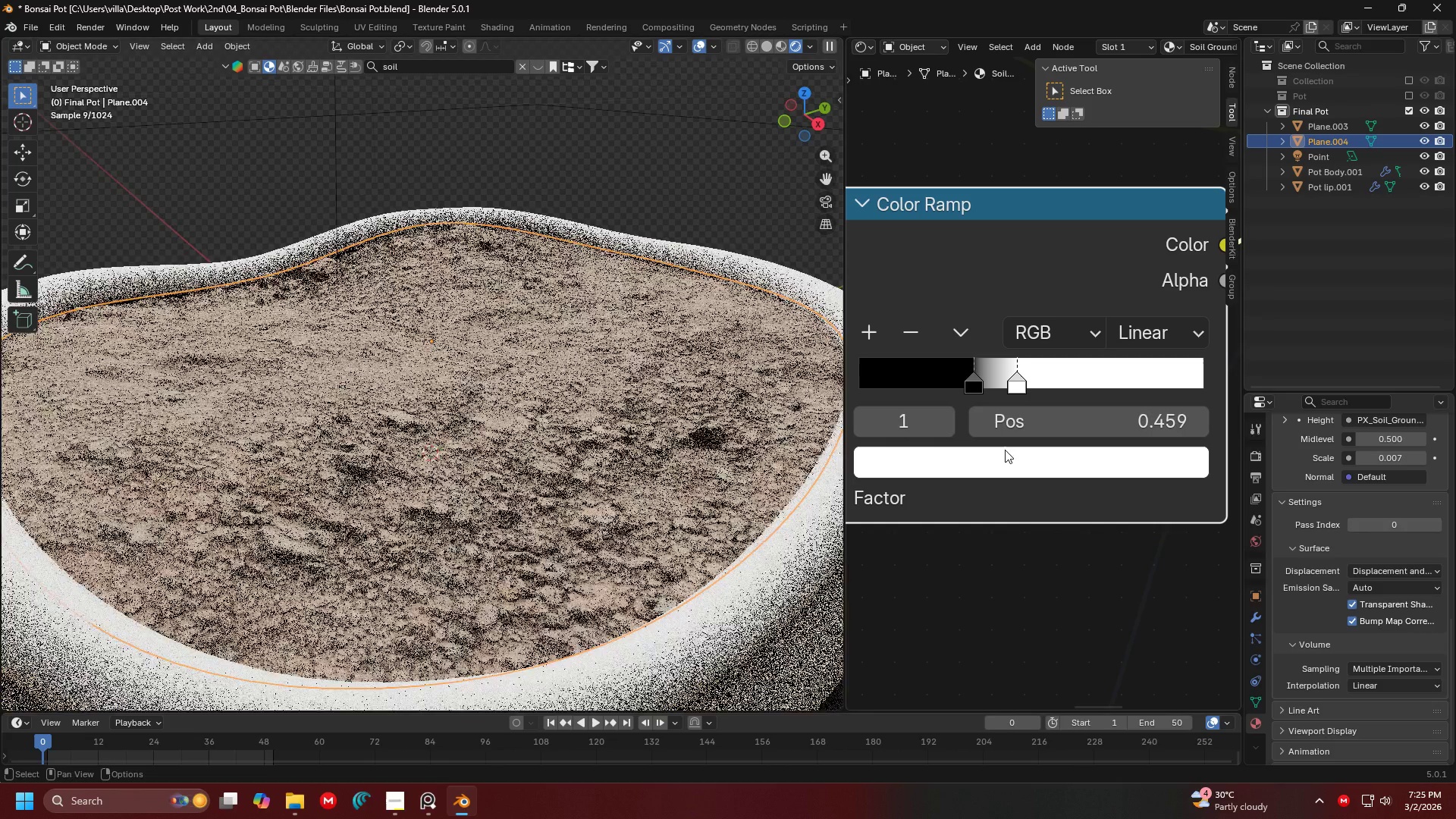 
left_click_drag(start_coordinate=[1014, 400], to_coordinate=[1061, 395])
 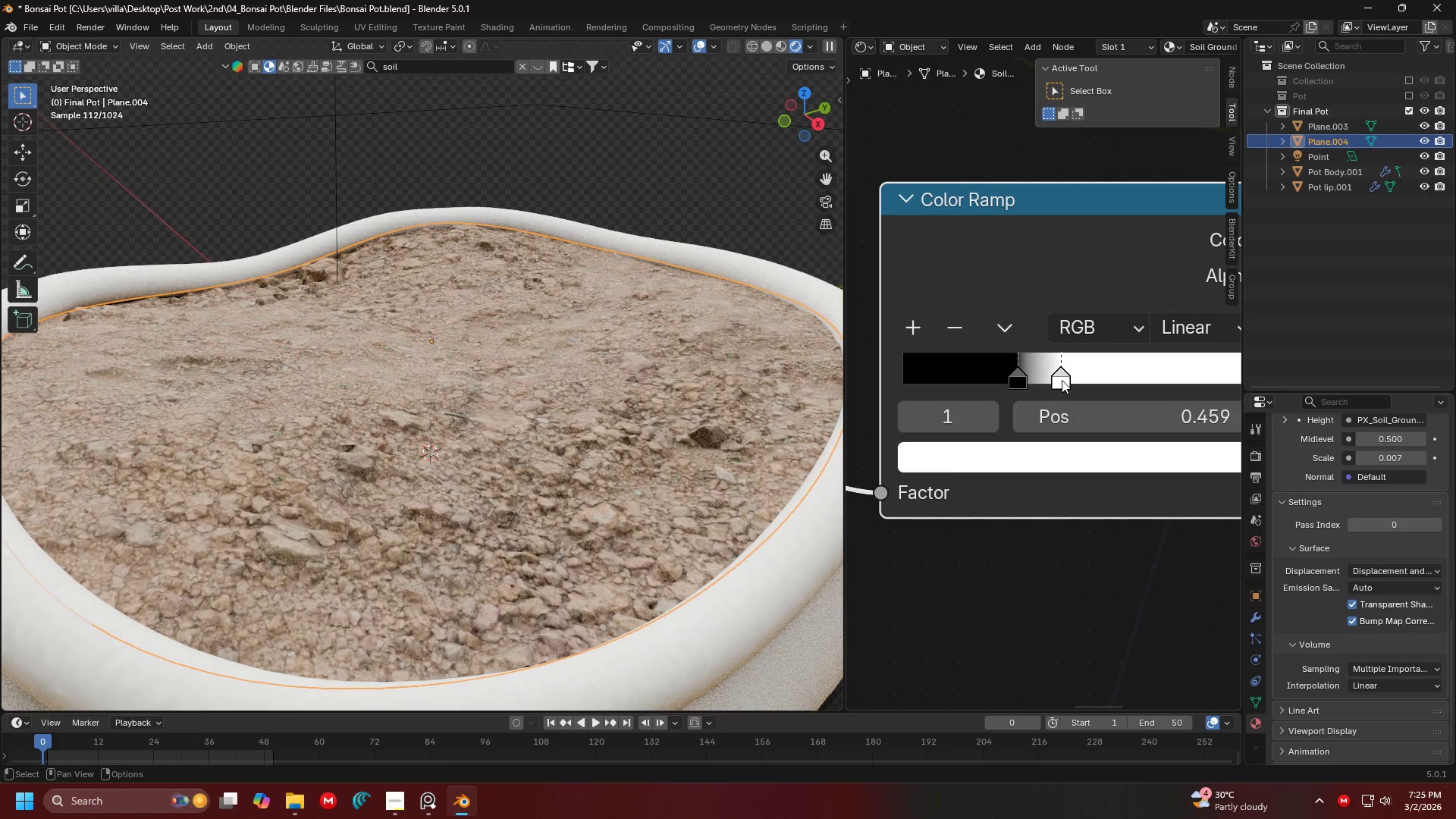 
left_click_drag(start_coordinate=[1062, 380], to_coordinate=[1232, 381])
 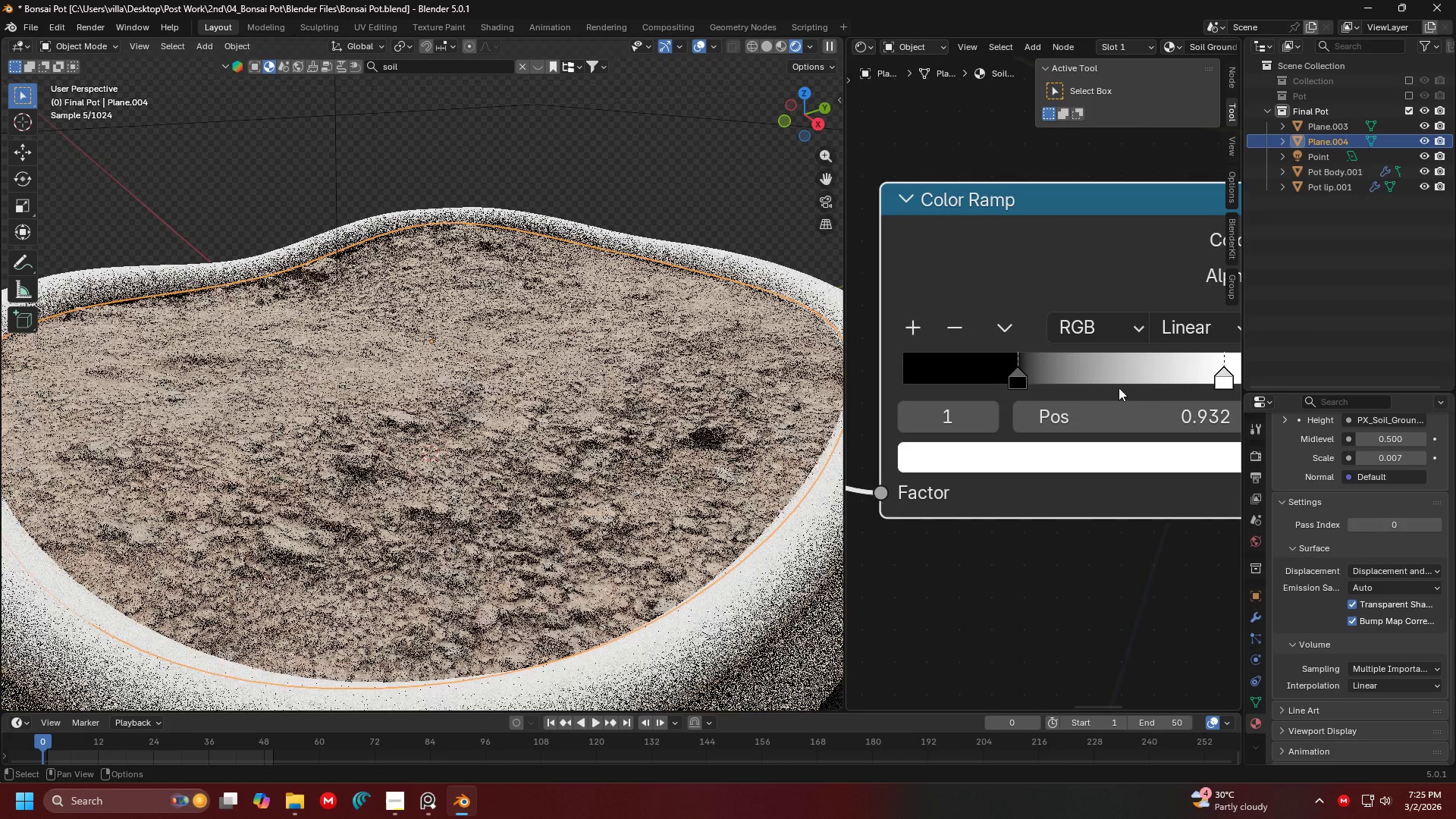 
scroll: coordinate [1080, 399], scroll_direction: down, amount: 1.0
 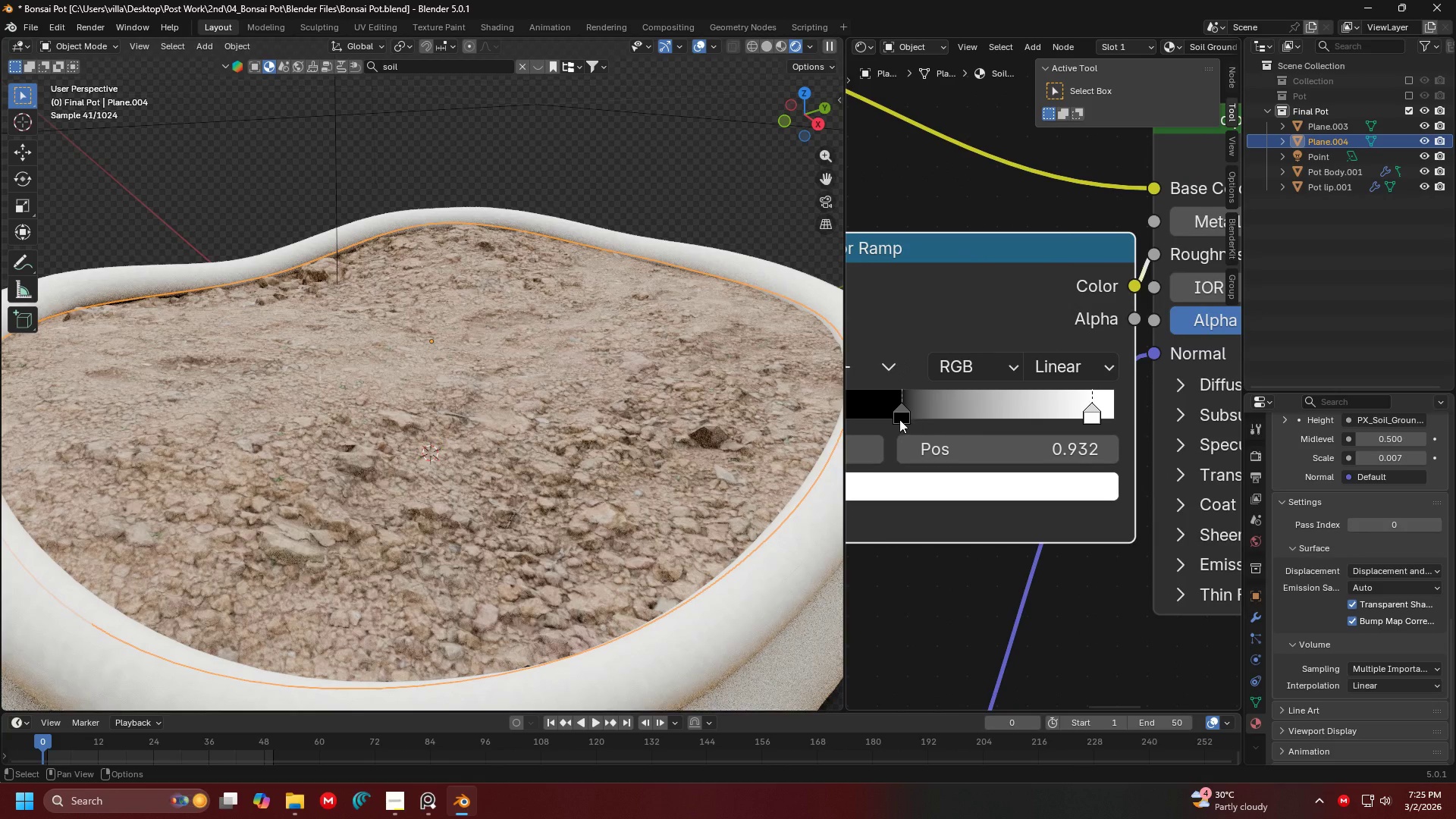 
left_click_drag(start_coordinate=[902, 419], to_coordinate=[836, 434])
 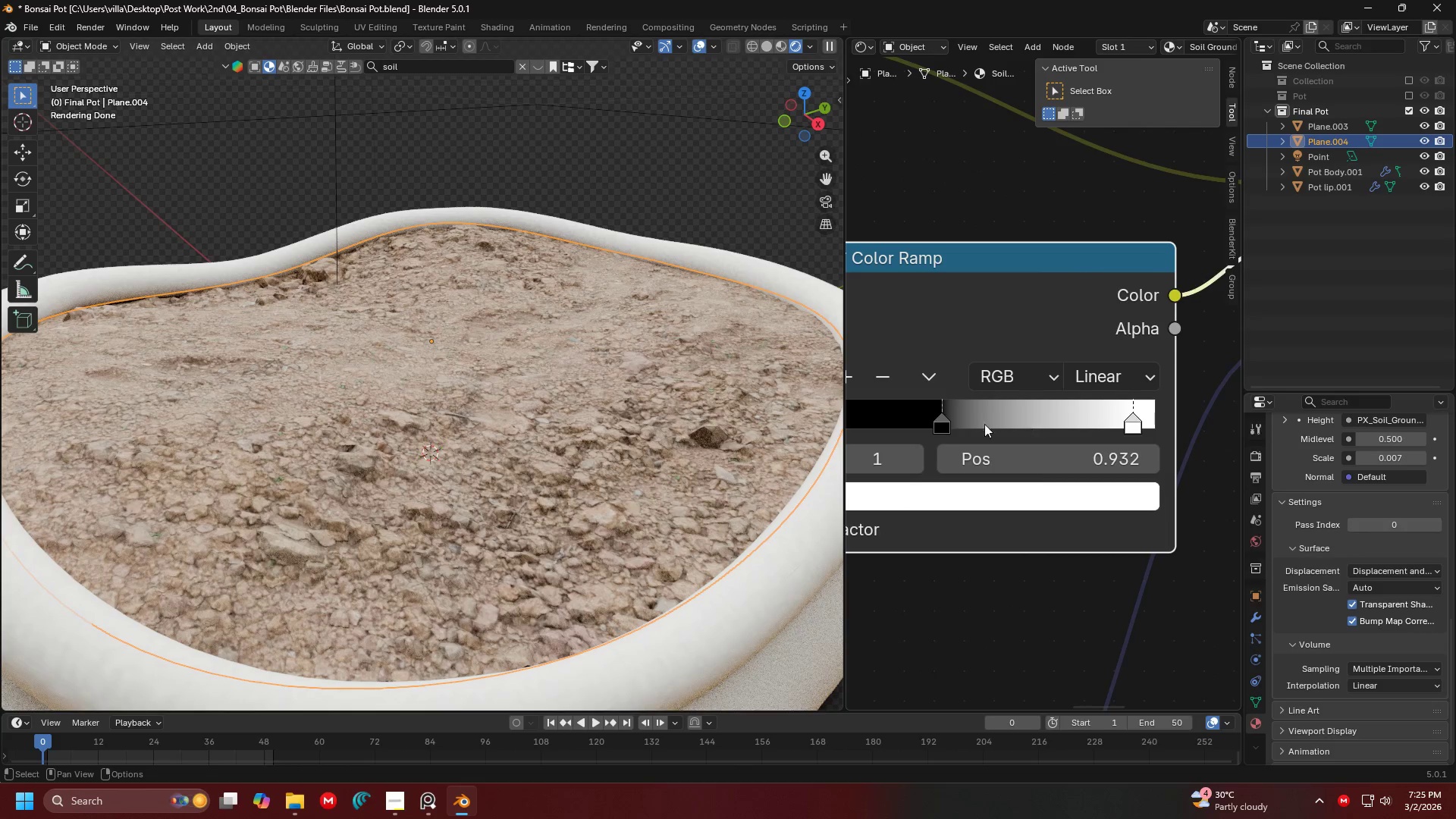 
left_click_drag(start_coordinate=[940, 423], to_coordinate=[1046, 416])
 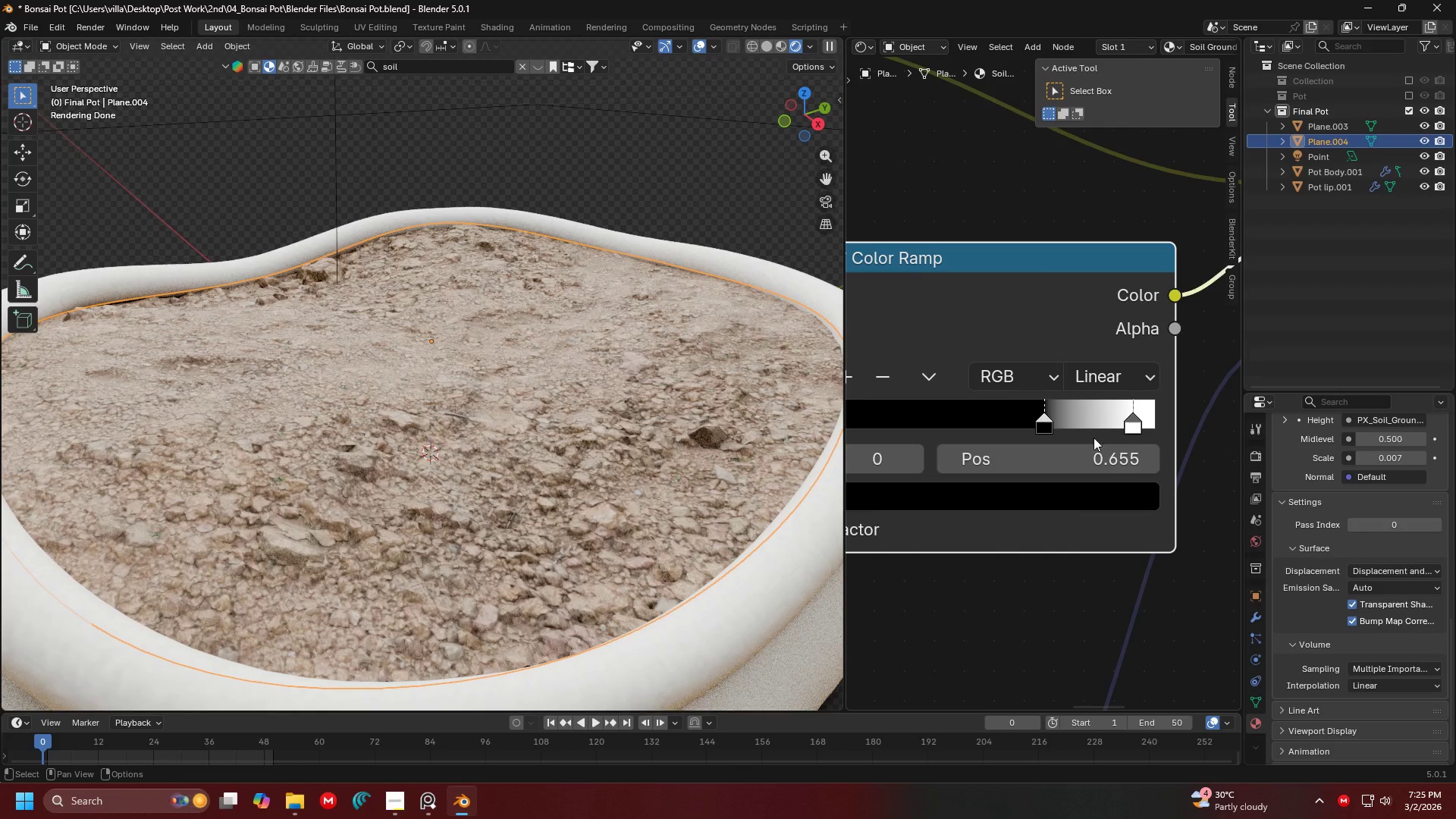 
left_click_drag(start_coordinate=[1132, 426], to_coordinate=[1099, 428])
 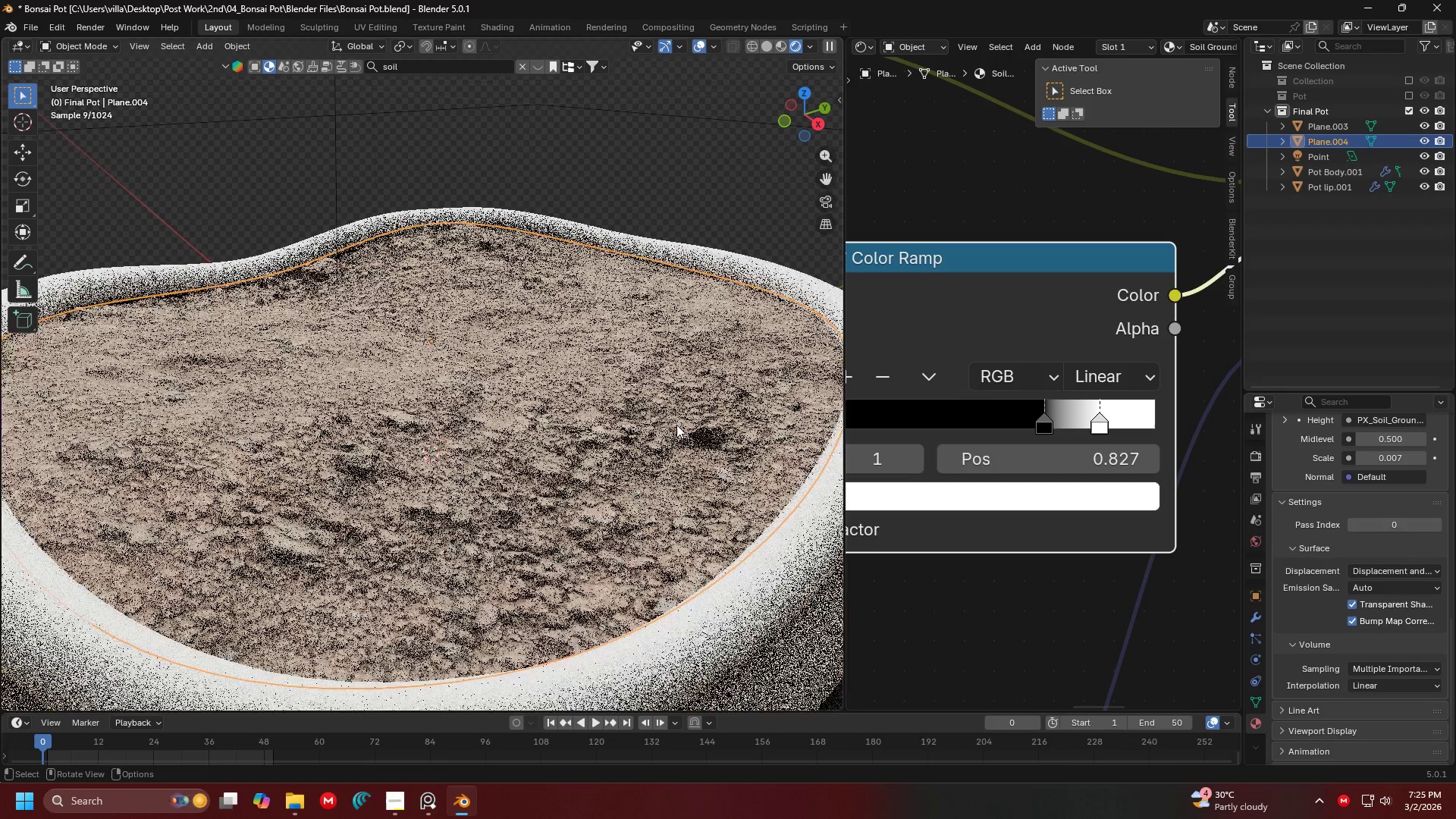 
left_click([676, 425])
 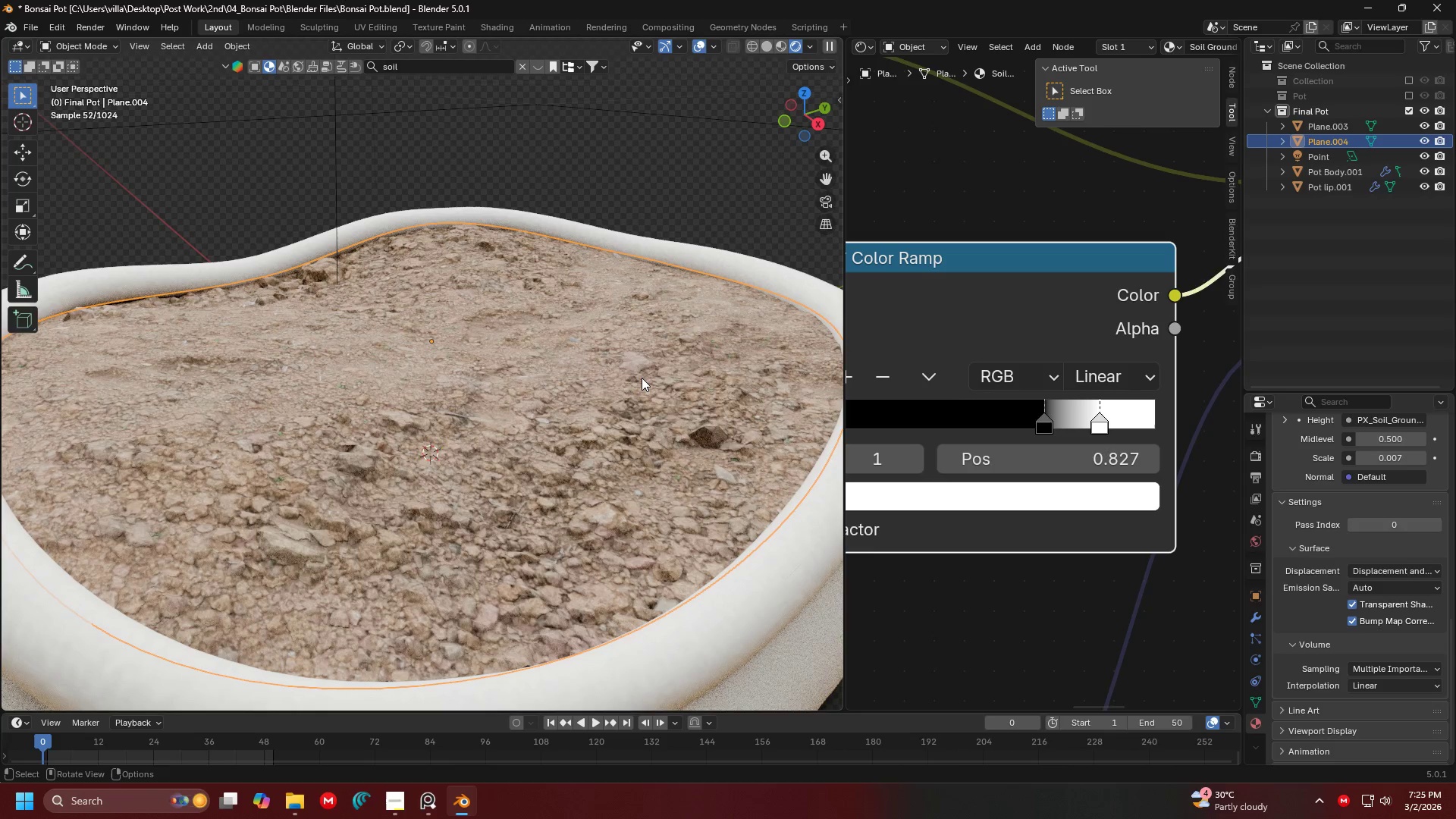 
key(Tab)
 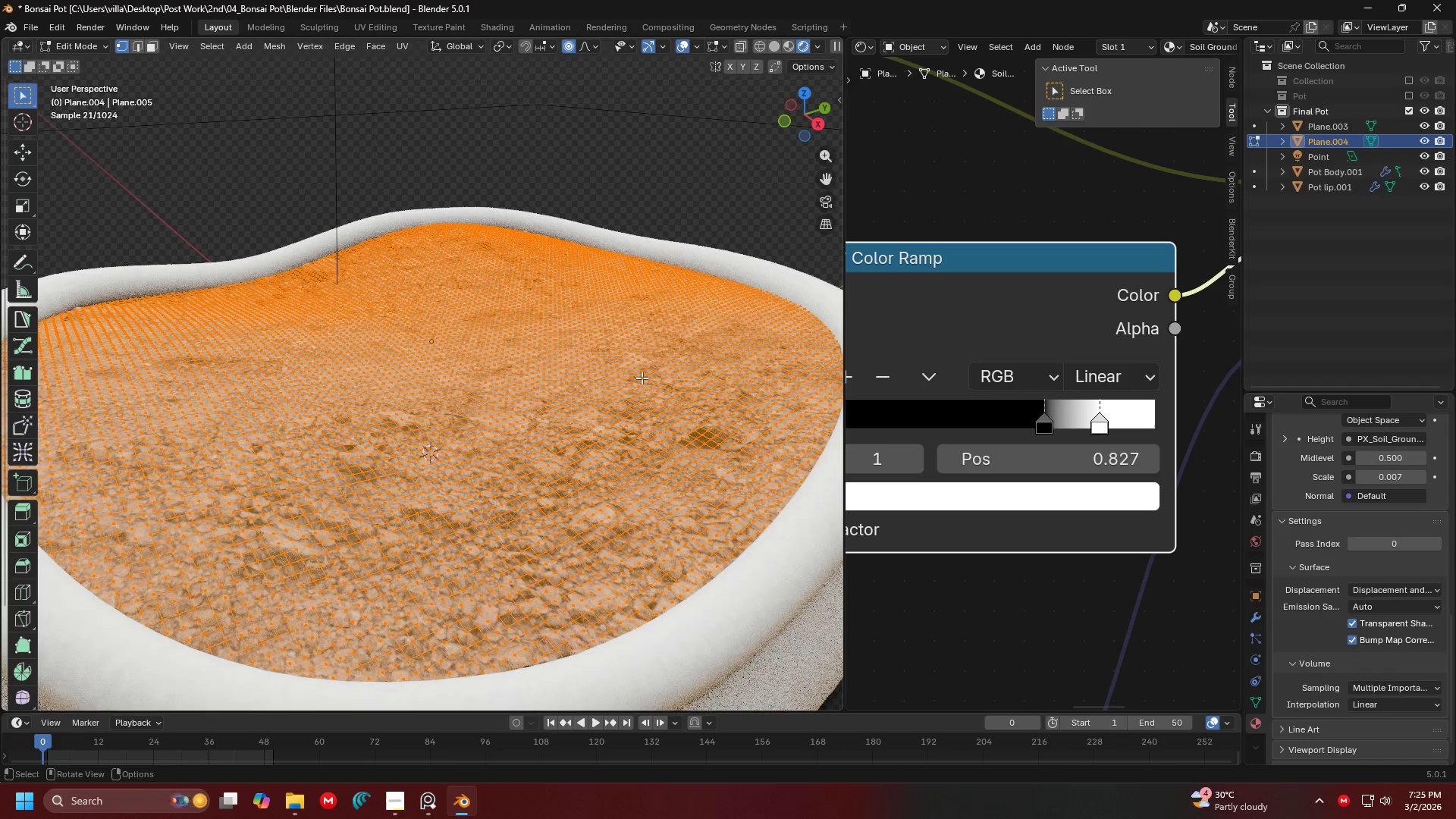 
key(A)
 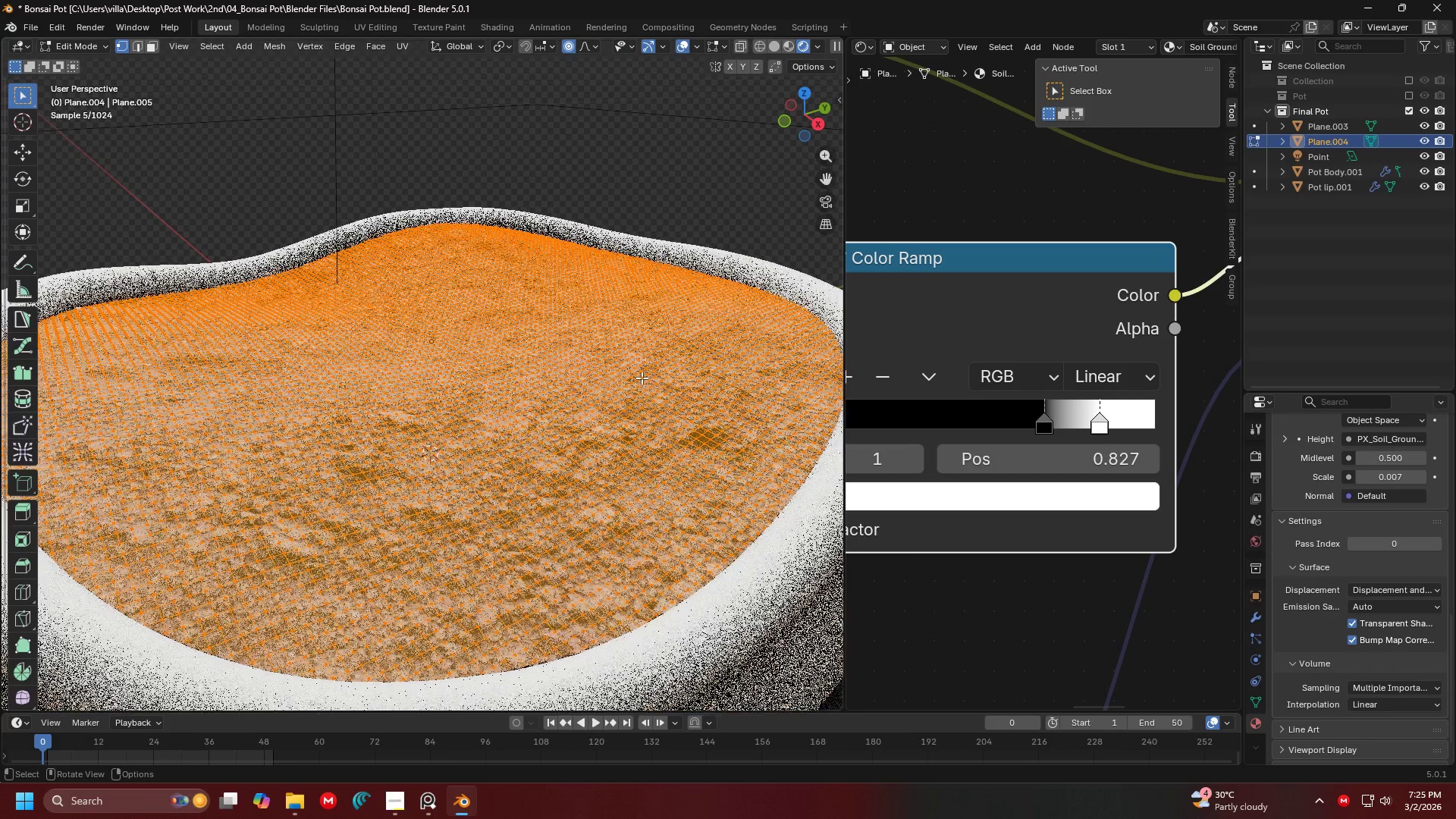 
right_click([642, 378])
 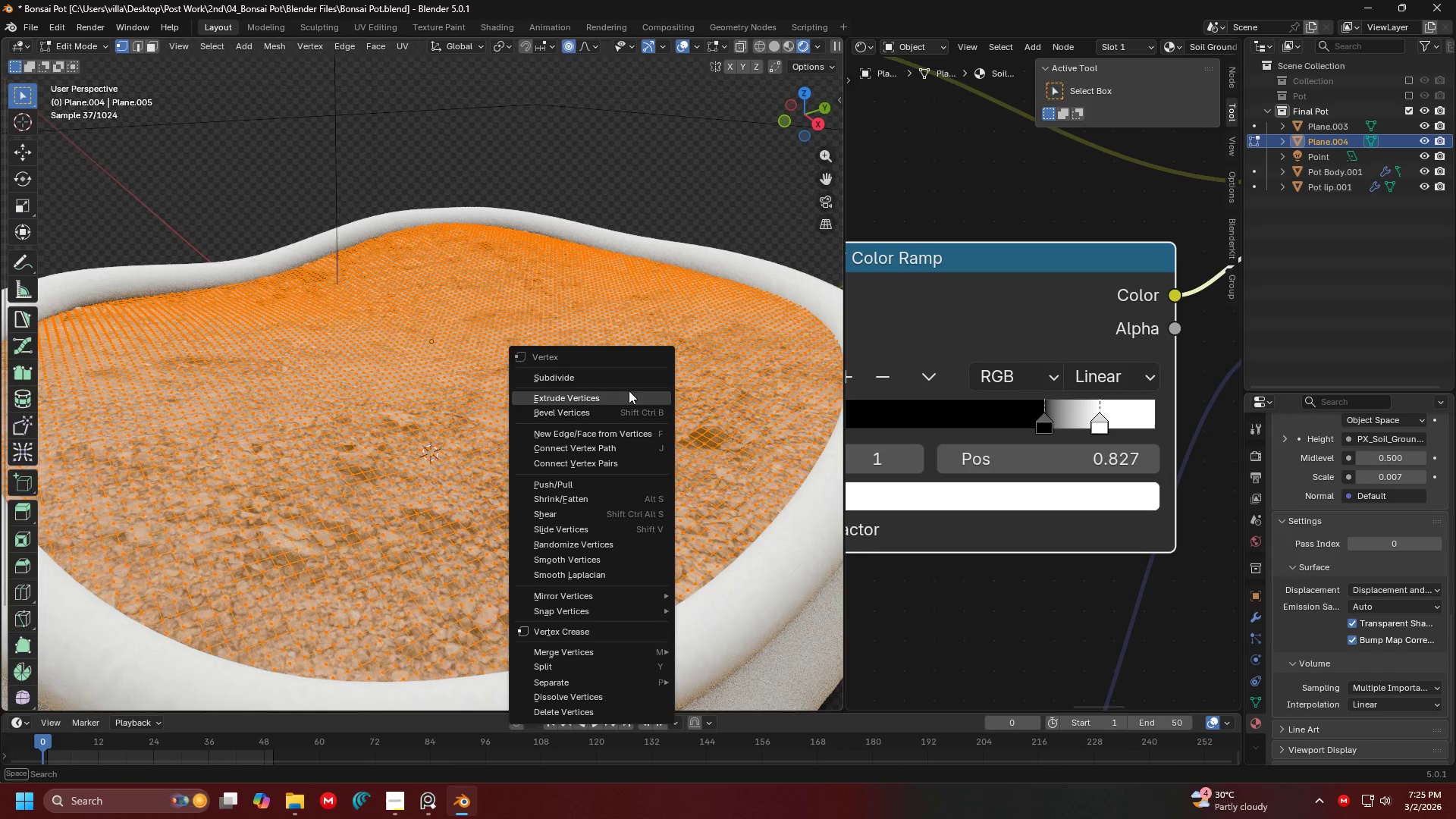 
left_click([623, 376])
 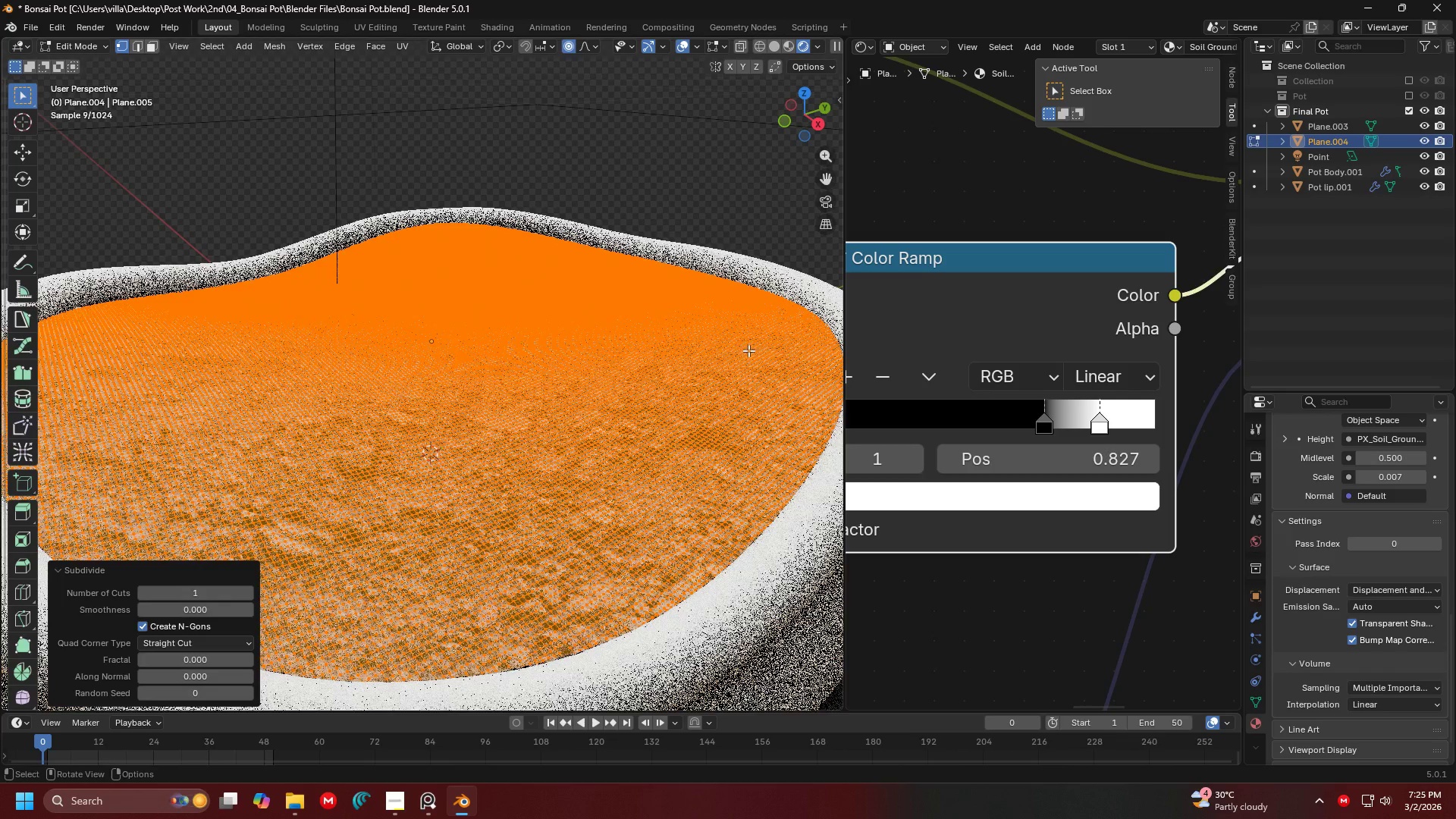 
key(Tab)
 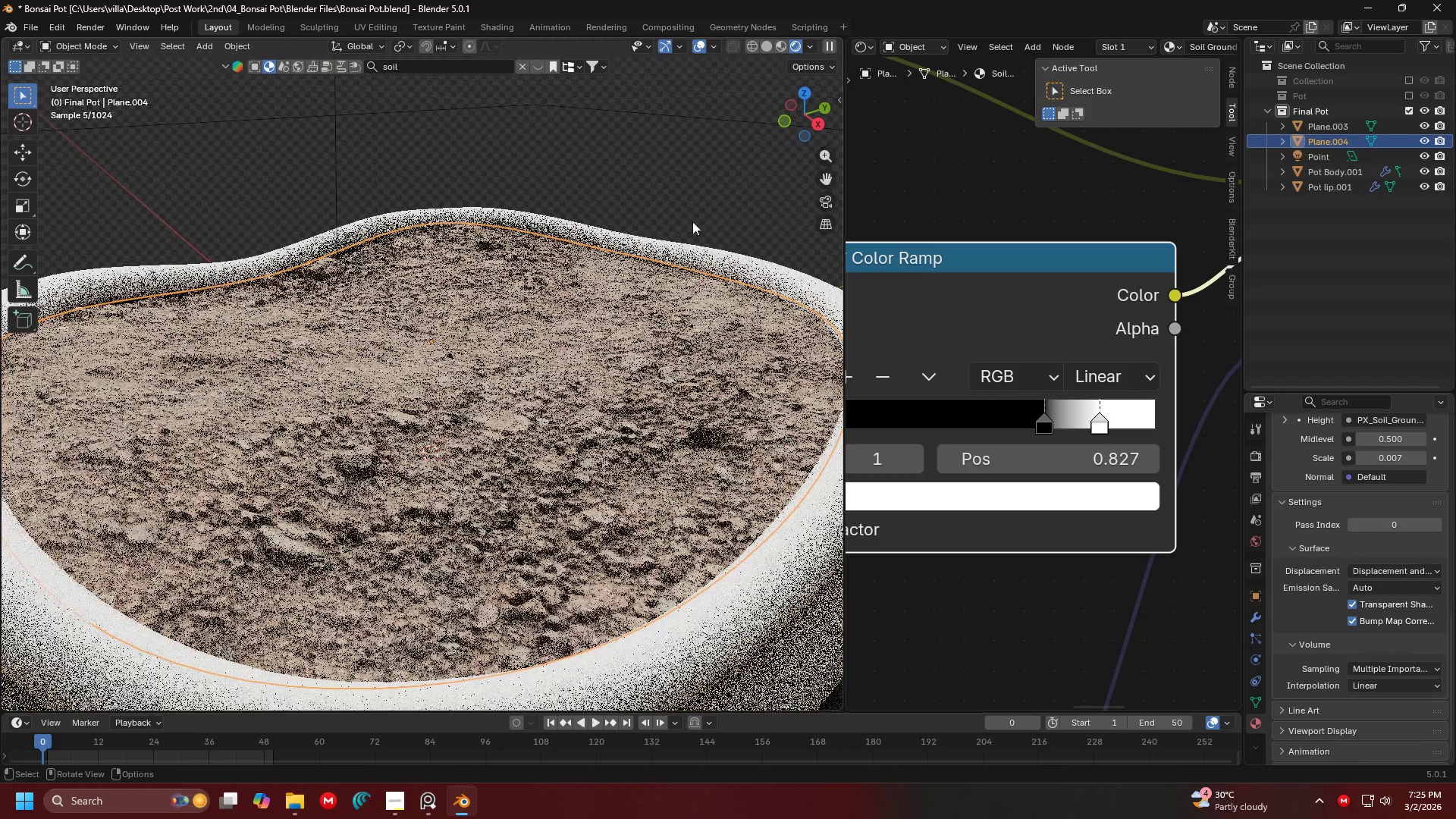 
left_click([689, 168])
 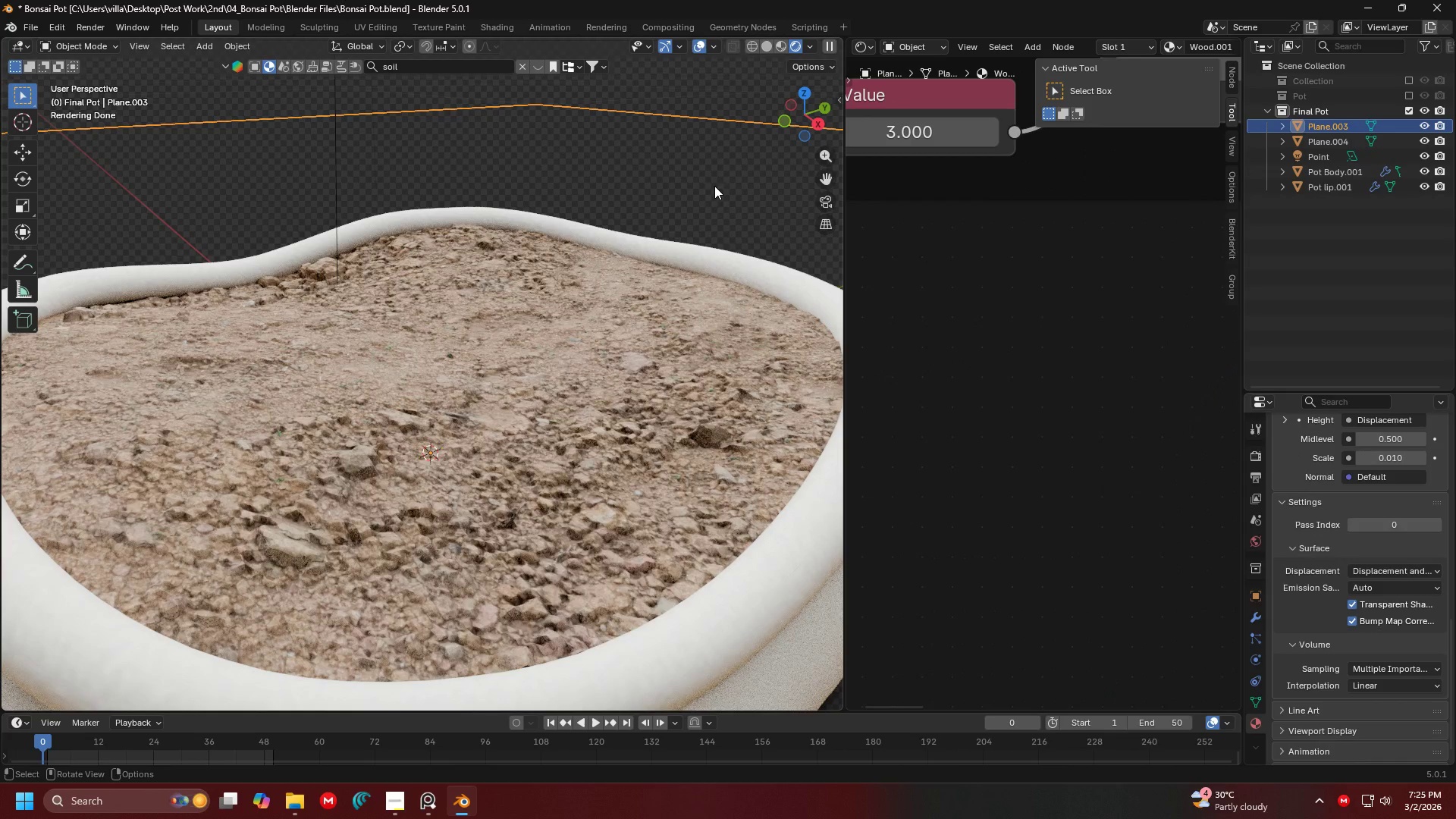 
double_click([642, 348])
 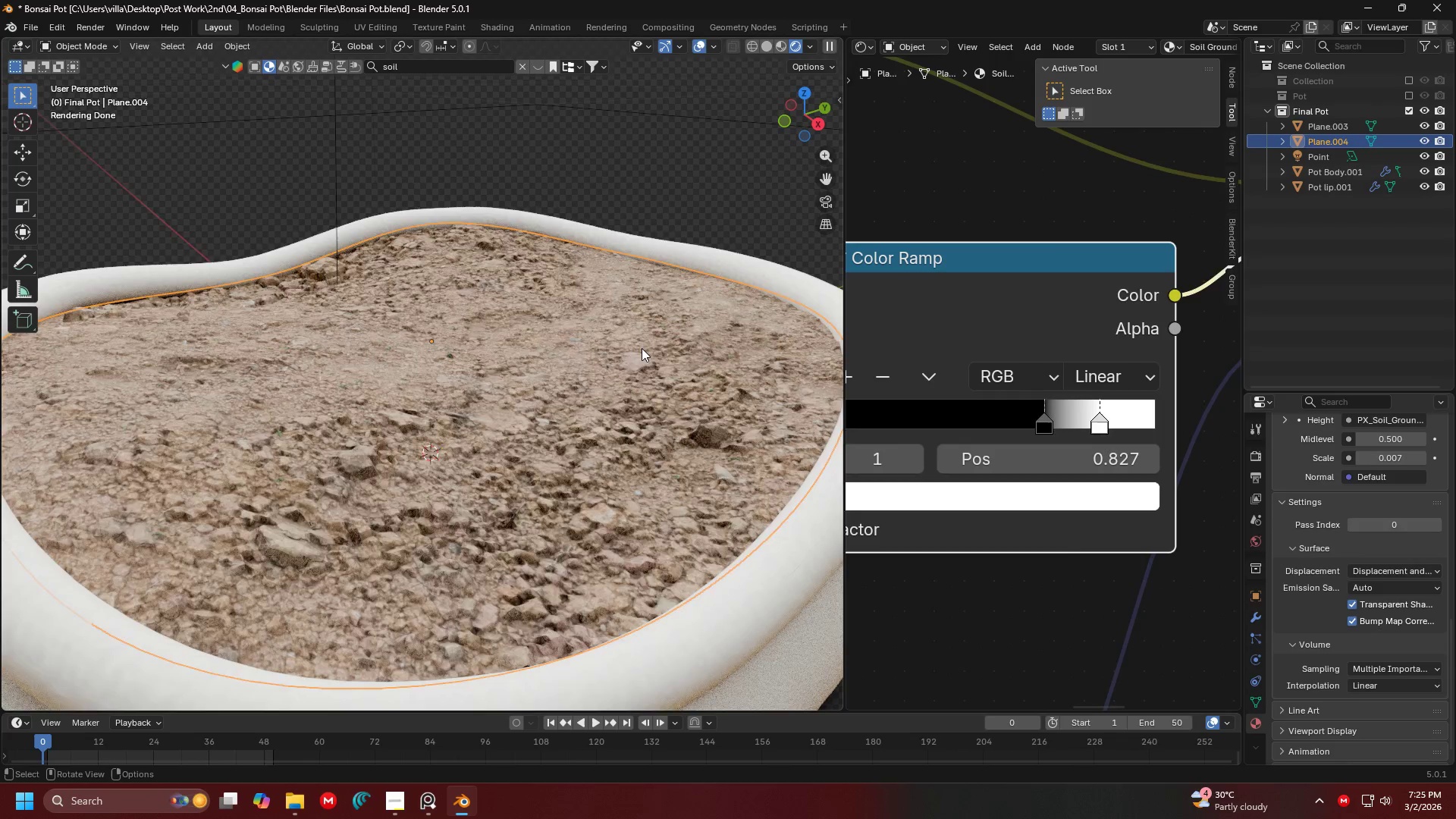 
scroll: coordinate [642, 348], scroll_direction: down, amount: 3.0
 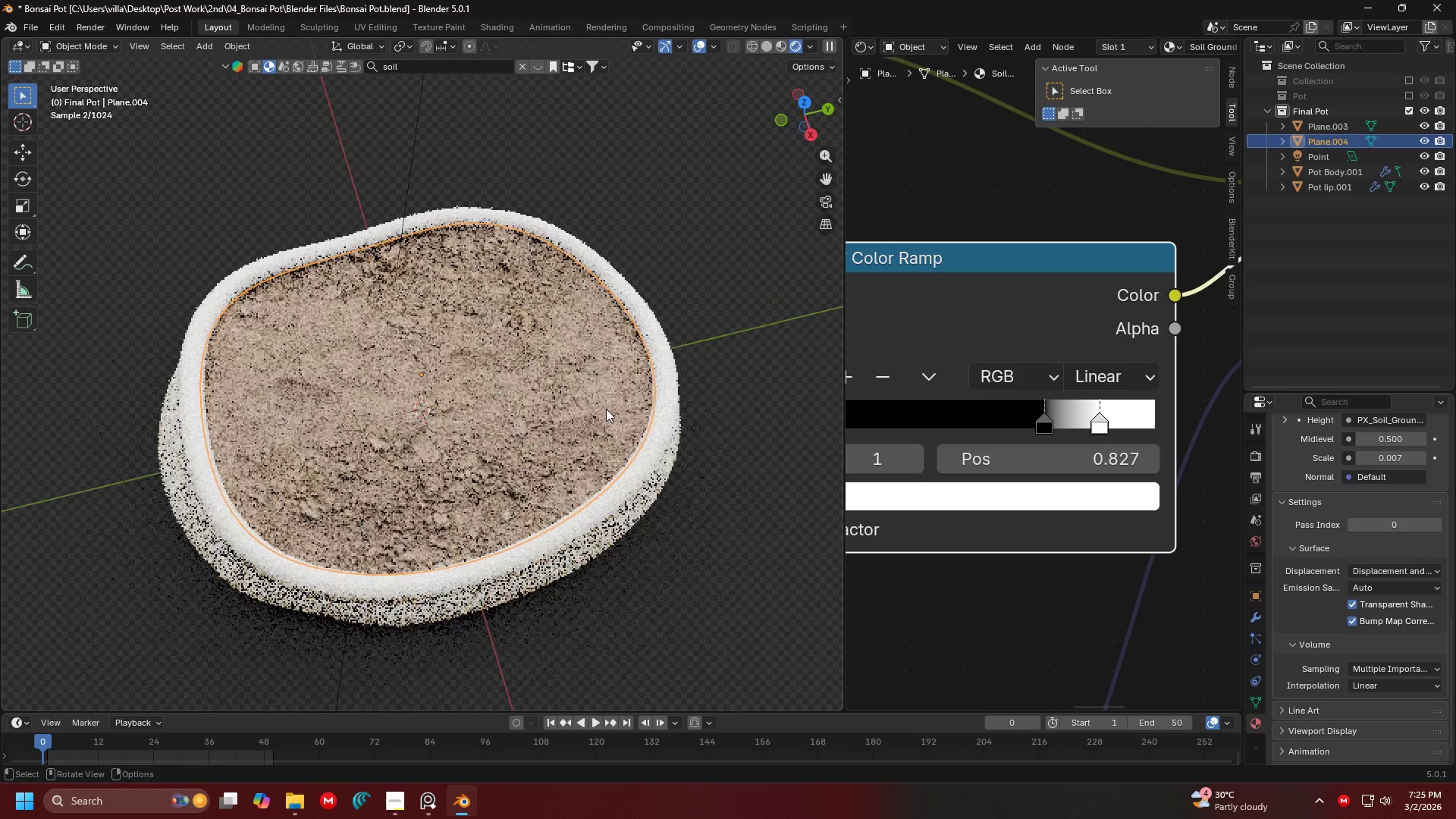 
left_click([698, 300])
 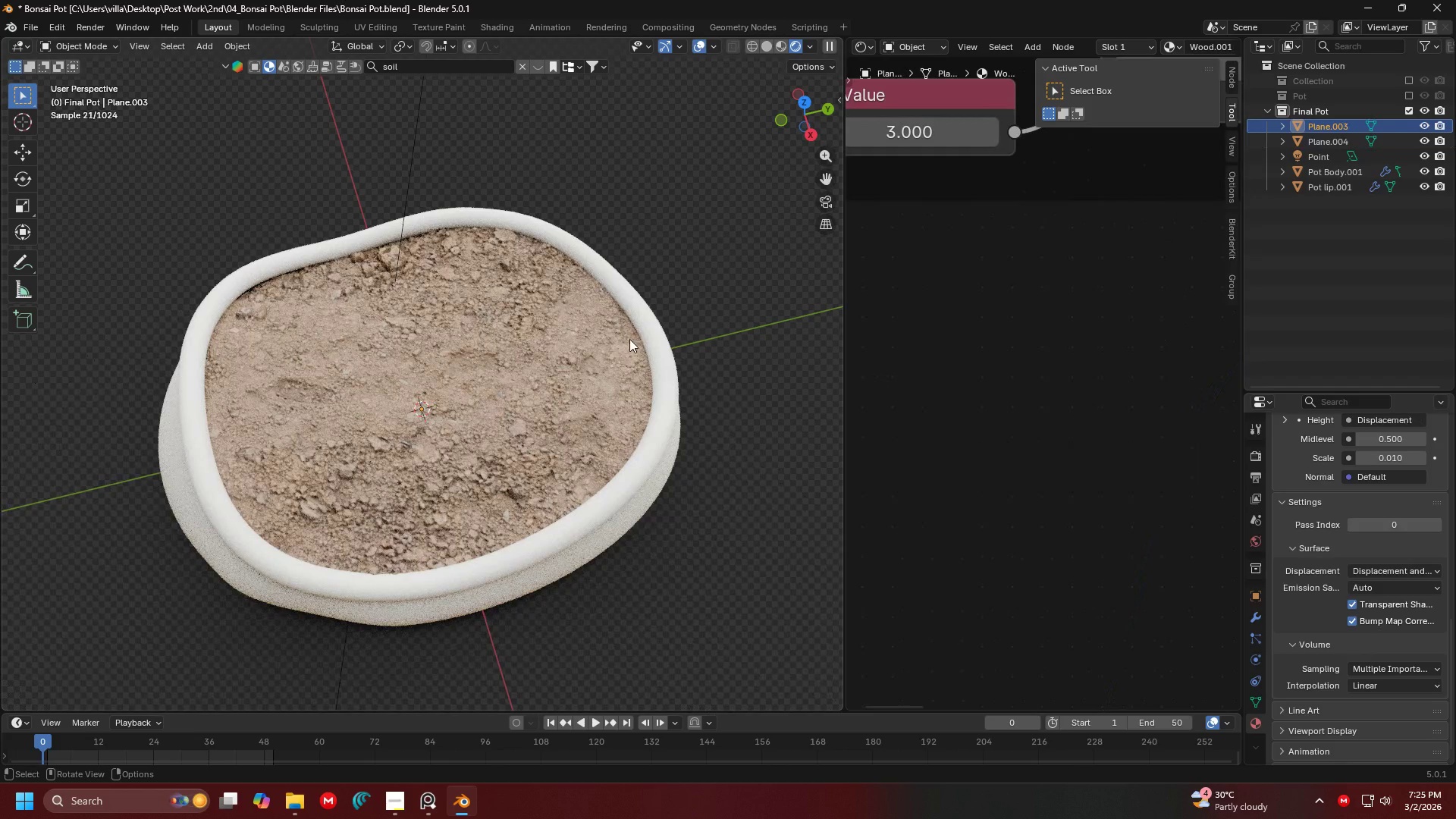 
left_click([513, 410])
 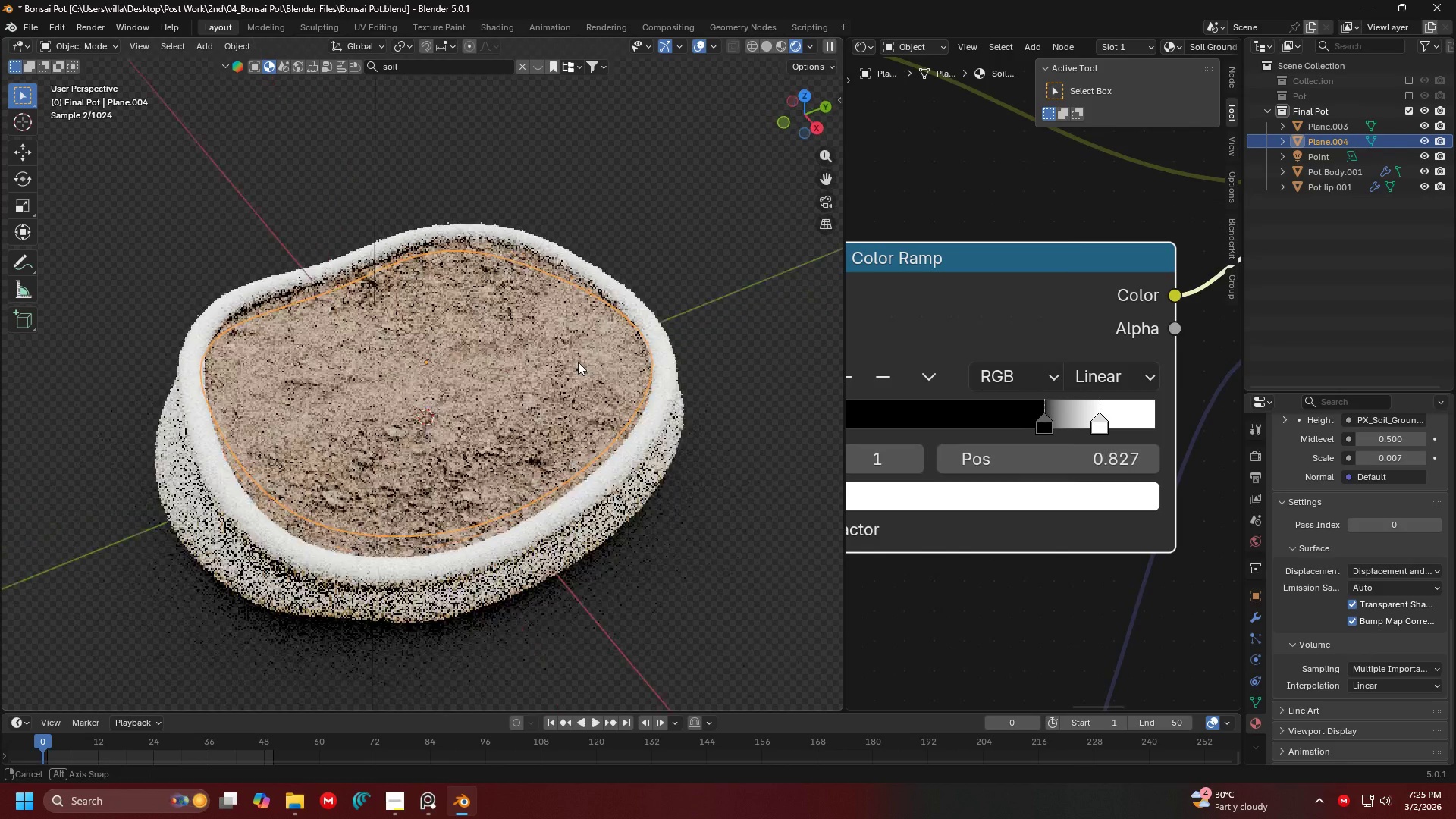 
scroll: coordinate [599, 337], scroll_direction: up, amount: 3.0
 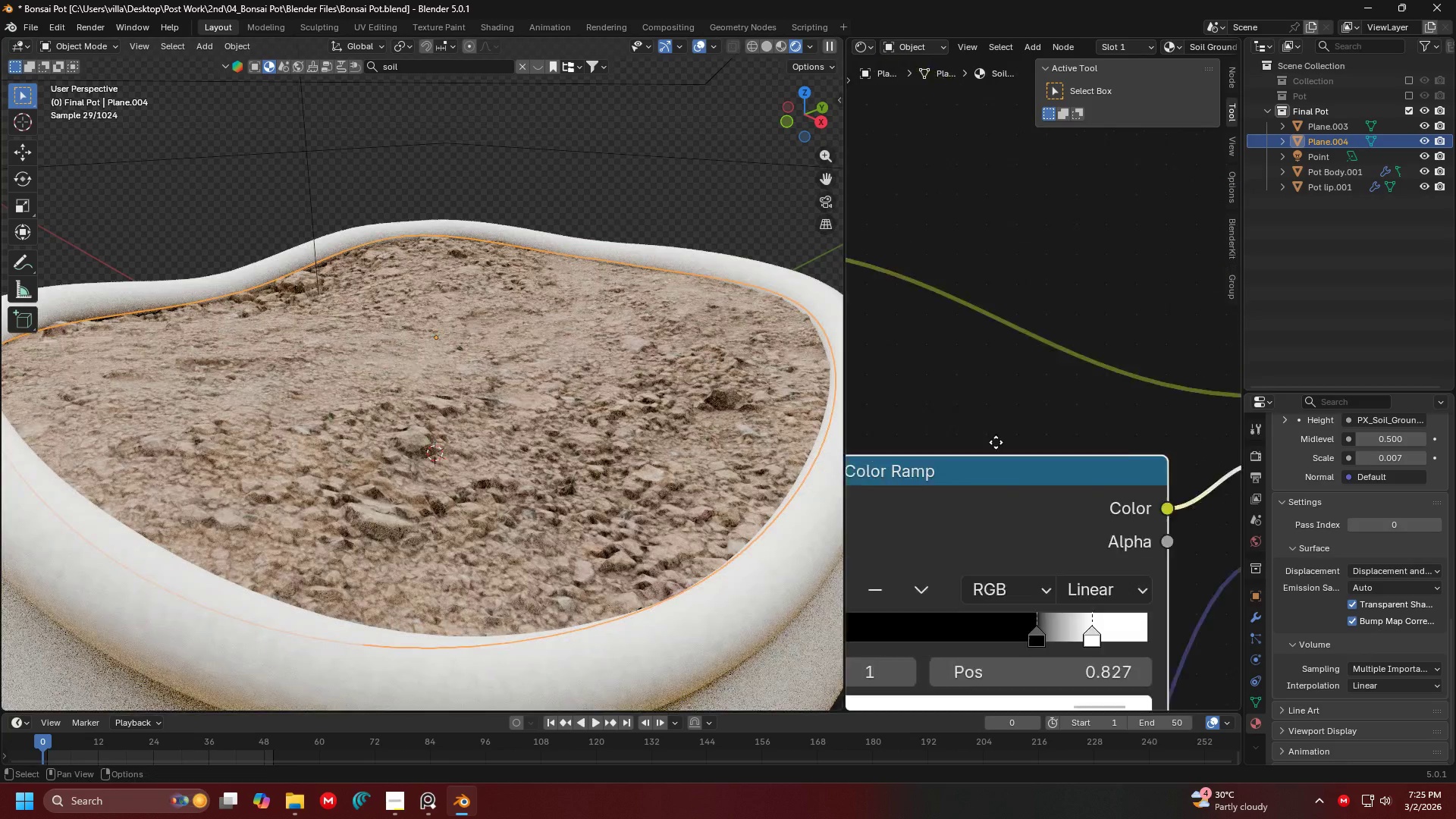 
key(Shift+ShiftLeft)
 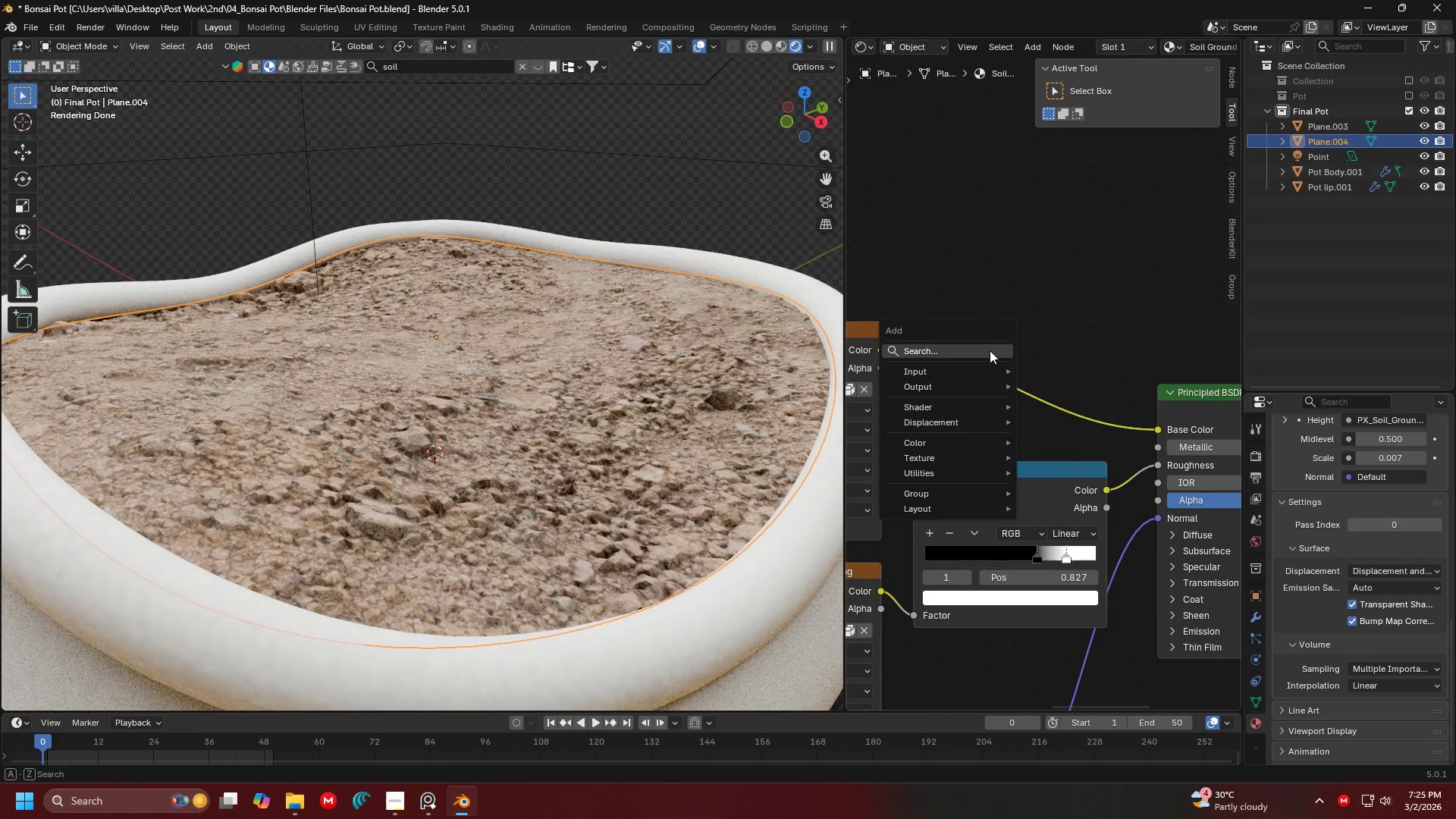 
key(Shift+A)
 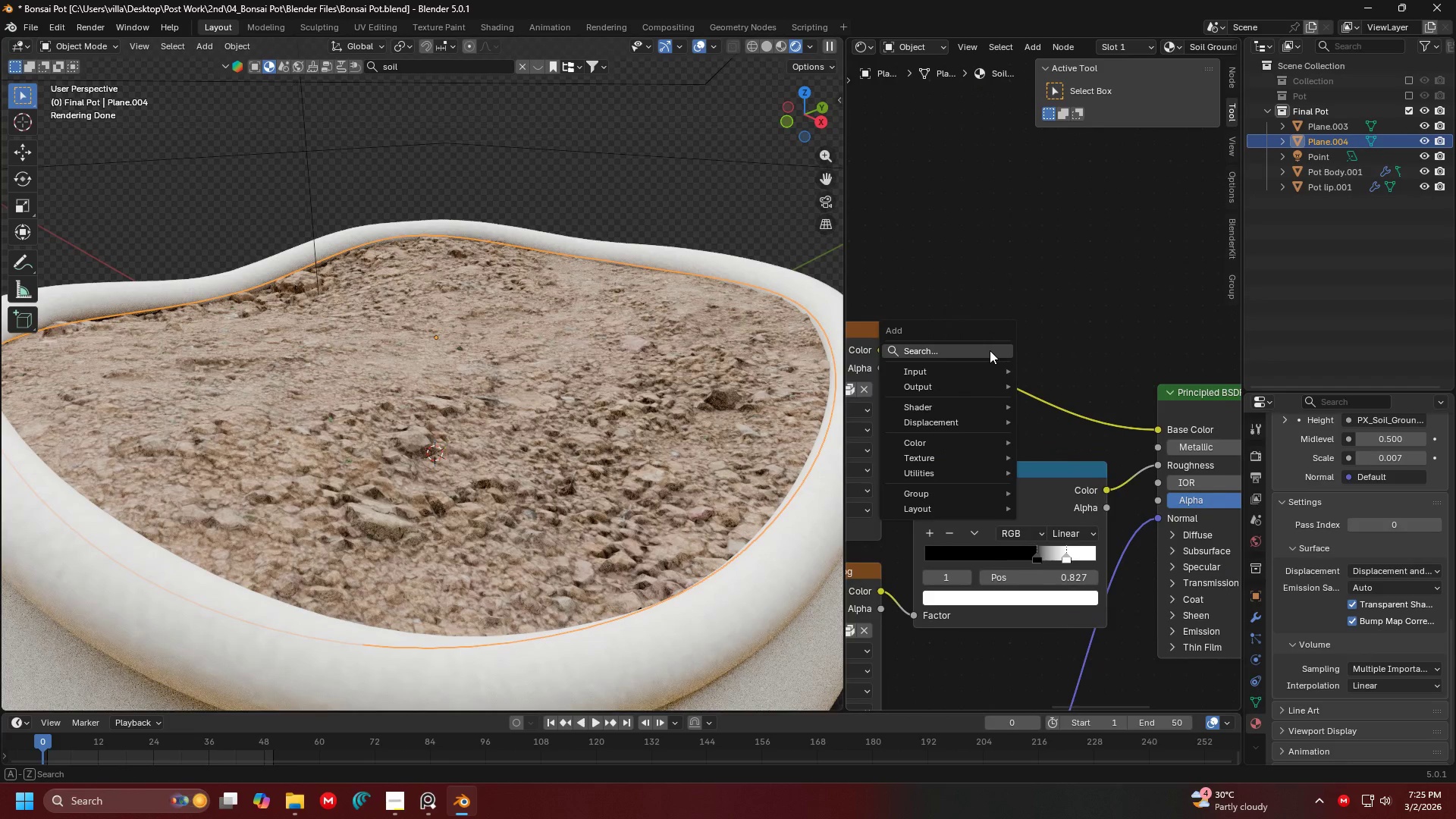 
scroll: coordinate [990, 345], scroll_direction: down, amount: 10.0
 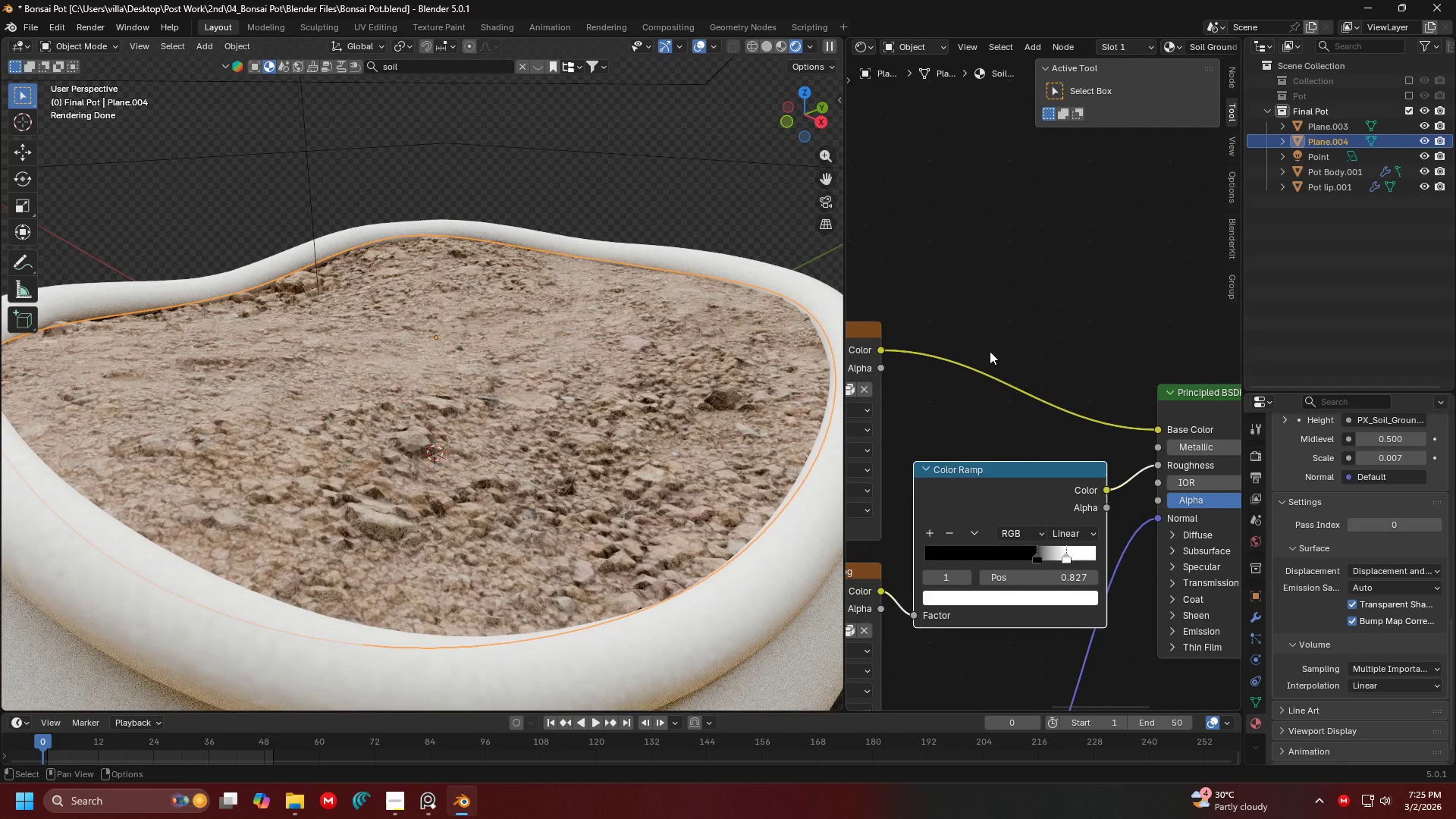 
double_click([990, 350])
 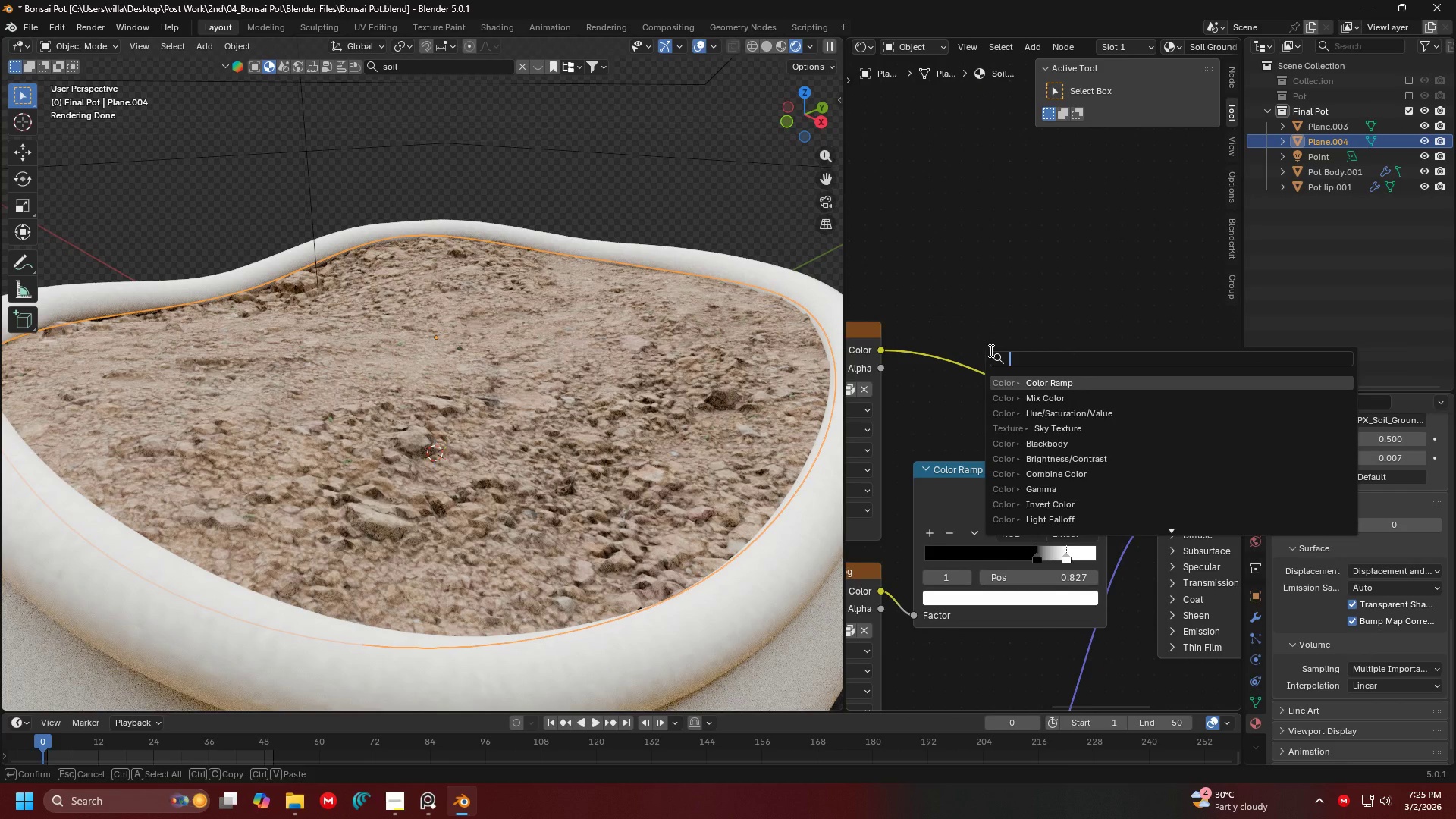 
type(mix)
 